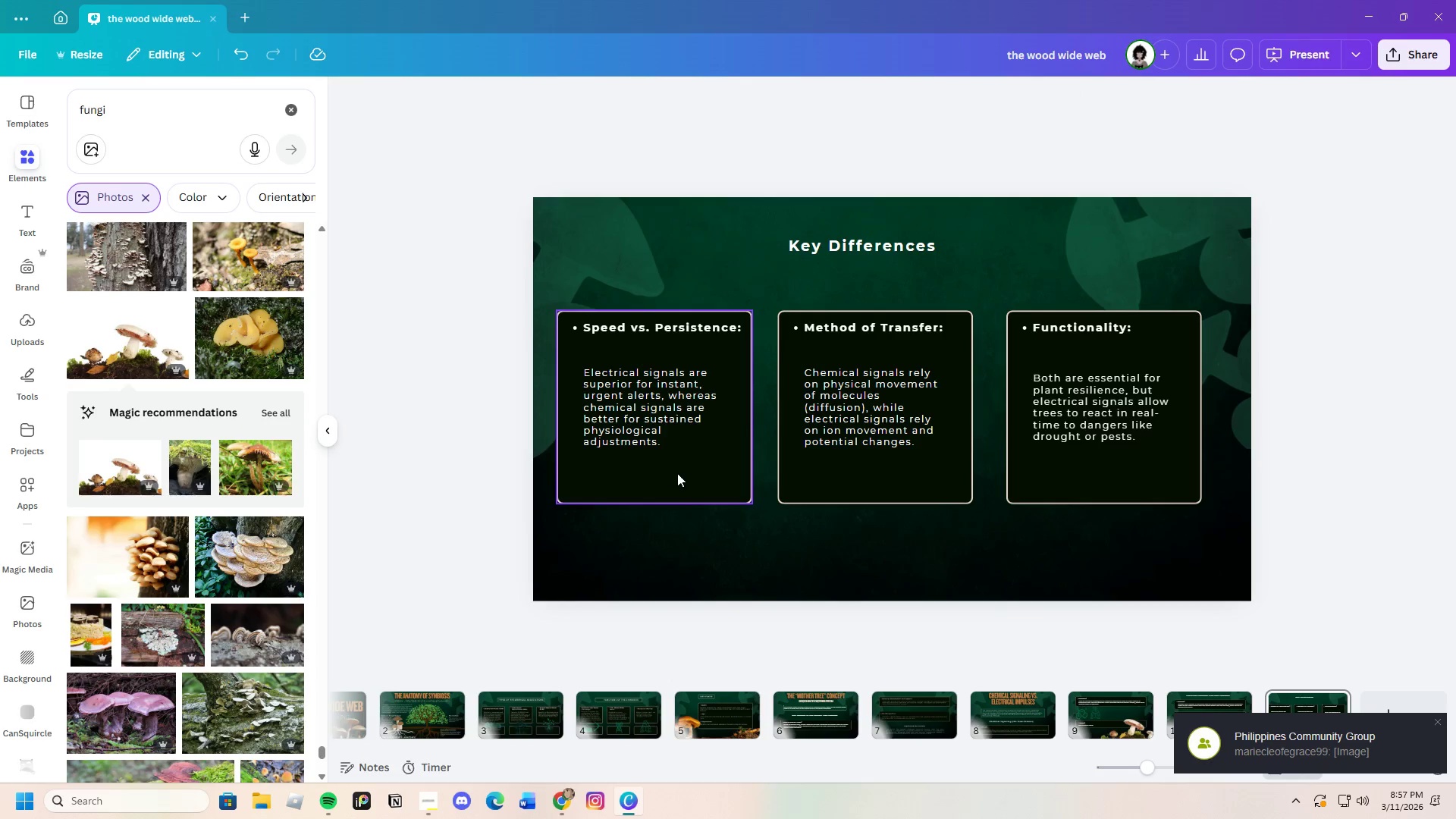 
left_click([677, 478])
 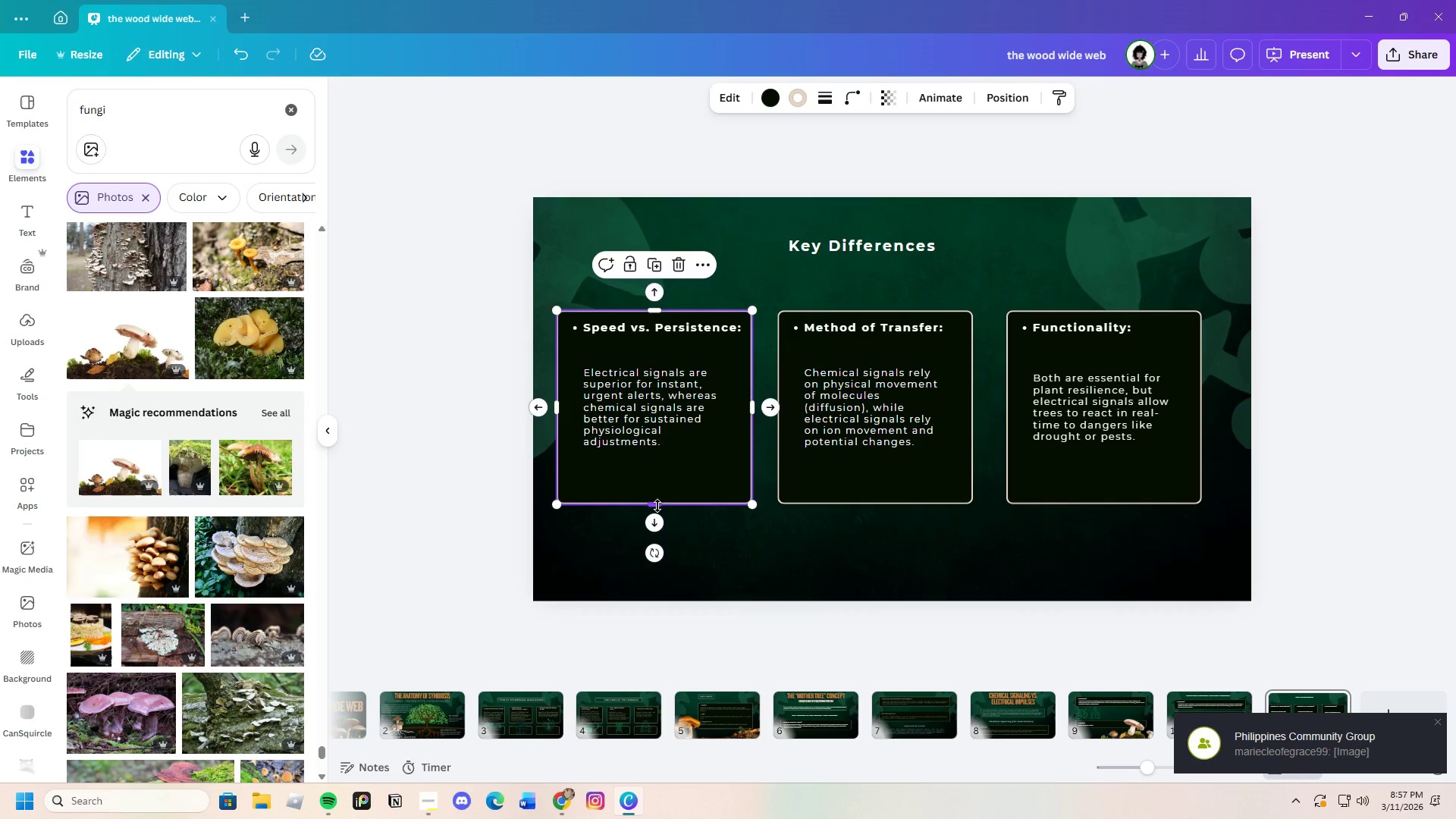 
left_click_drag(start_coordinate=[657, 506], to_coordinate=[661, 472])
 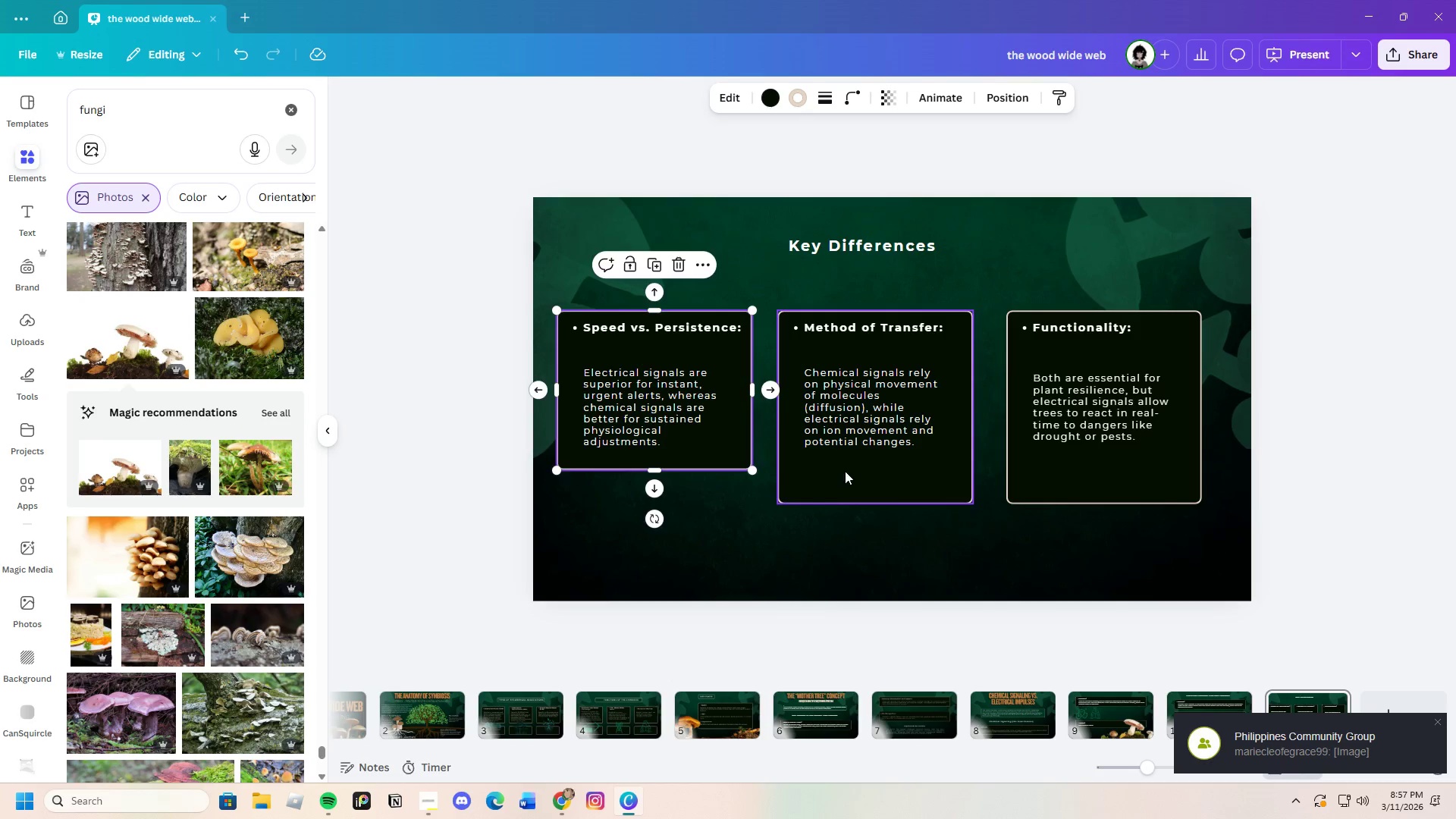 
left_click([845, 471])
 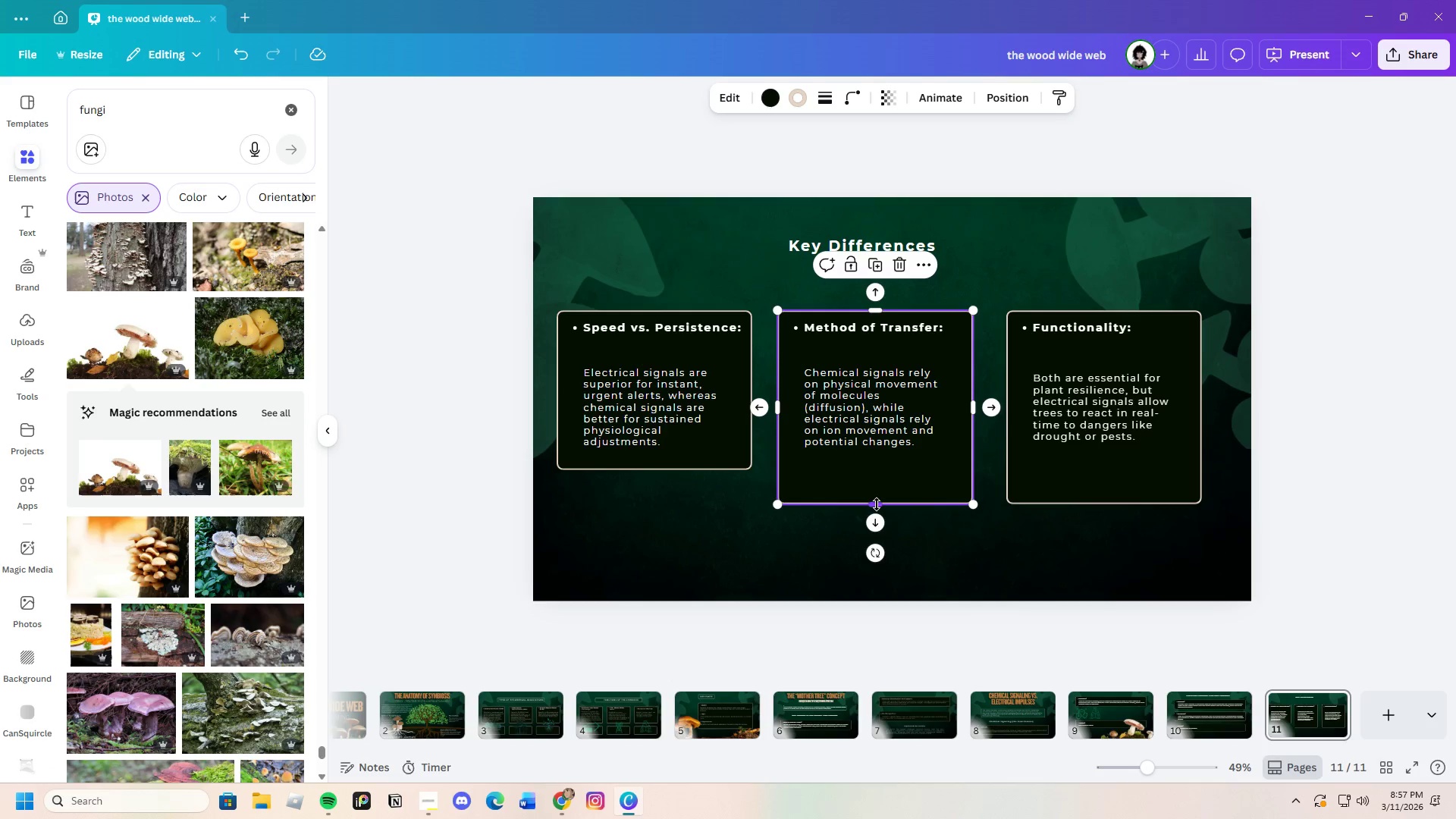 
left_click_drag(start_coordinate=[877, 504], to_coordinate=[881, 469])
 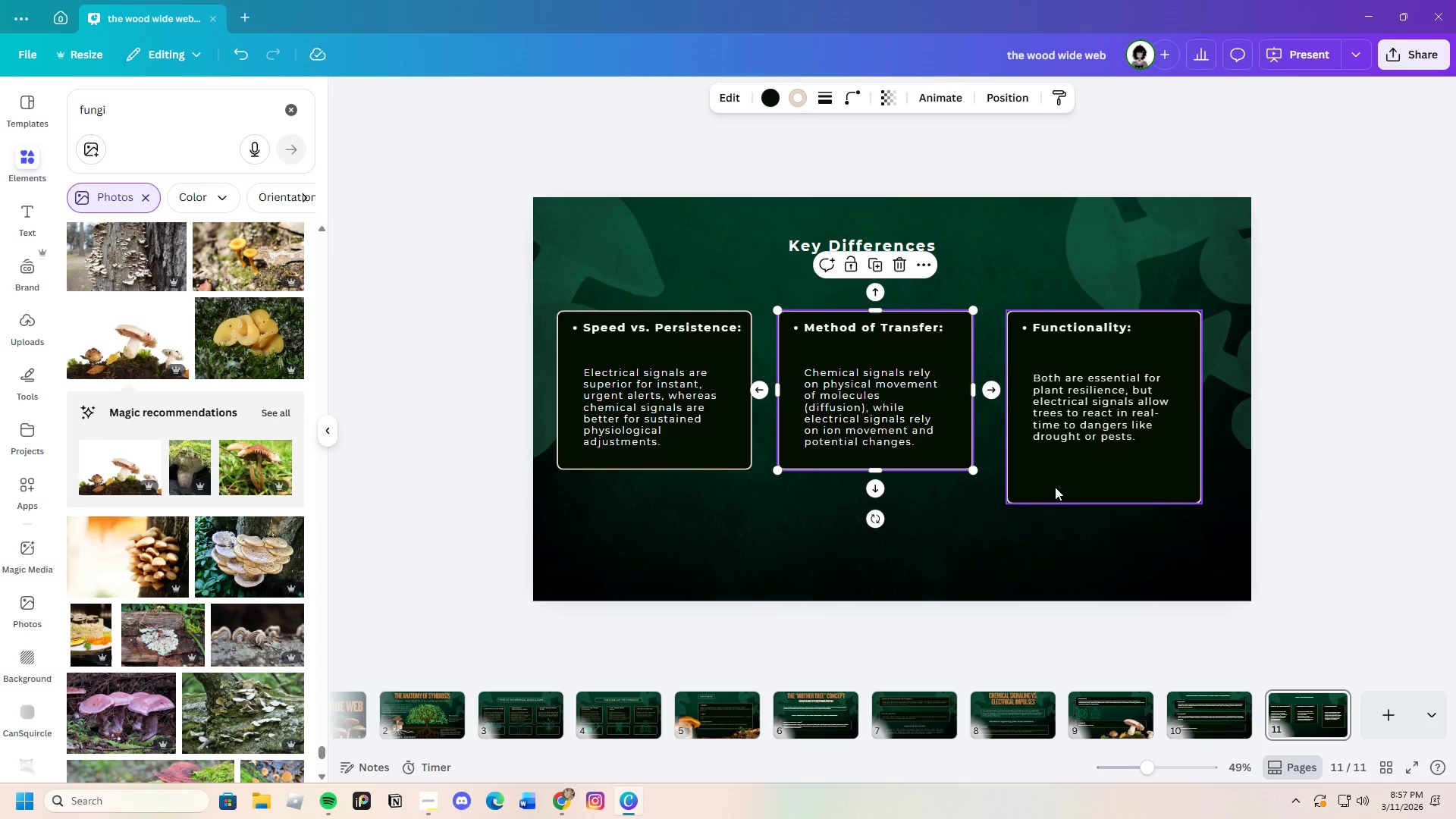 
left_click([1055, 487])
 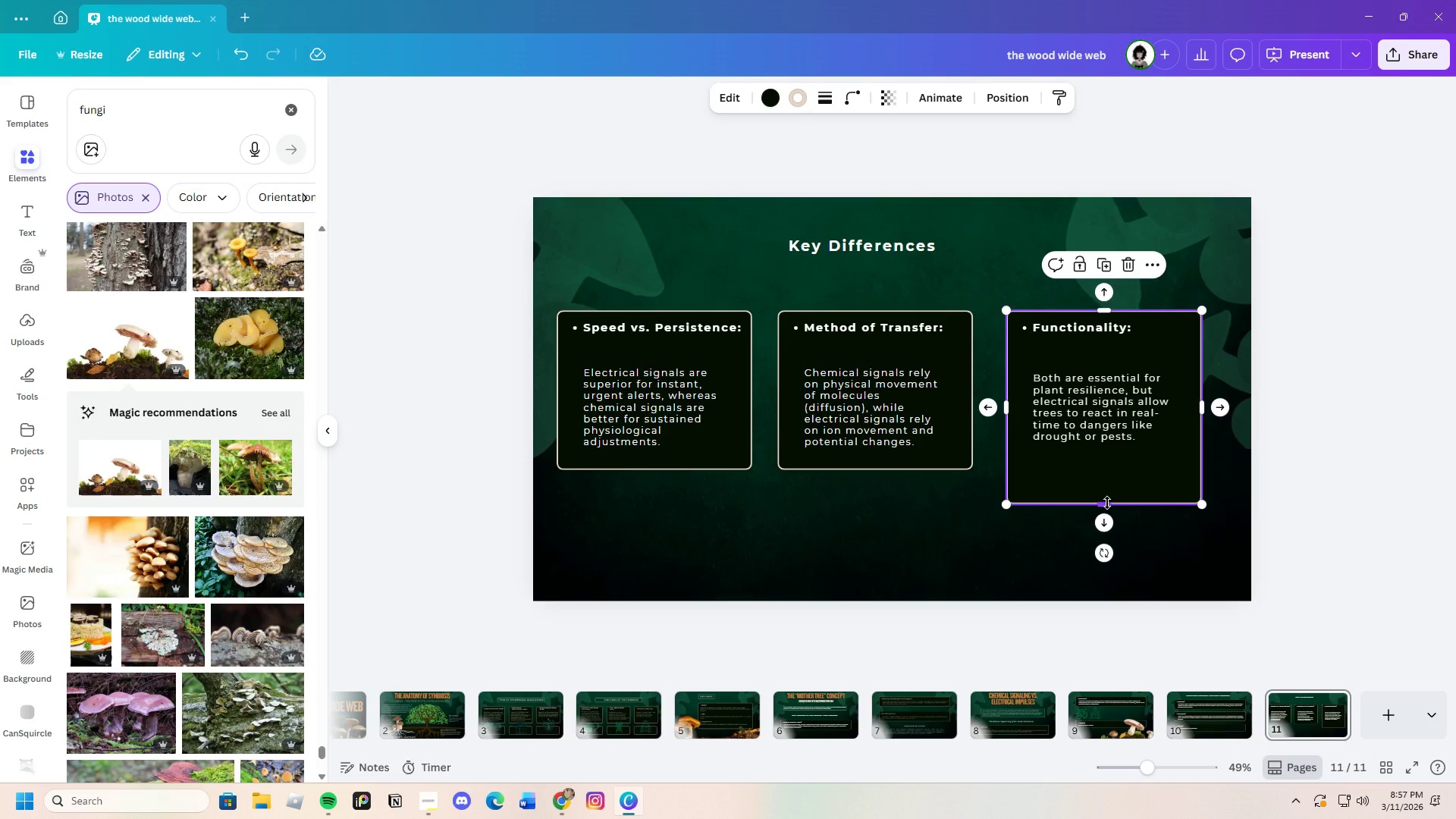 
left_click_drag(start_coordinate=[1107, 503], to_coordinate=[1104, 470])
 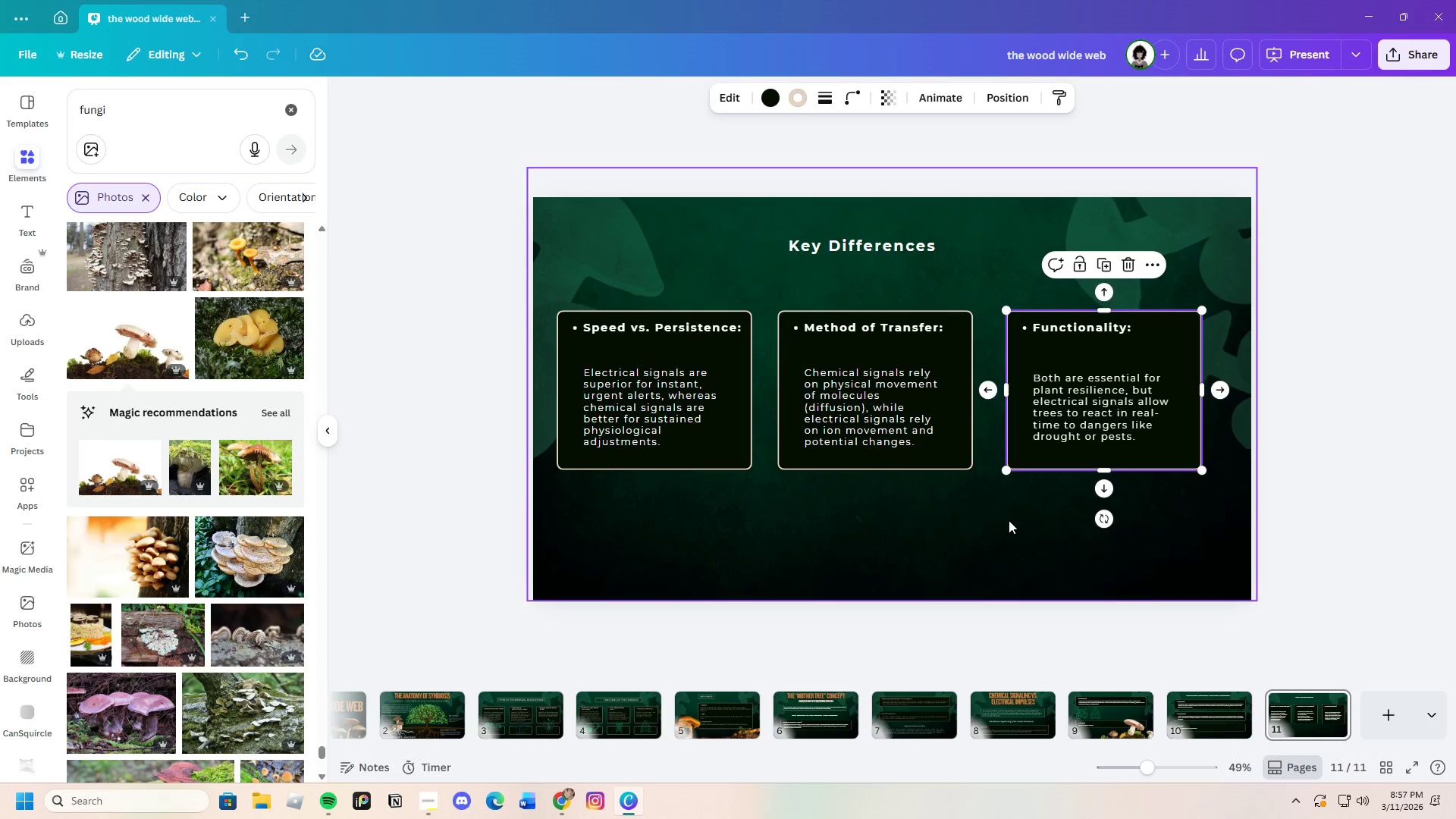 
left_click([1009, 520])
 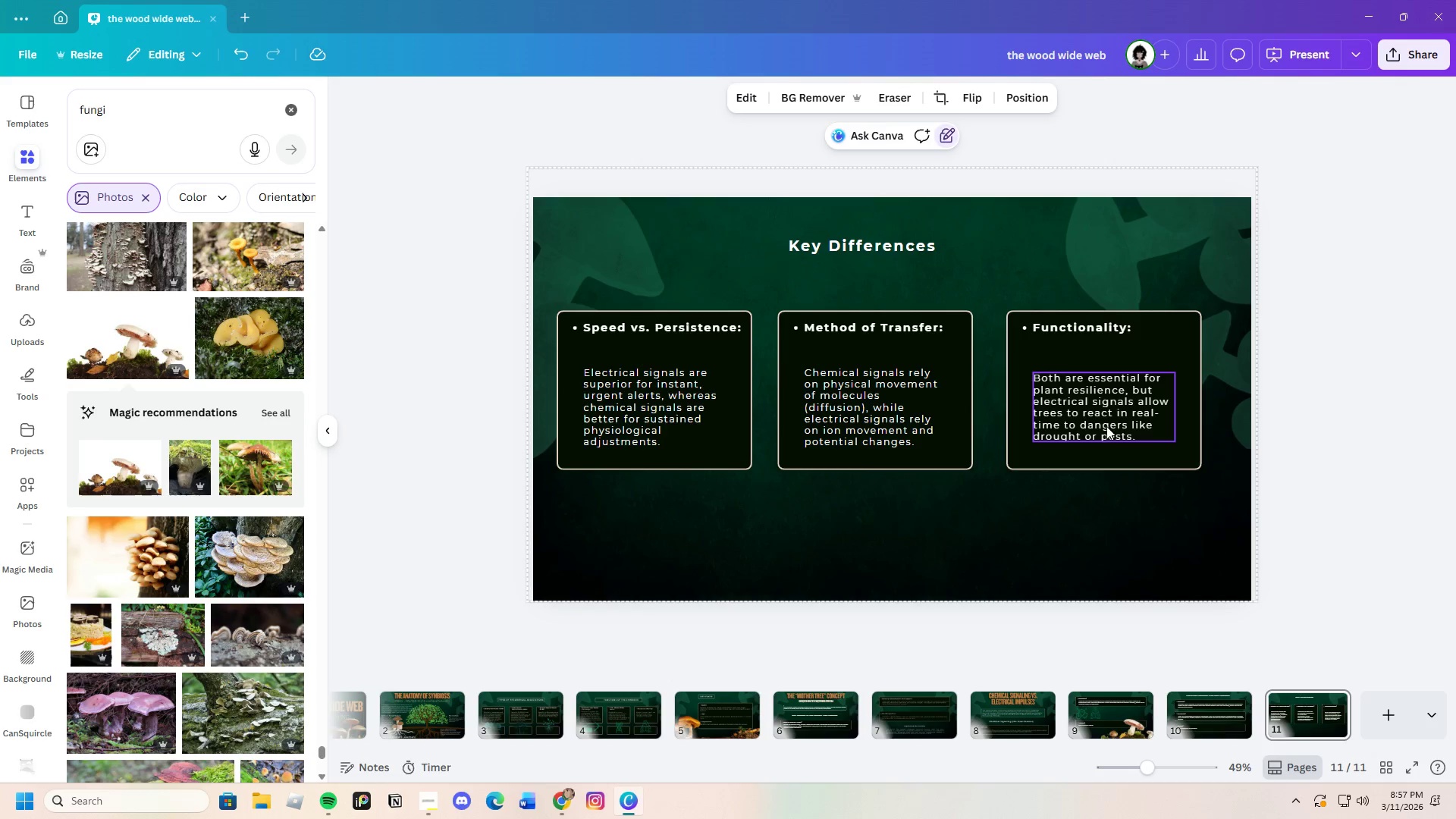 
left_click_drag(start_coordinate=[1105, 407], to_coordinate=[1104, 402])
 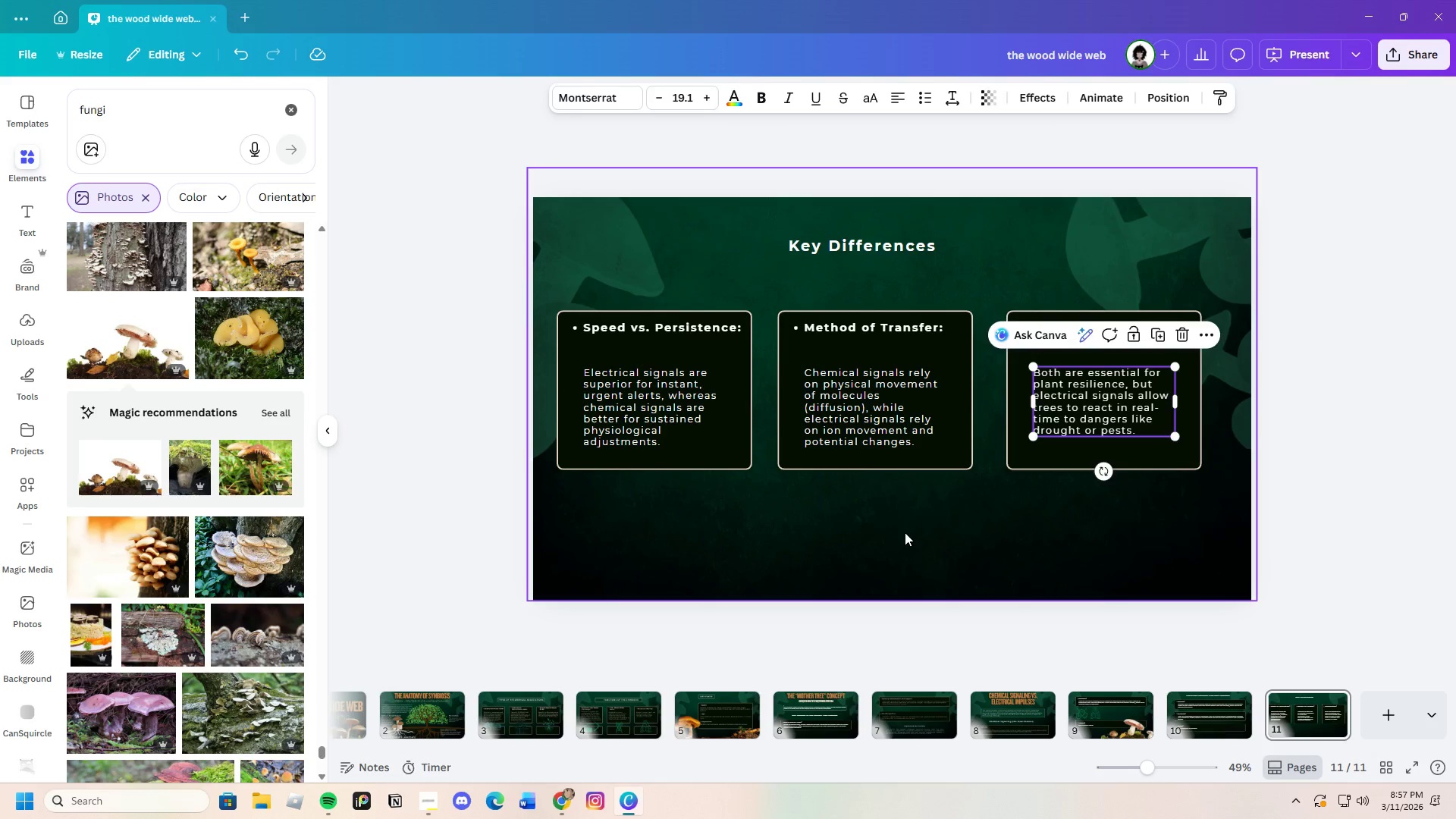 
left_click([905, 532])
 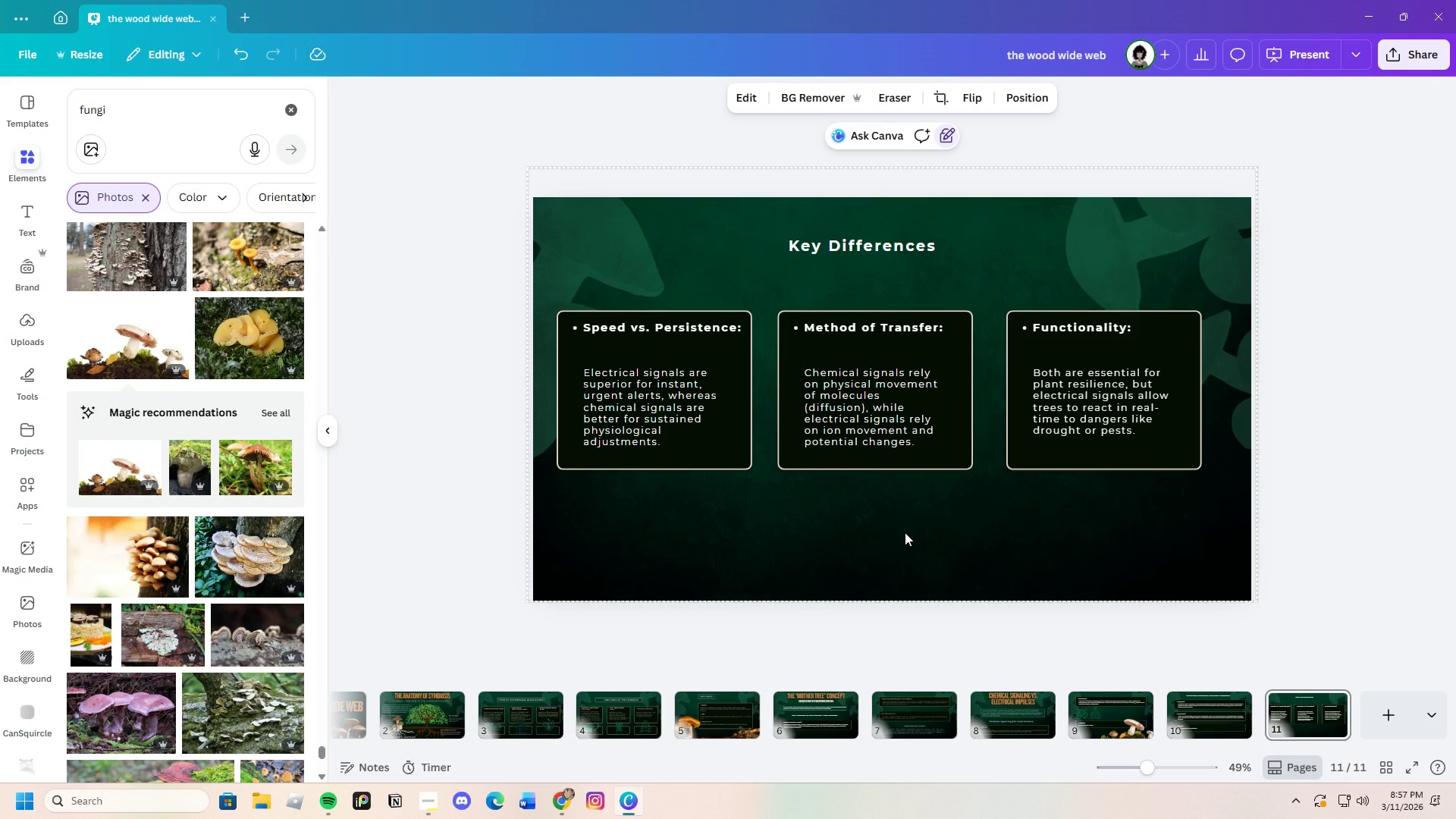 
wait(7.42)
 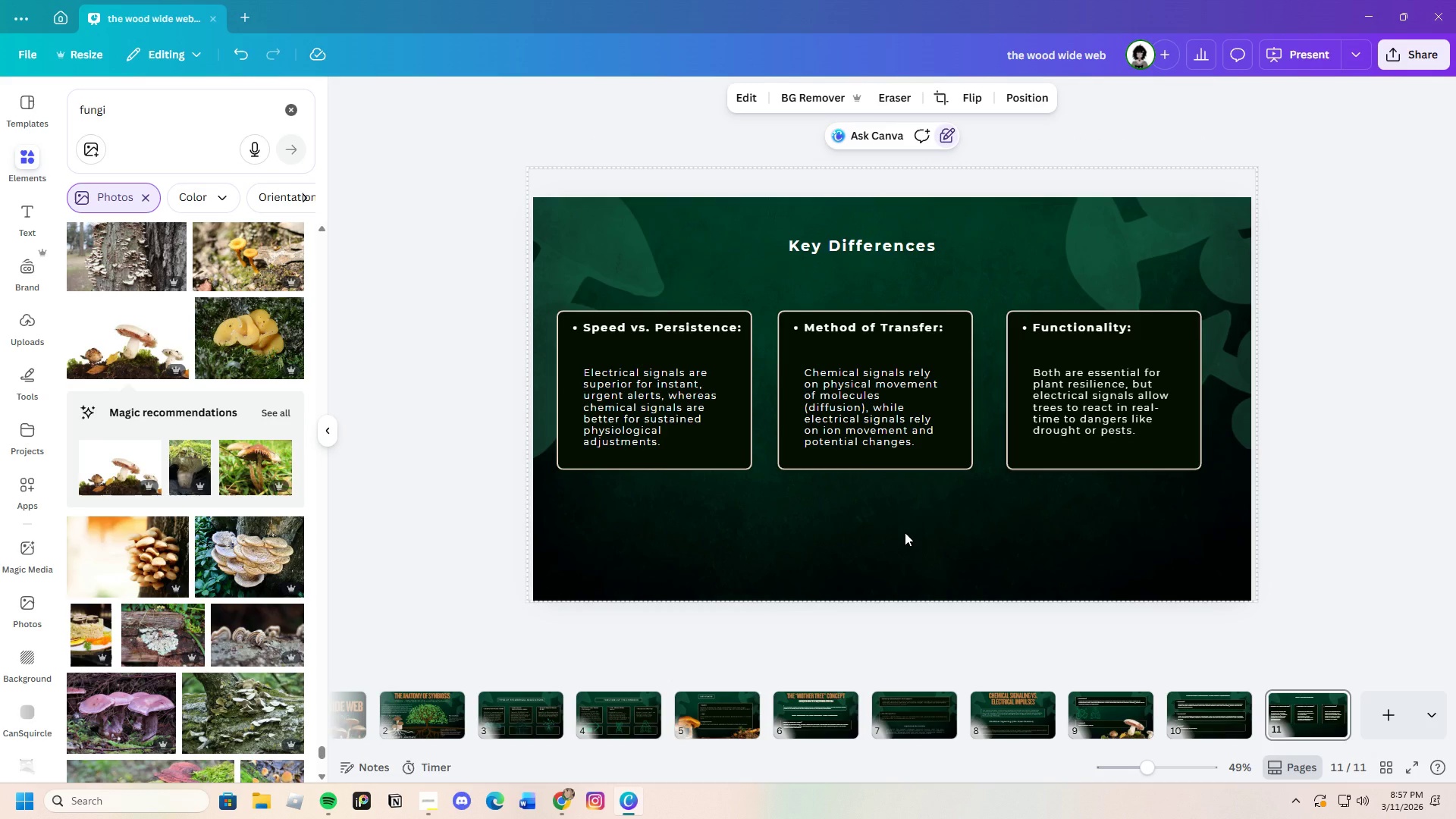 
left_click([625, 714])
 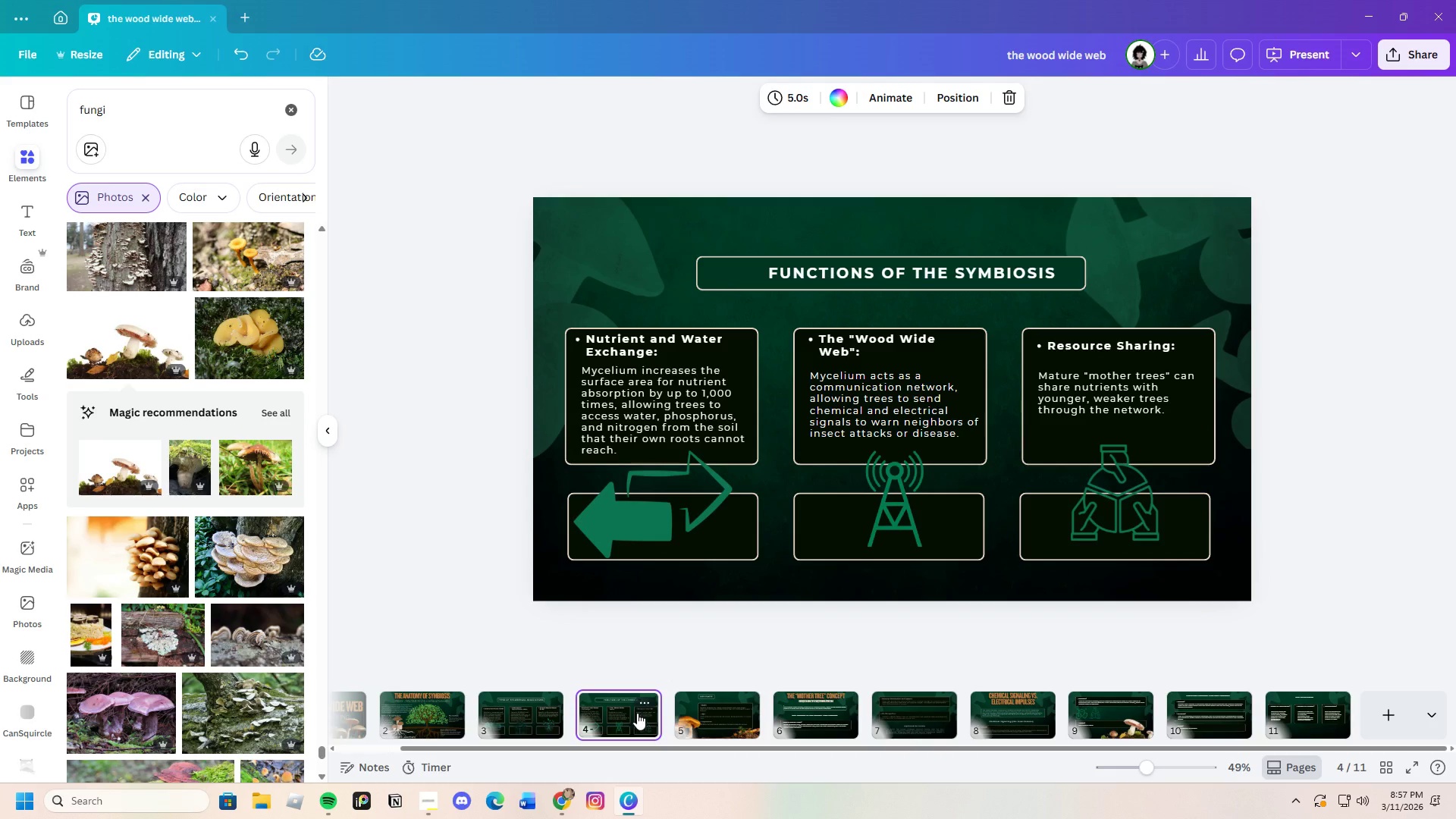 
mouse_move([764, 717])
 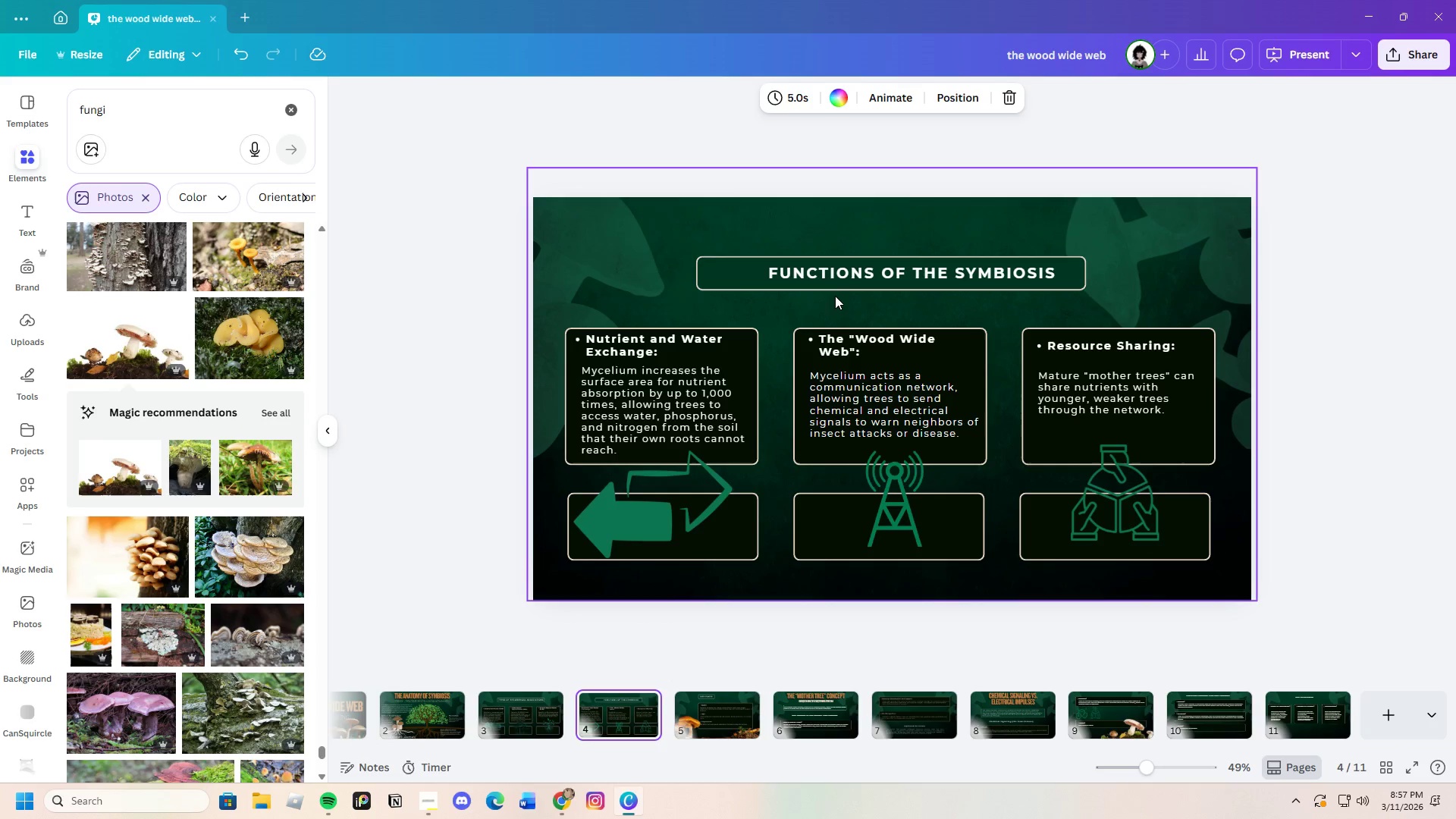 
left_click([836, 280])
 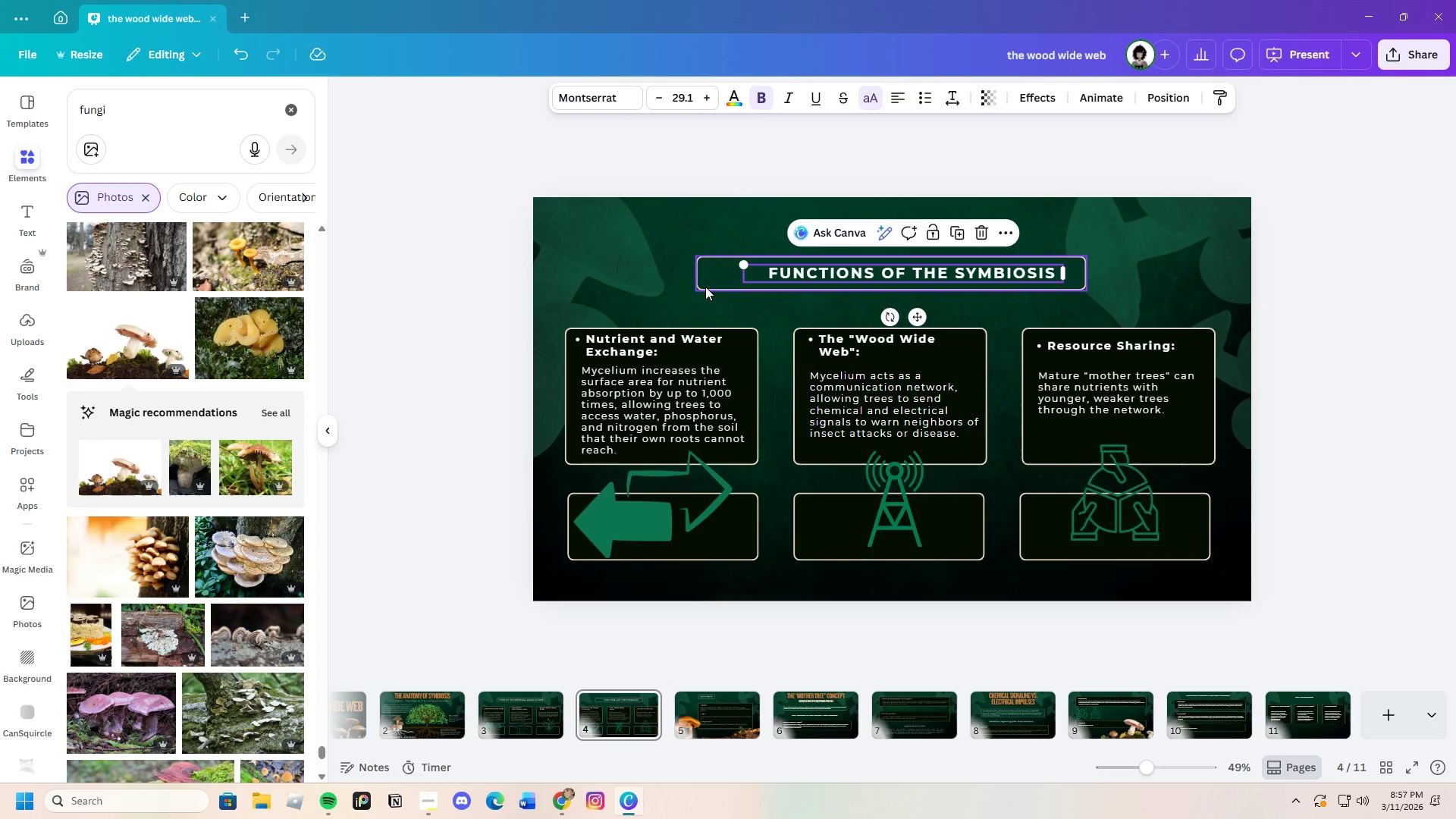 
left_click([909, 711])
 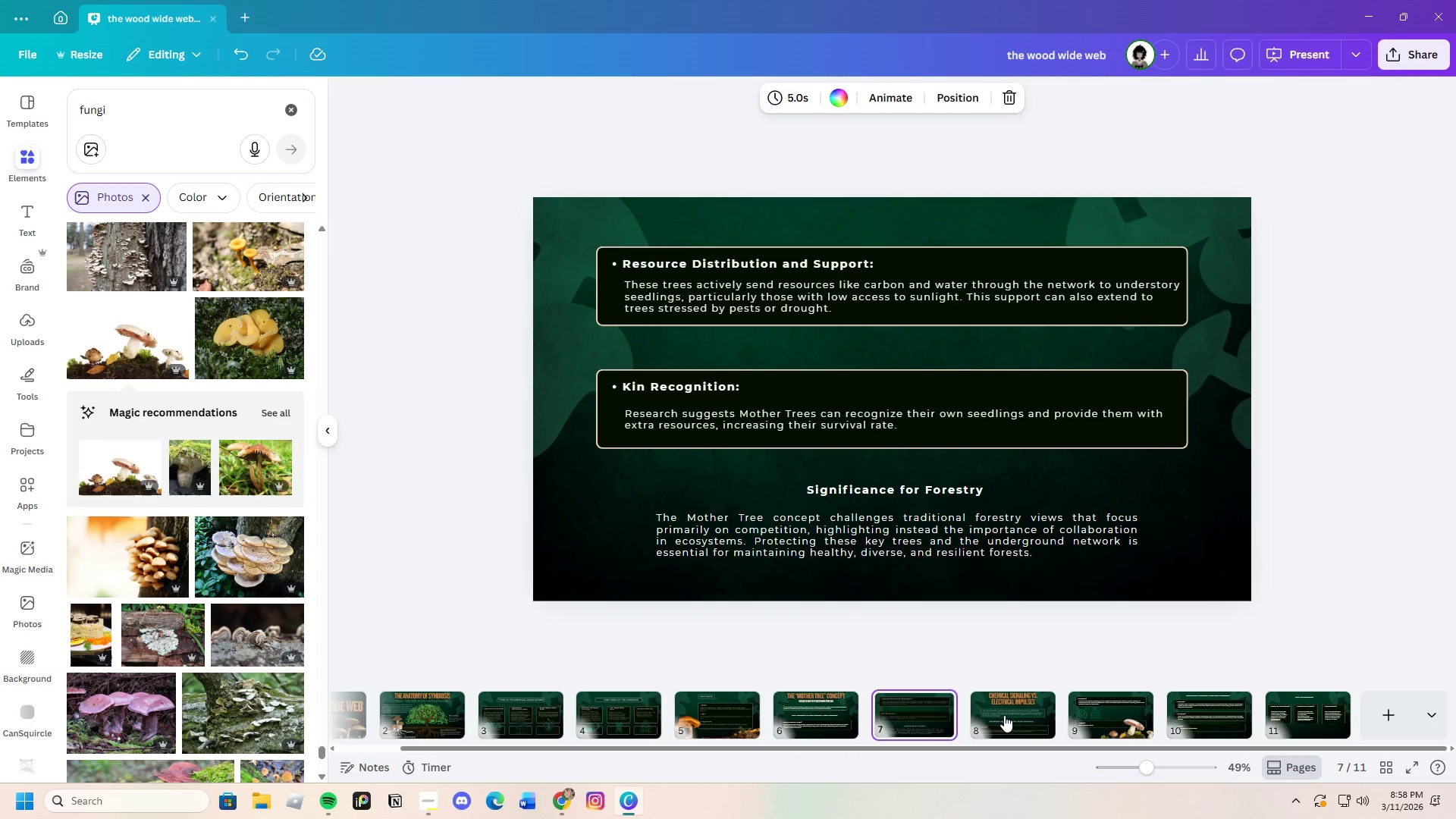 
left_click([1005, 714])
 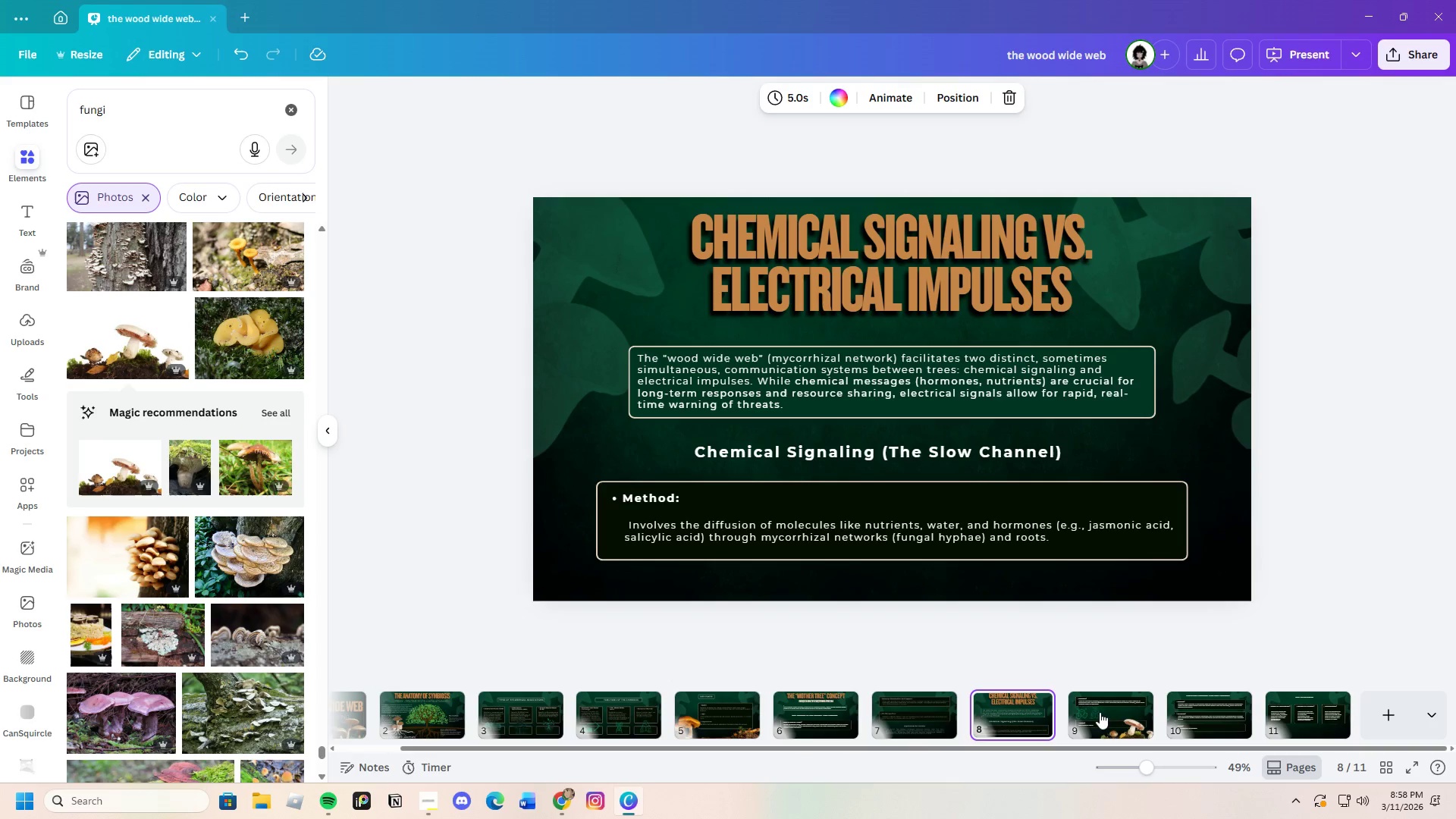 
left_click([1103, 711])
 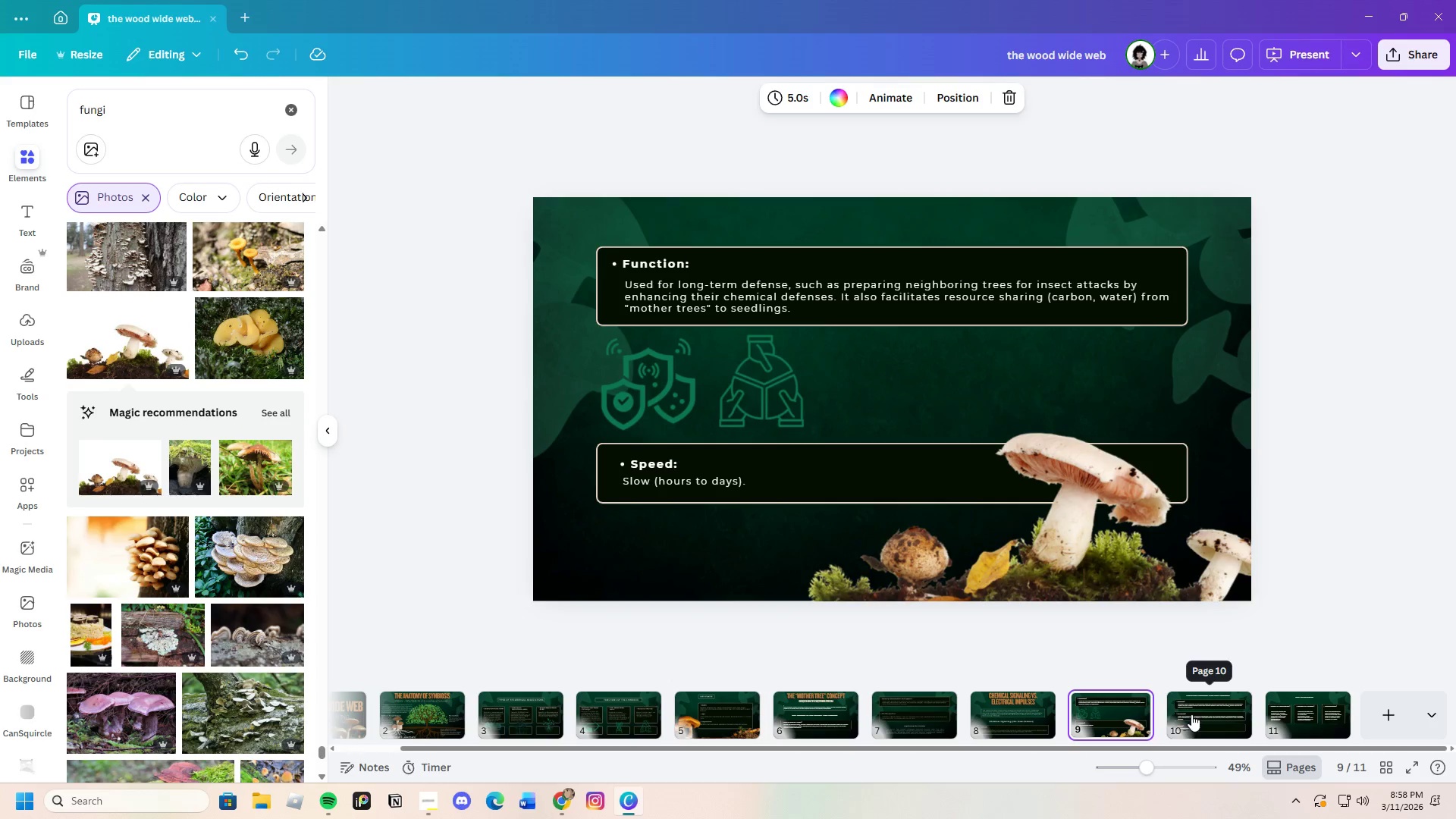 
left_click([1194, 716])
 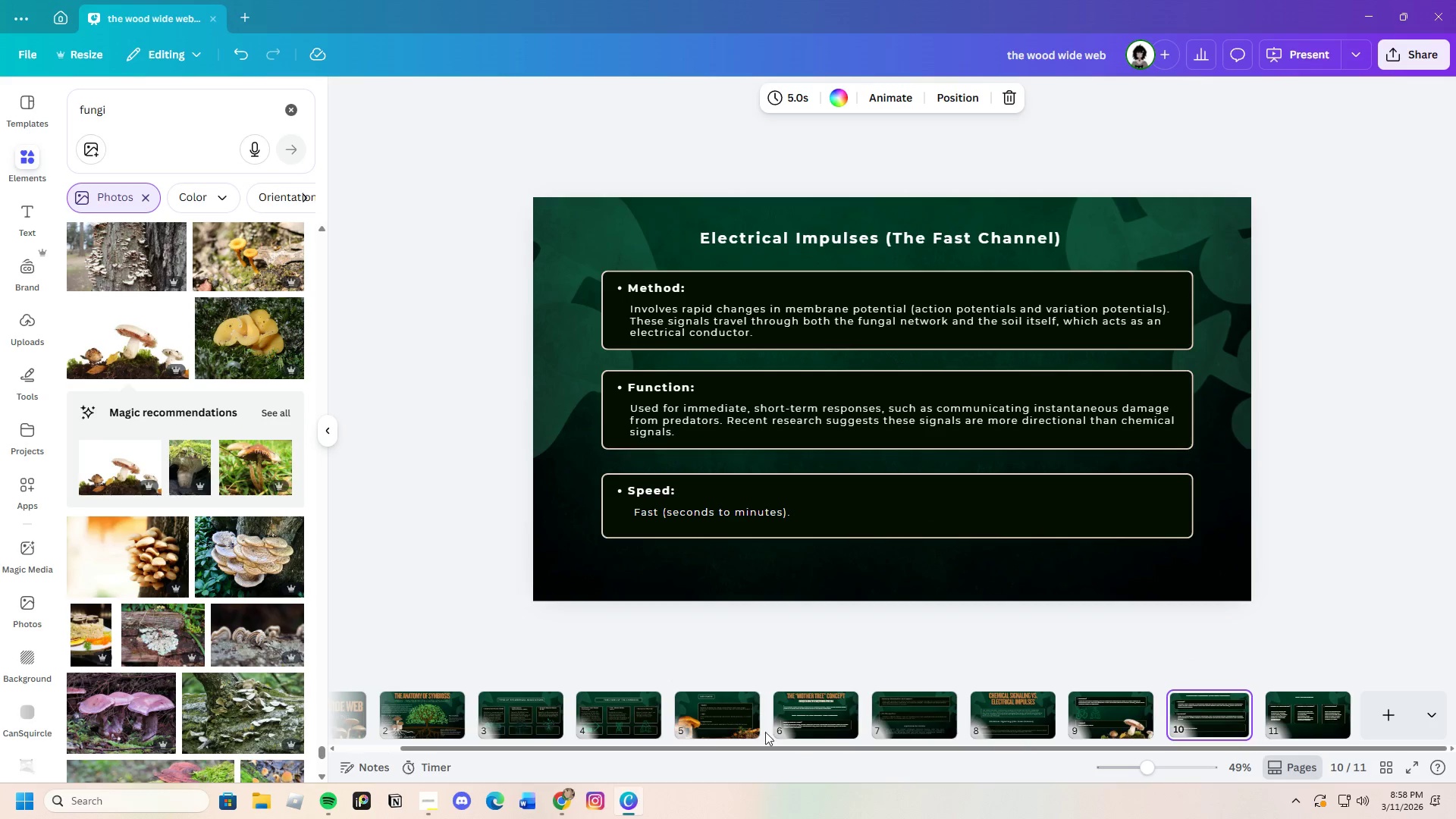 
left_click([715, 718])
 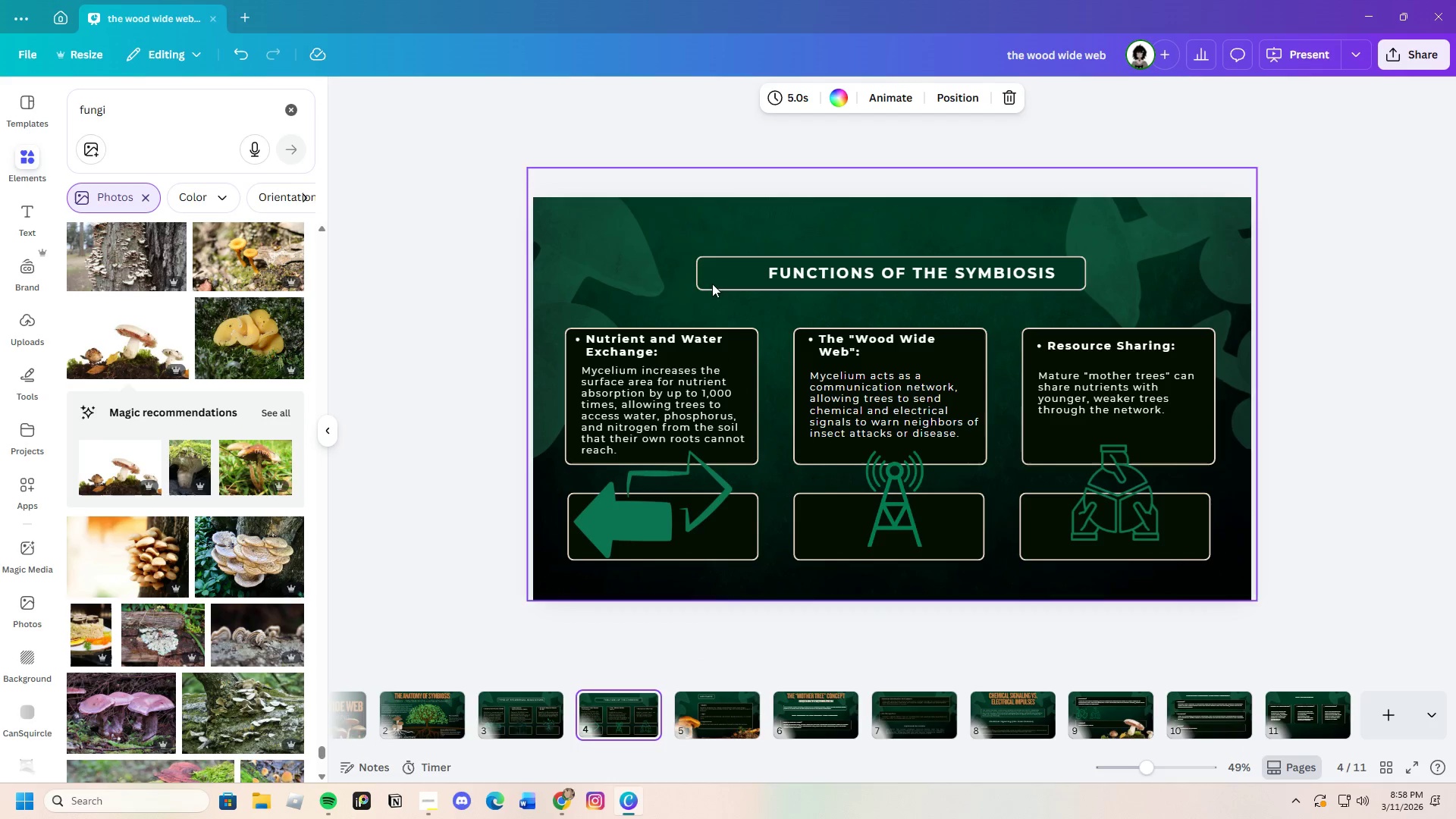 
left_click([709, 290])
 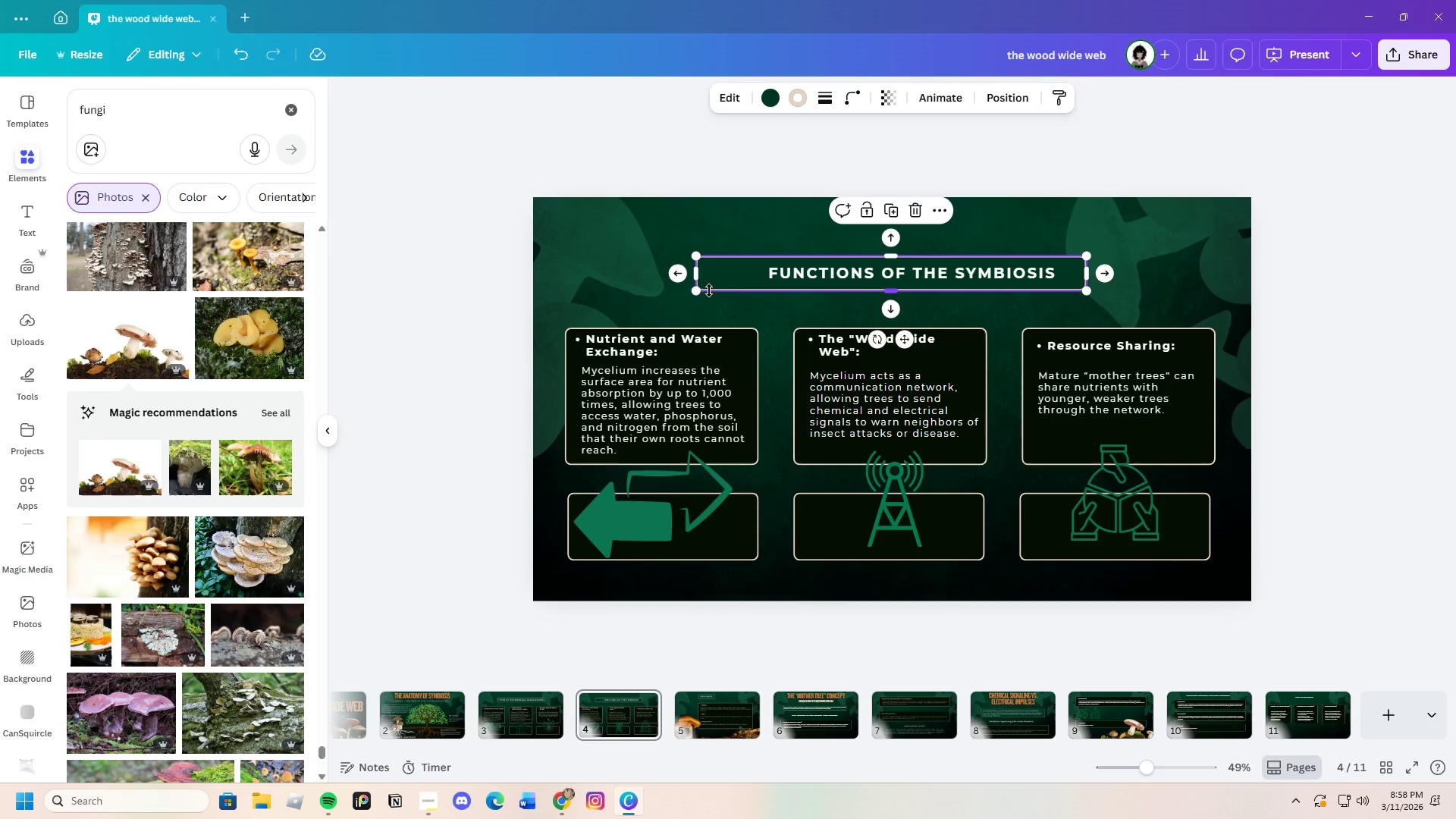 
key(Control+C)
 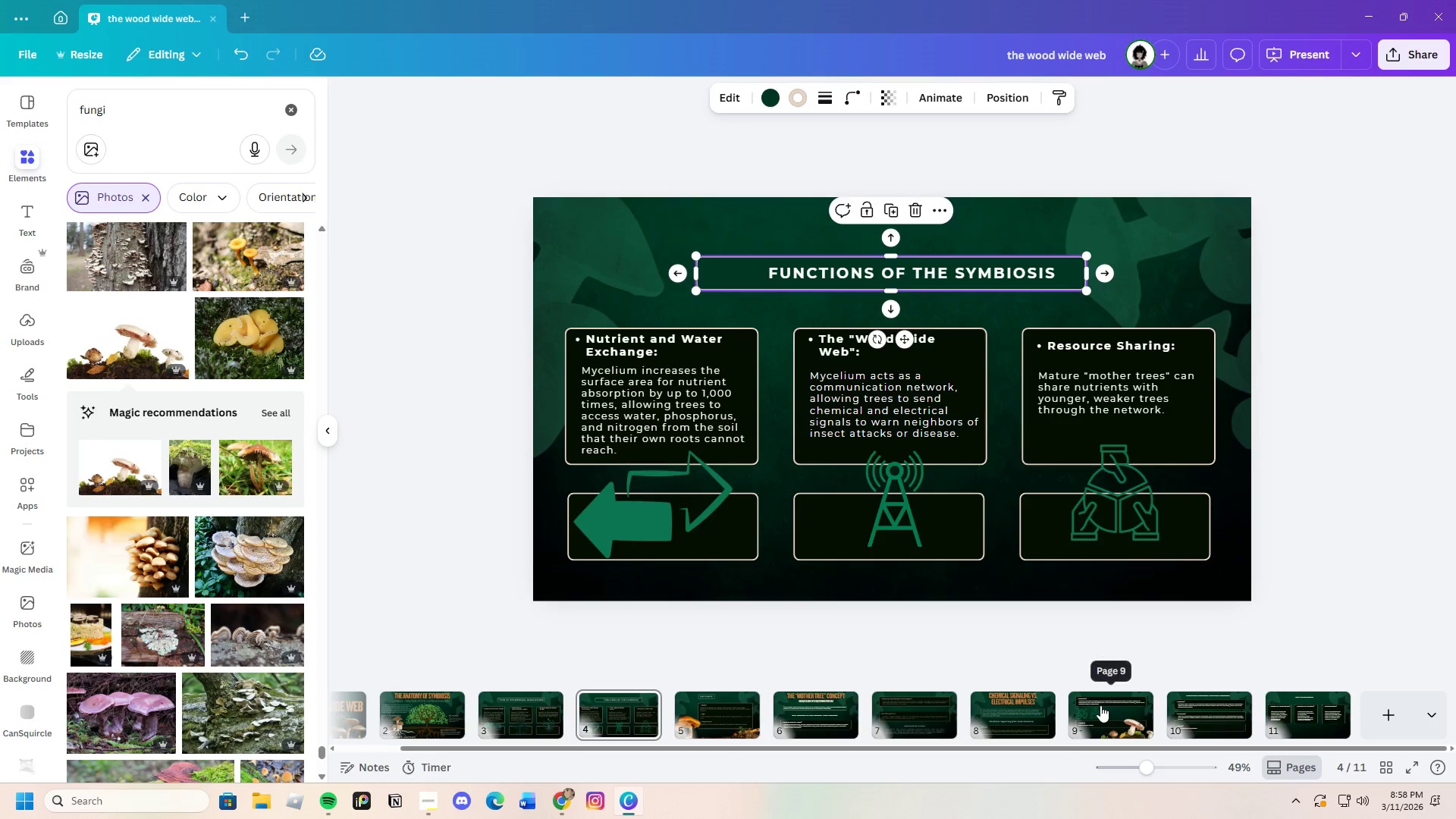 
left_click([1100, 705])
 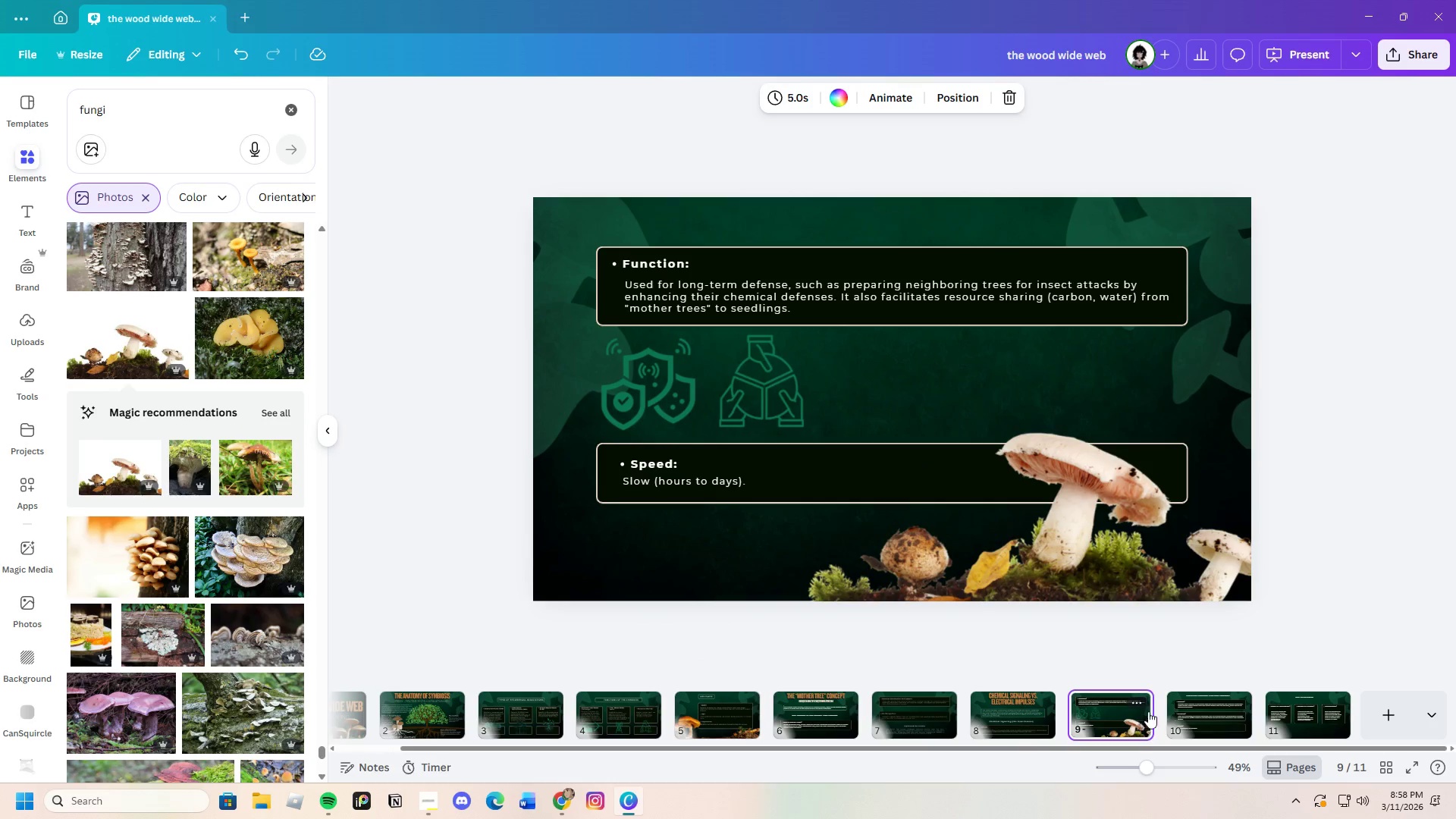 
left_click([1186, 711])
 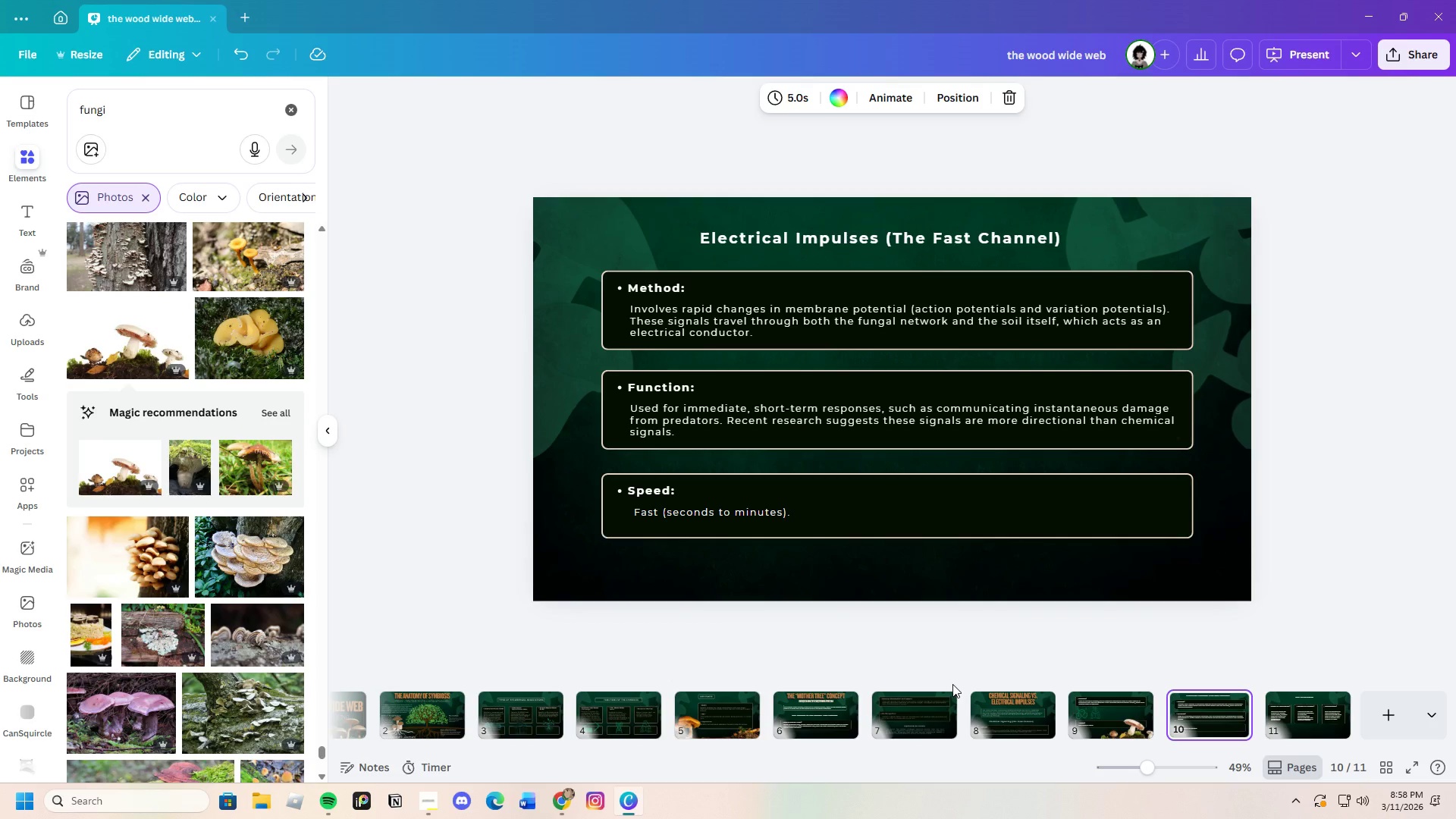 
left_click([921, 723])
 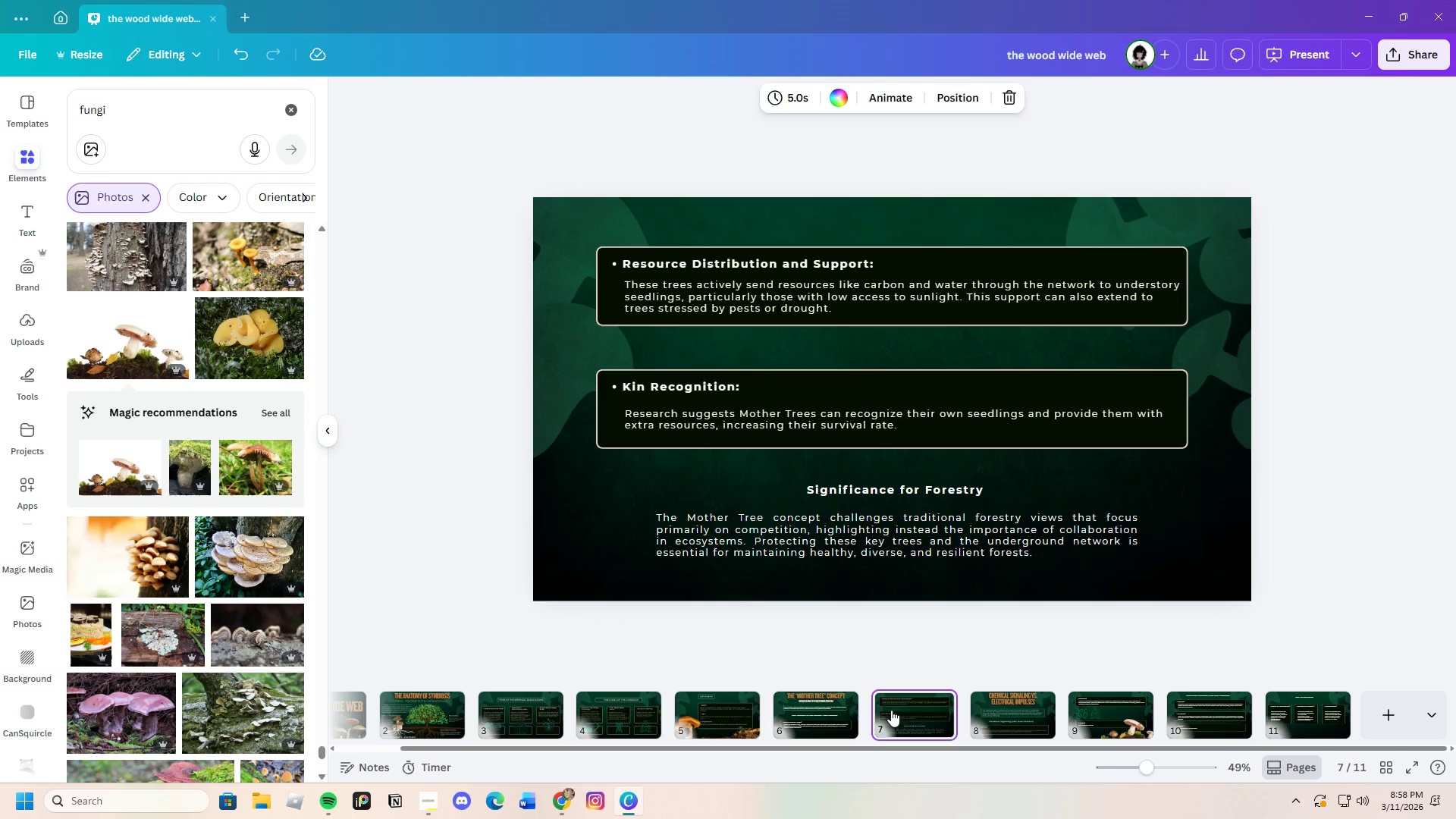 
left_click([996, 715])
 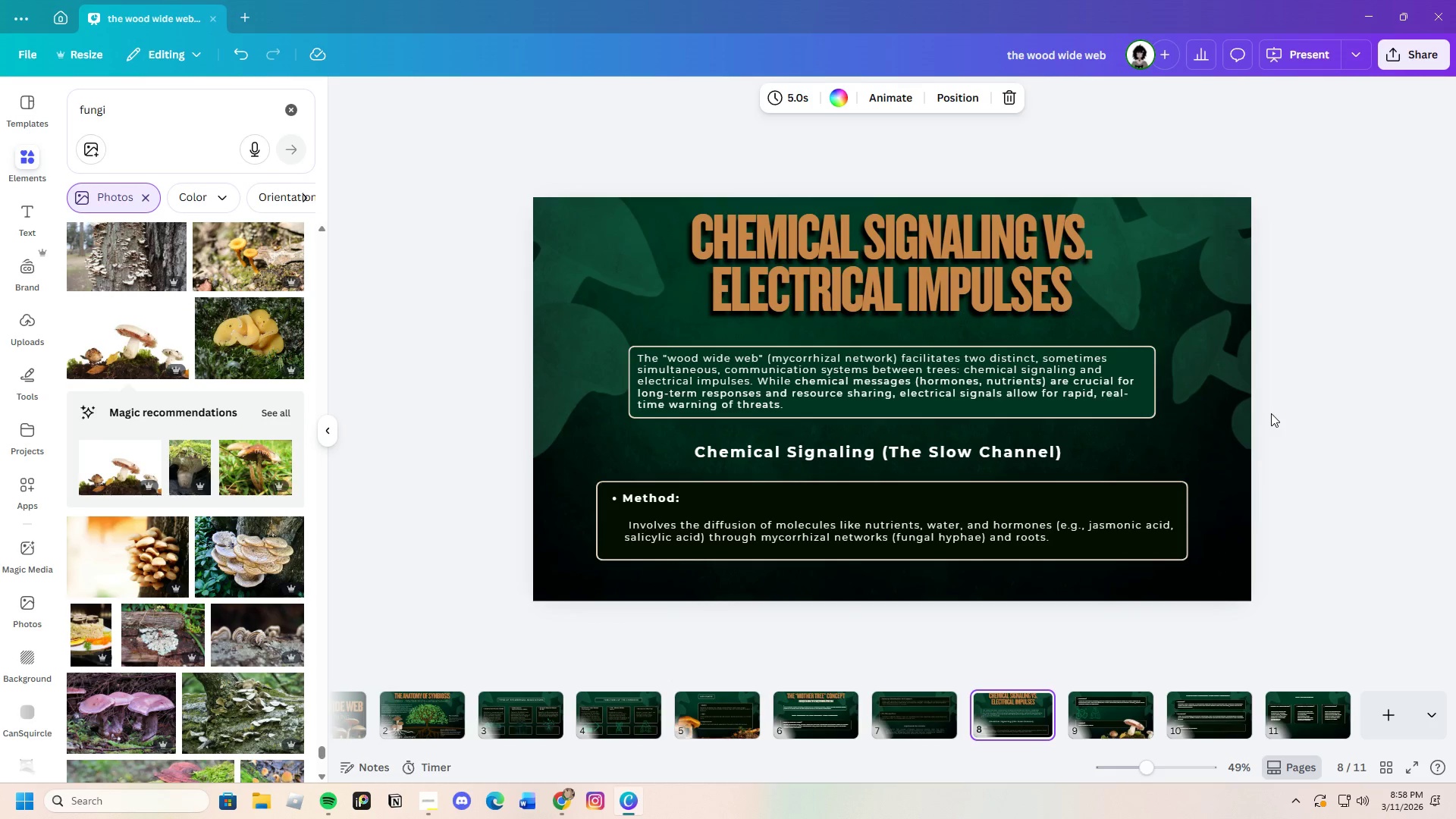 
left_click([1315, 404])
 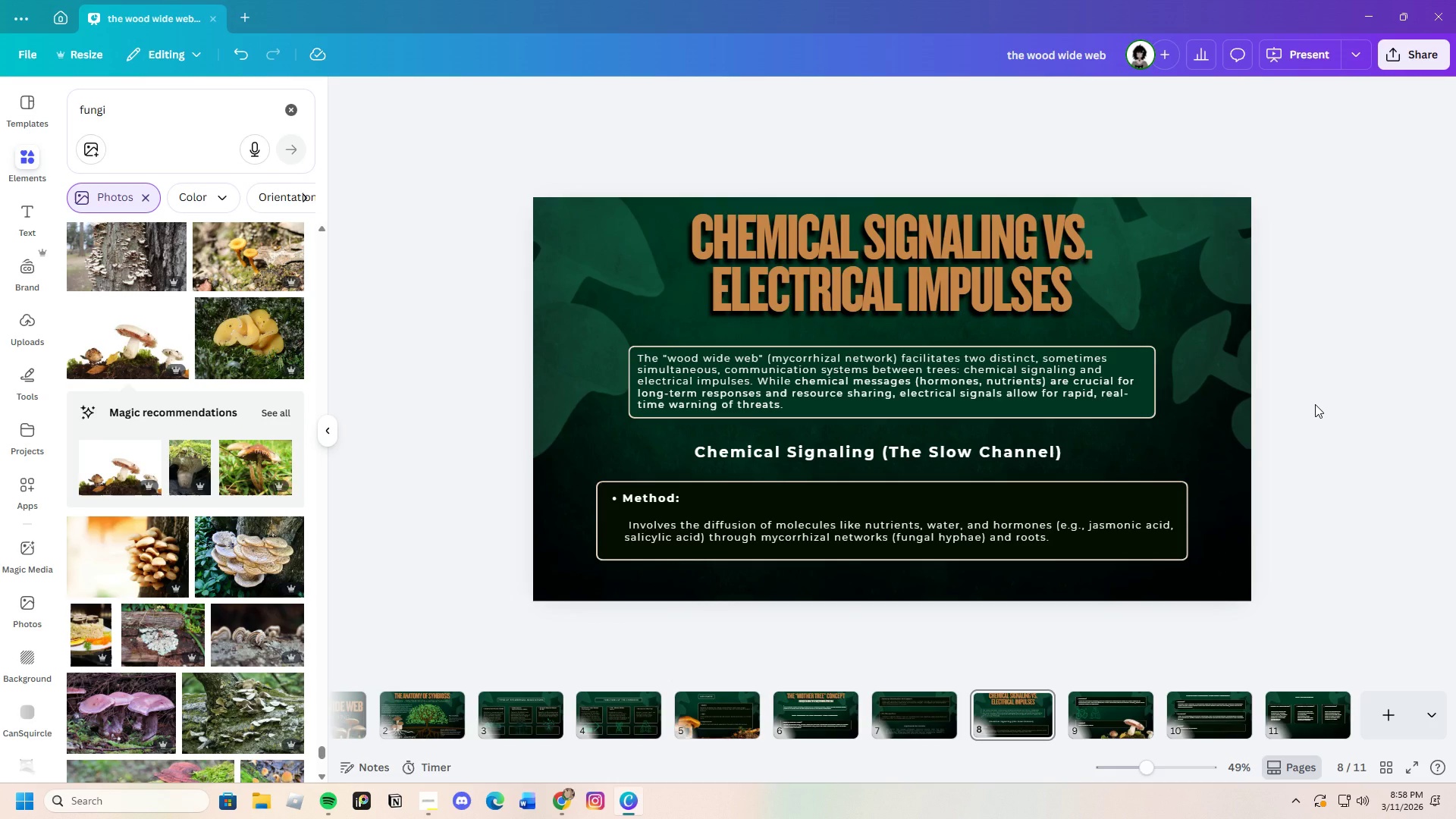 
key(Control+V)
 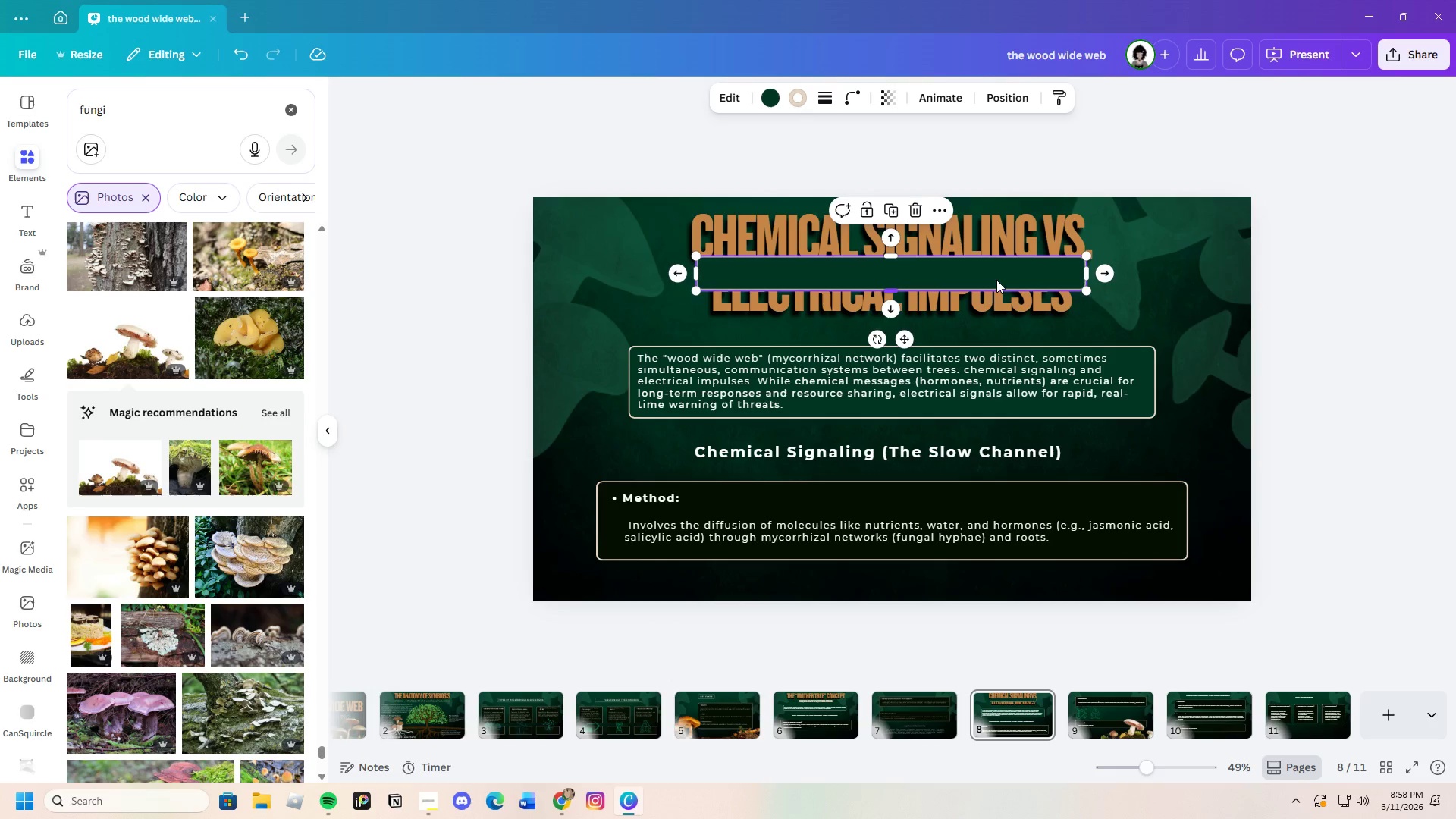 
left_click_drag(start_coordinate=[996, 274], to_coordinate=[987, 452])
 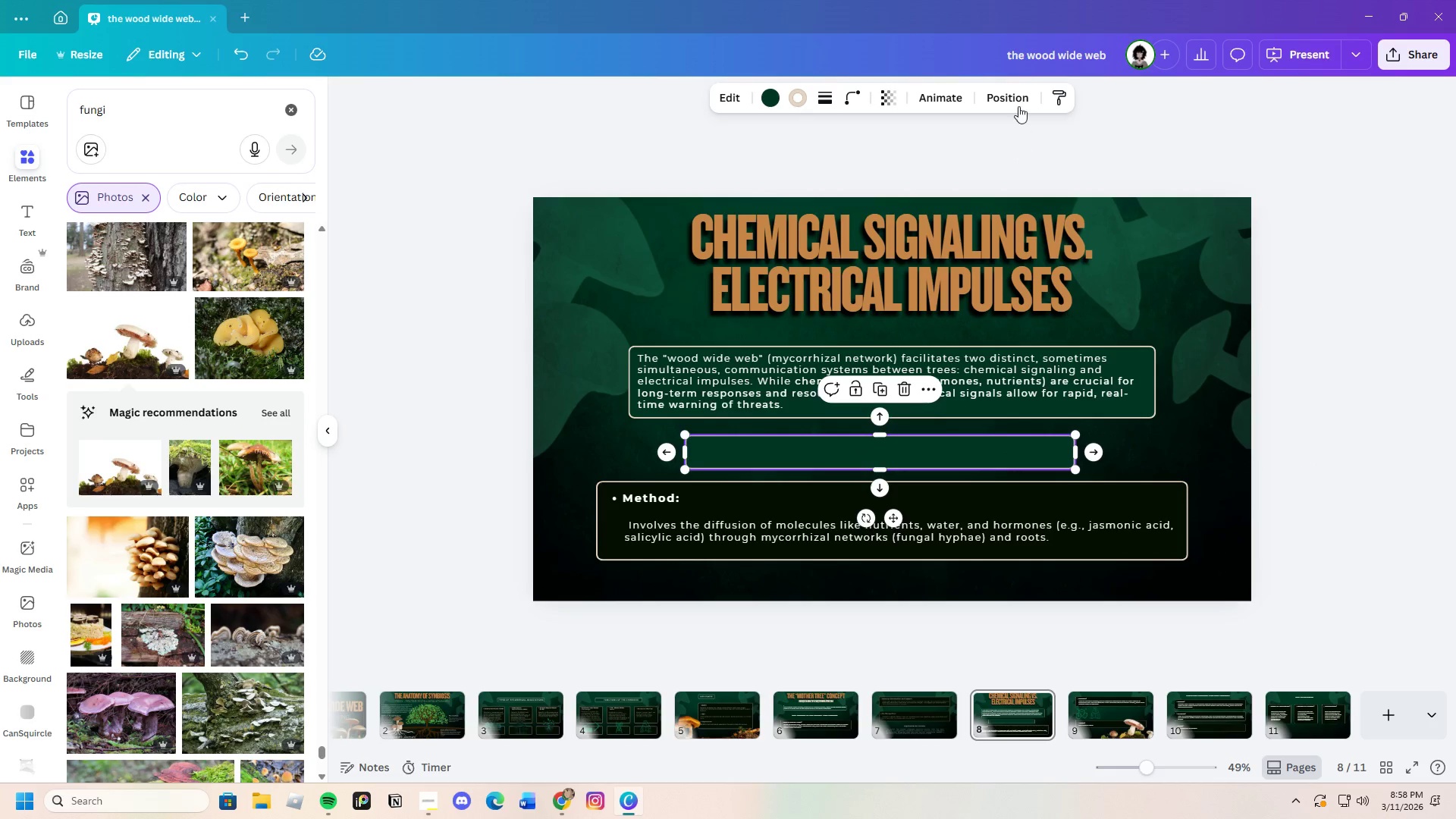 
left_click([1009, 97])
 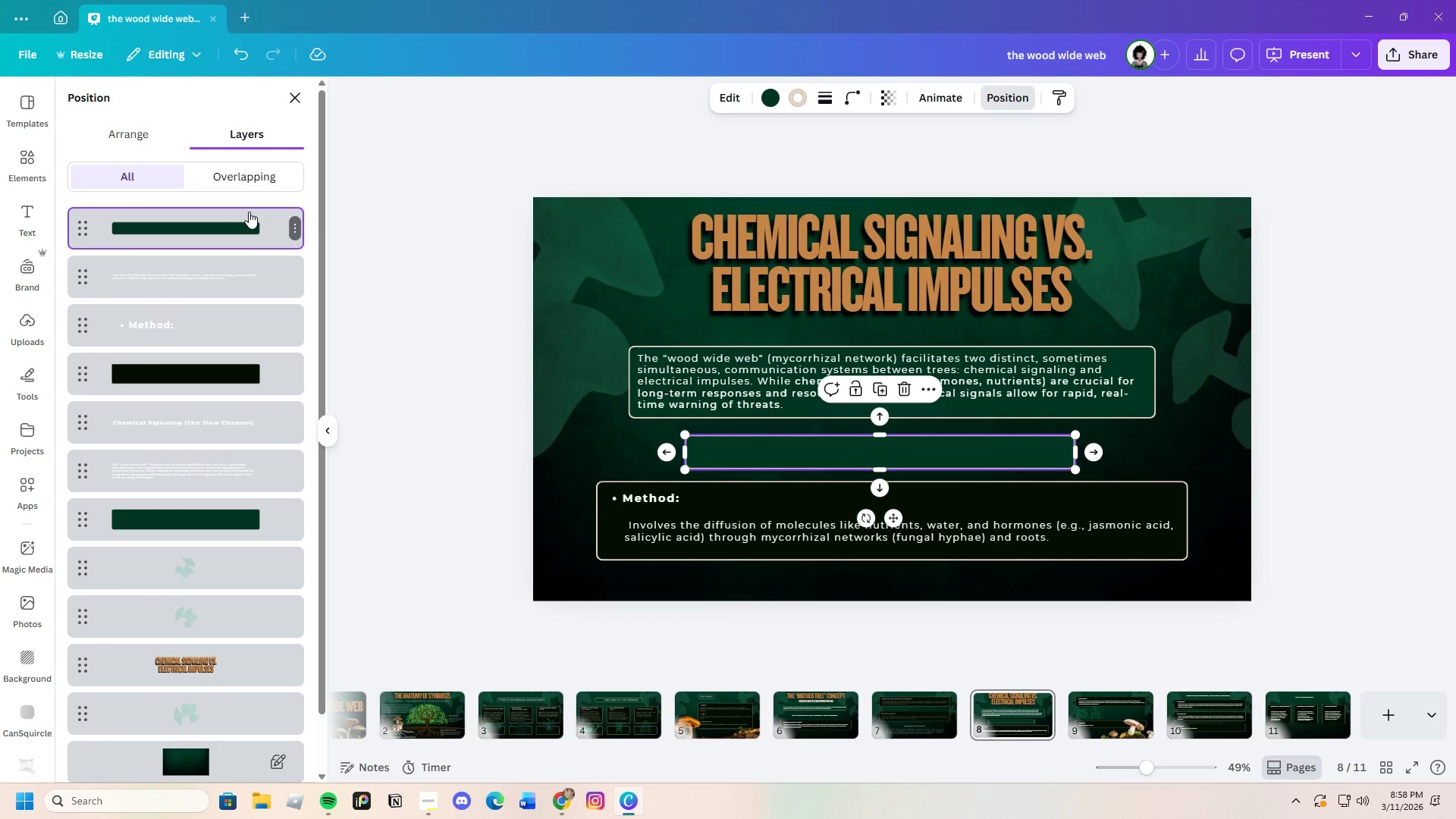 
left_click_drag(start_coordinate=[263, 218], to_coordinate=[265, 463])
 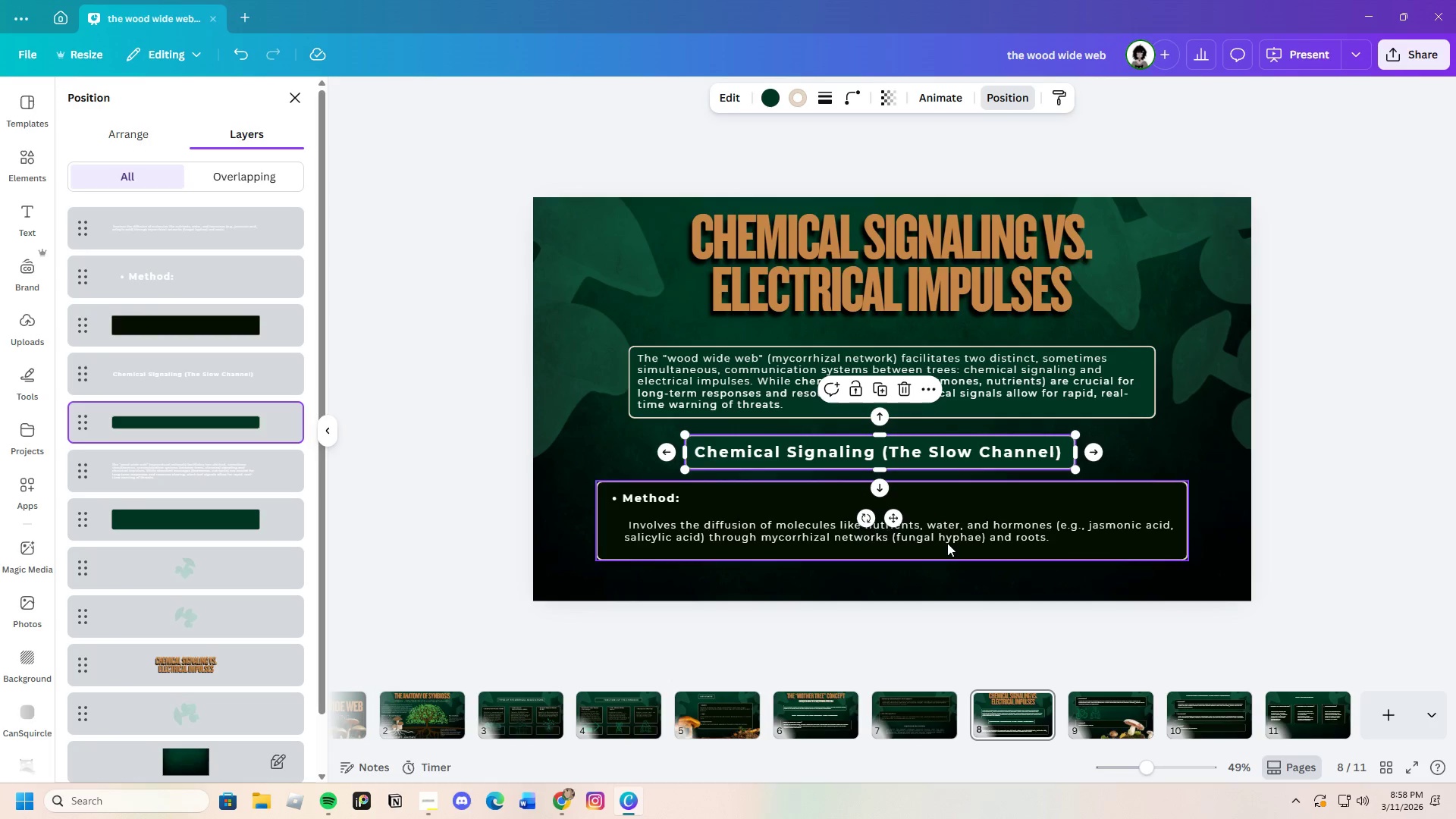 
left_click_drag(start_coordinate=[892, 516], to_coordinate=[887, 516])
 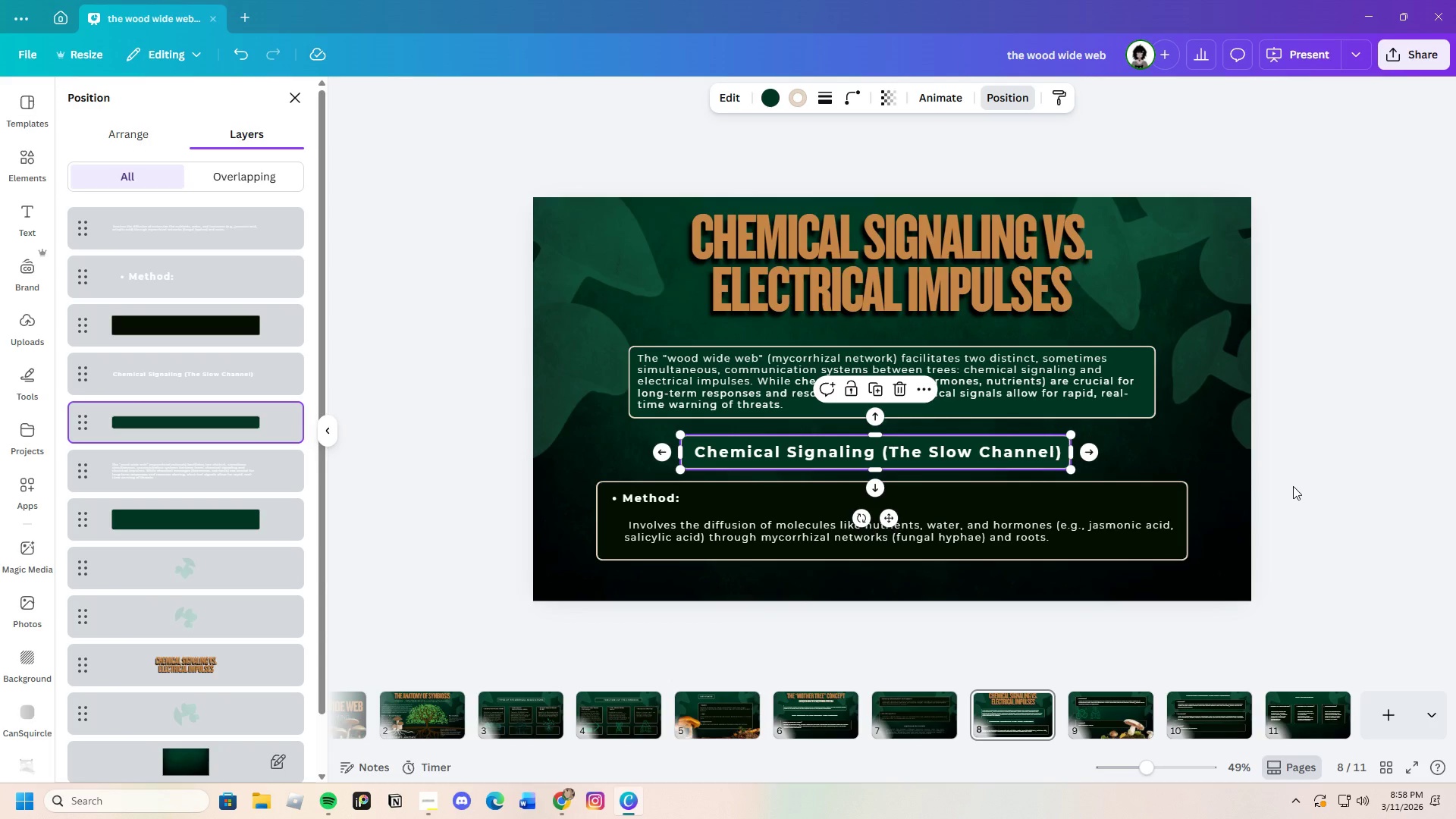 
left_click([1293, 486])
 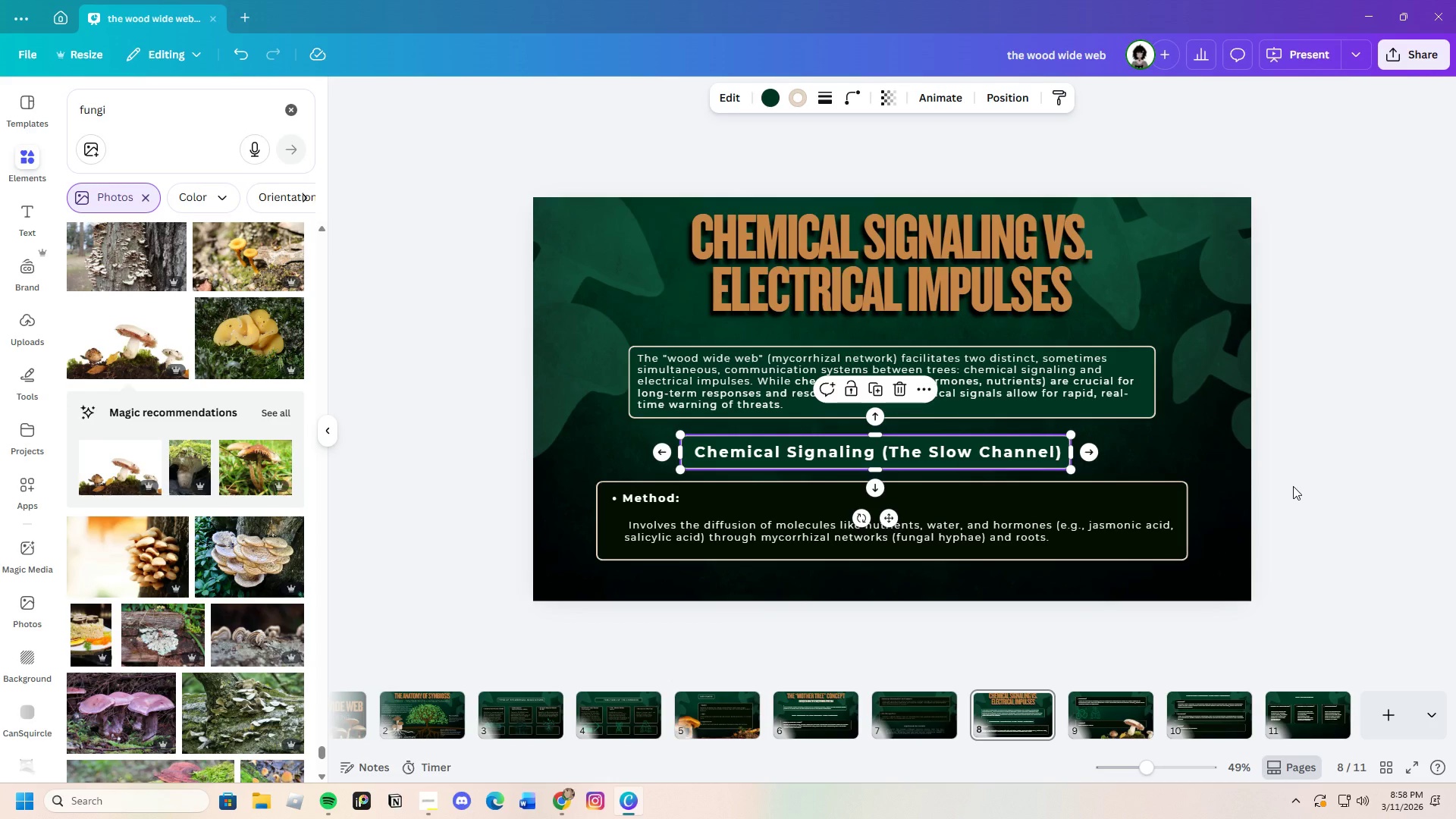 
left_click([1293, 486])
 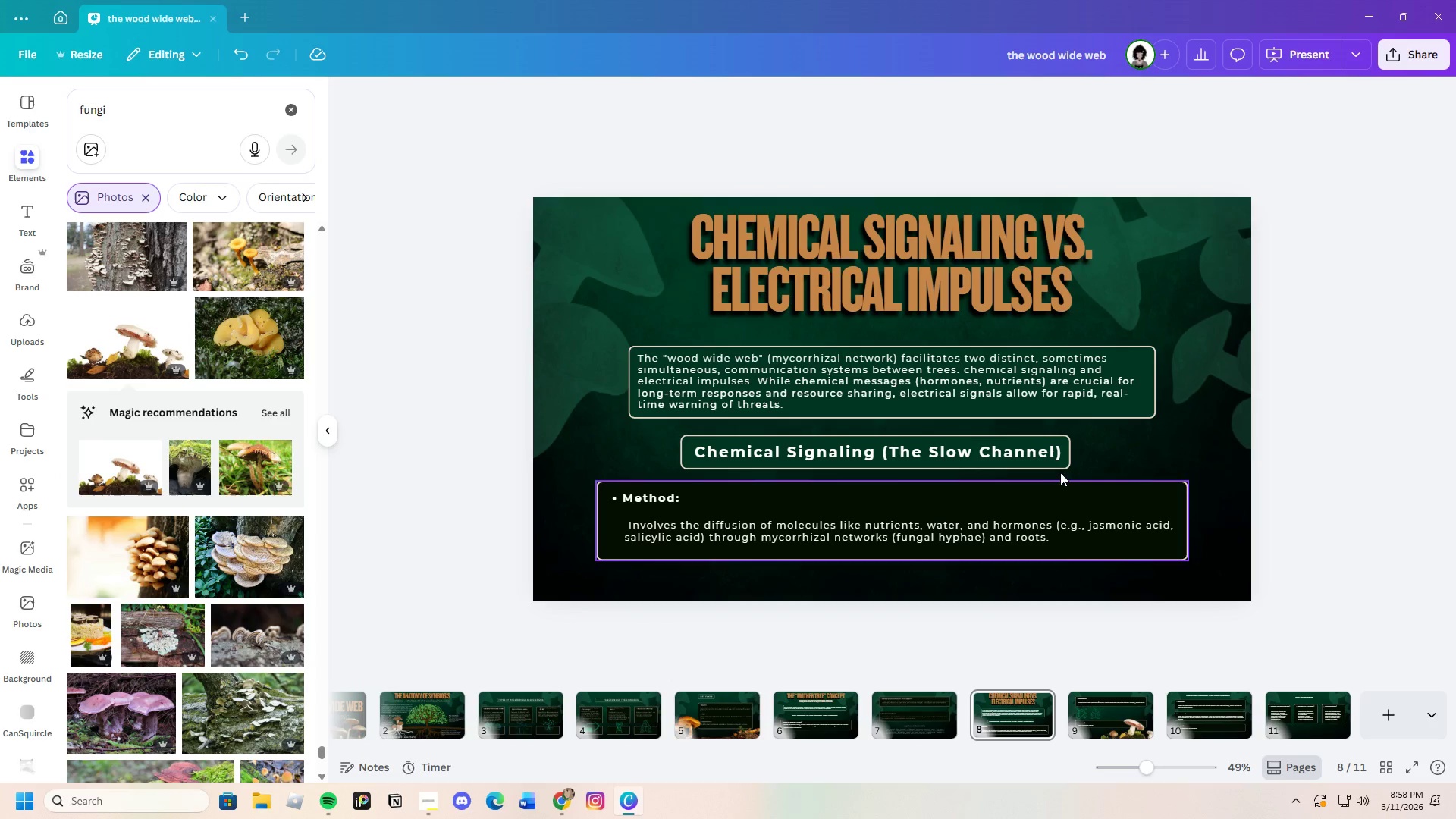 
left_click([1062, 466])
 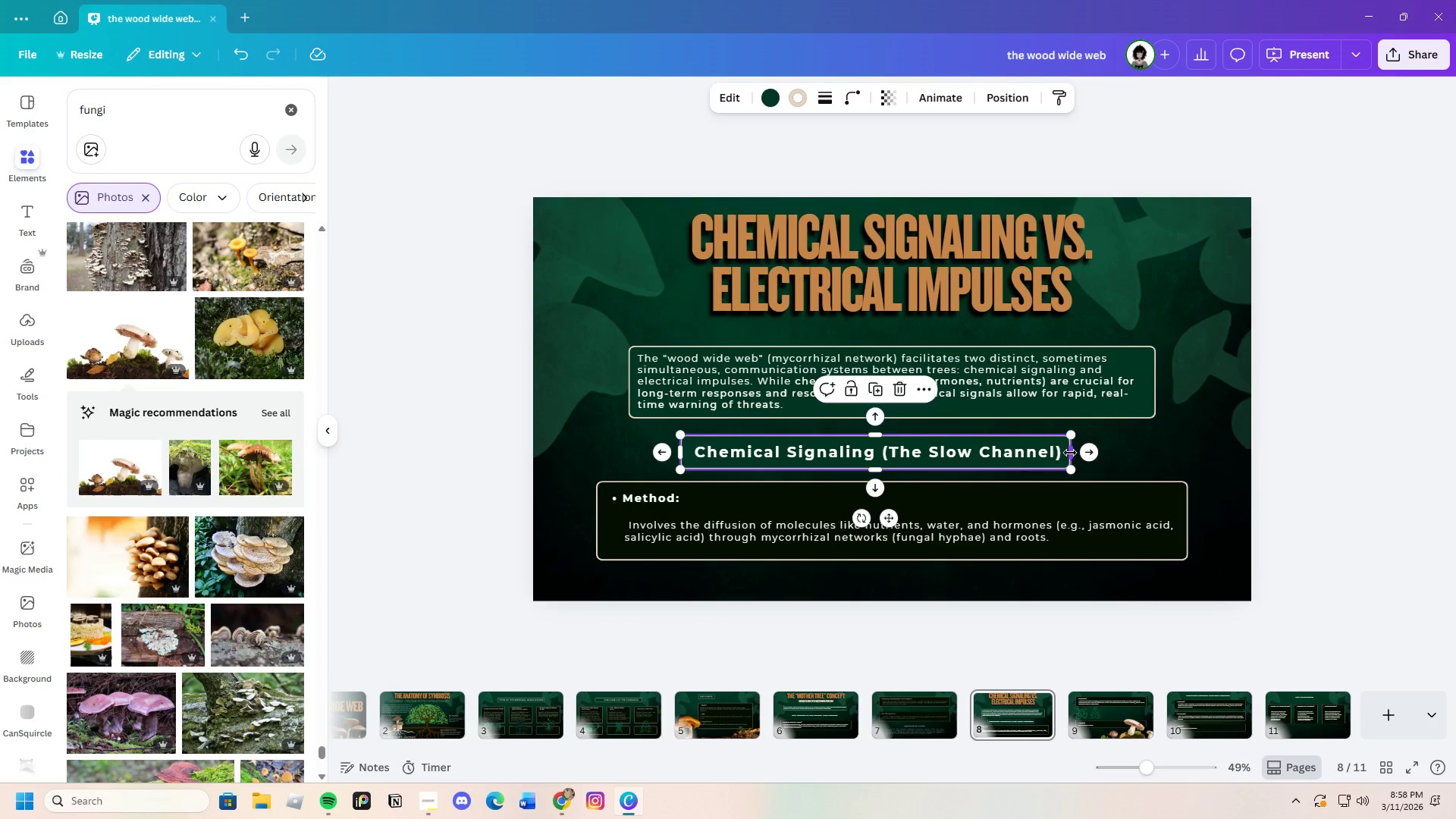 
left_click_drag(start_coordinate=[1070, 453], to_coordinate=[1077, 453])
 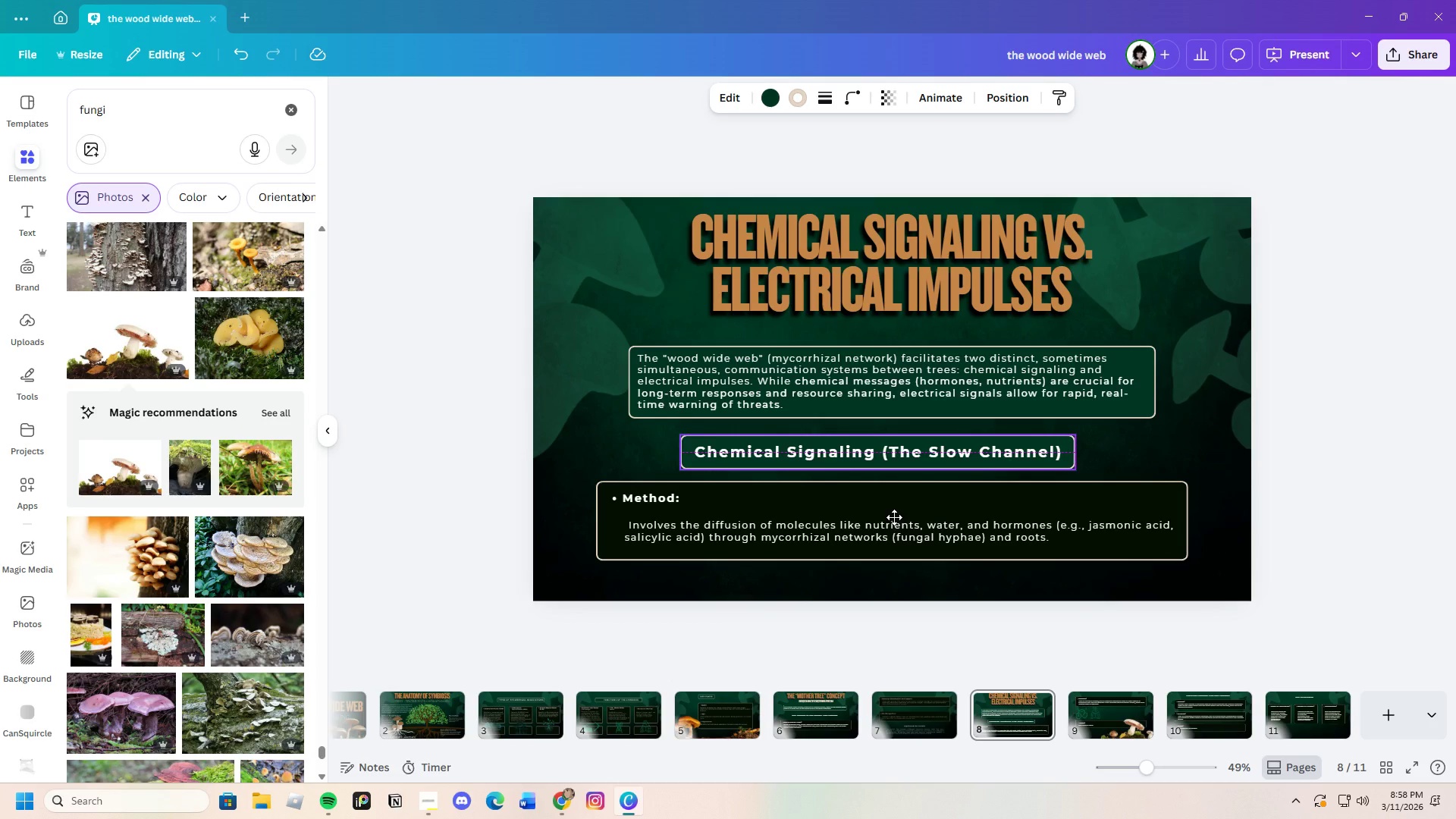 
wait(5.8)
 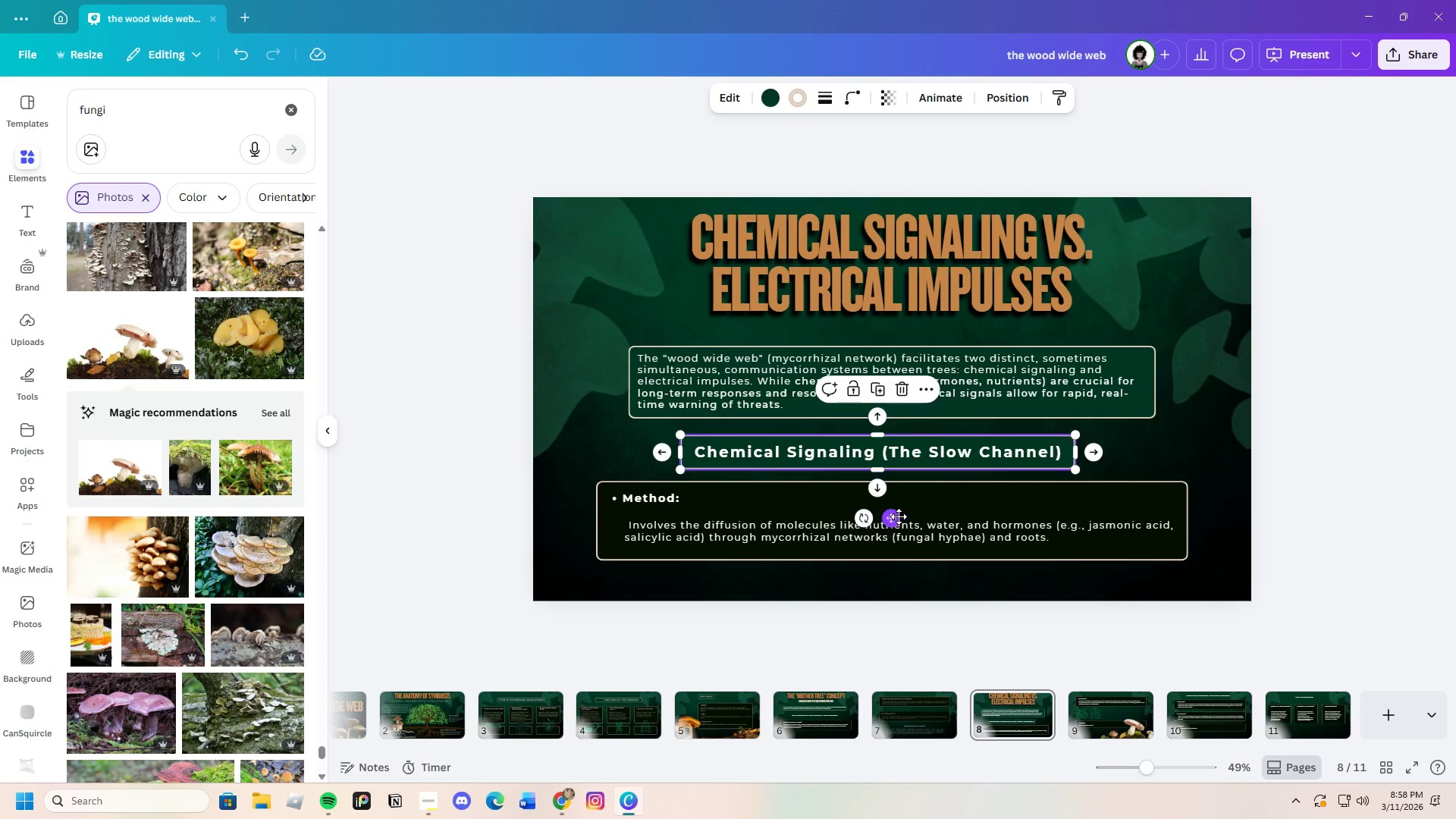 
left_click([1354, 485])
 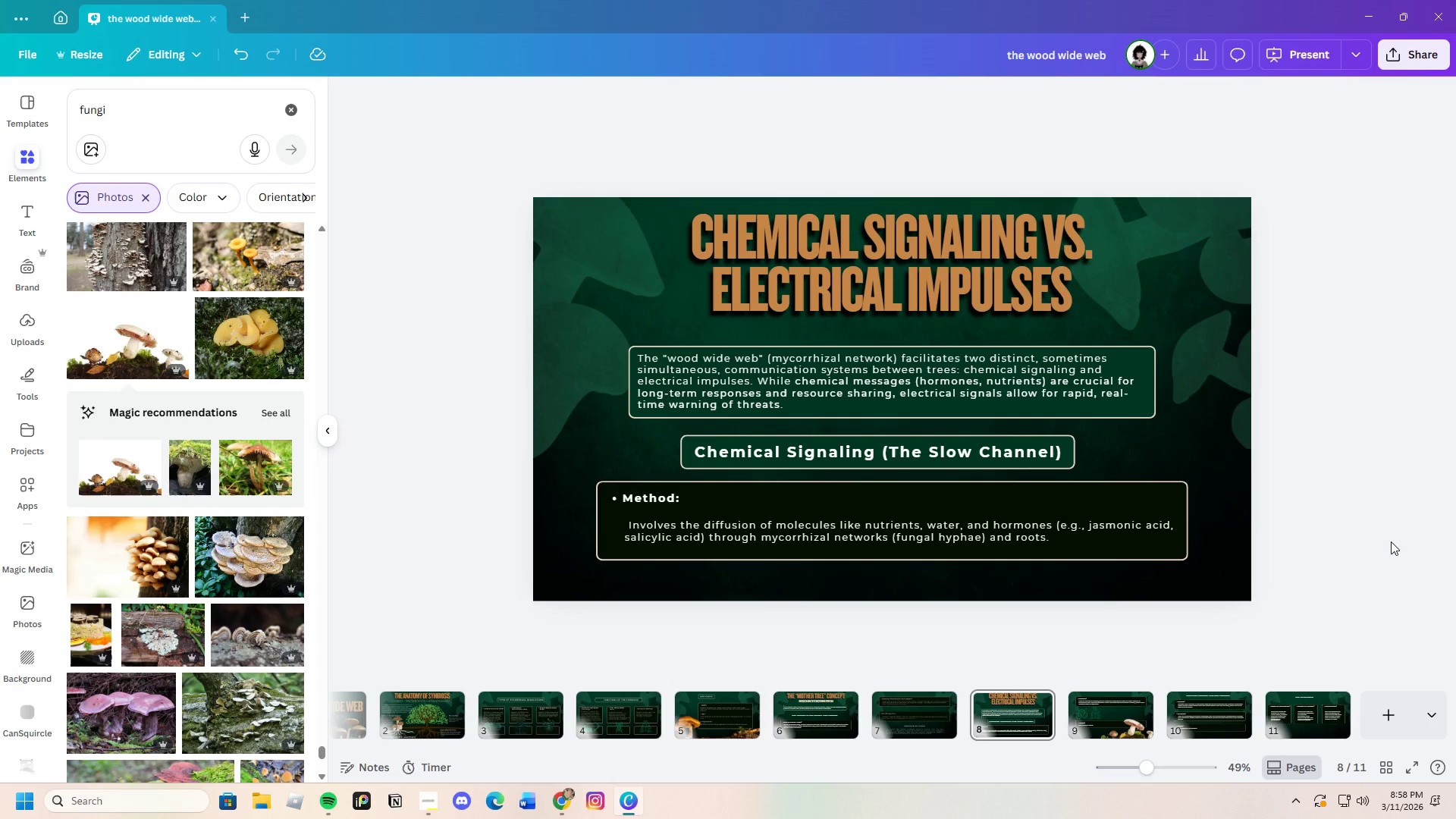 
left_click([1067, 464])
 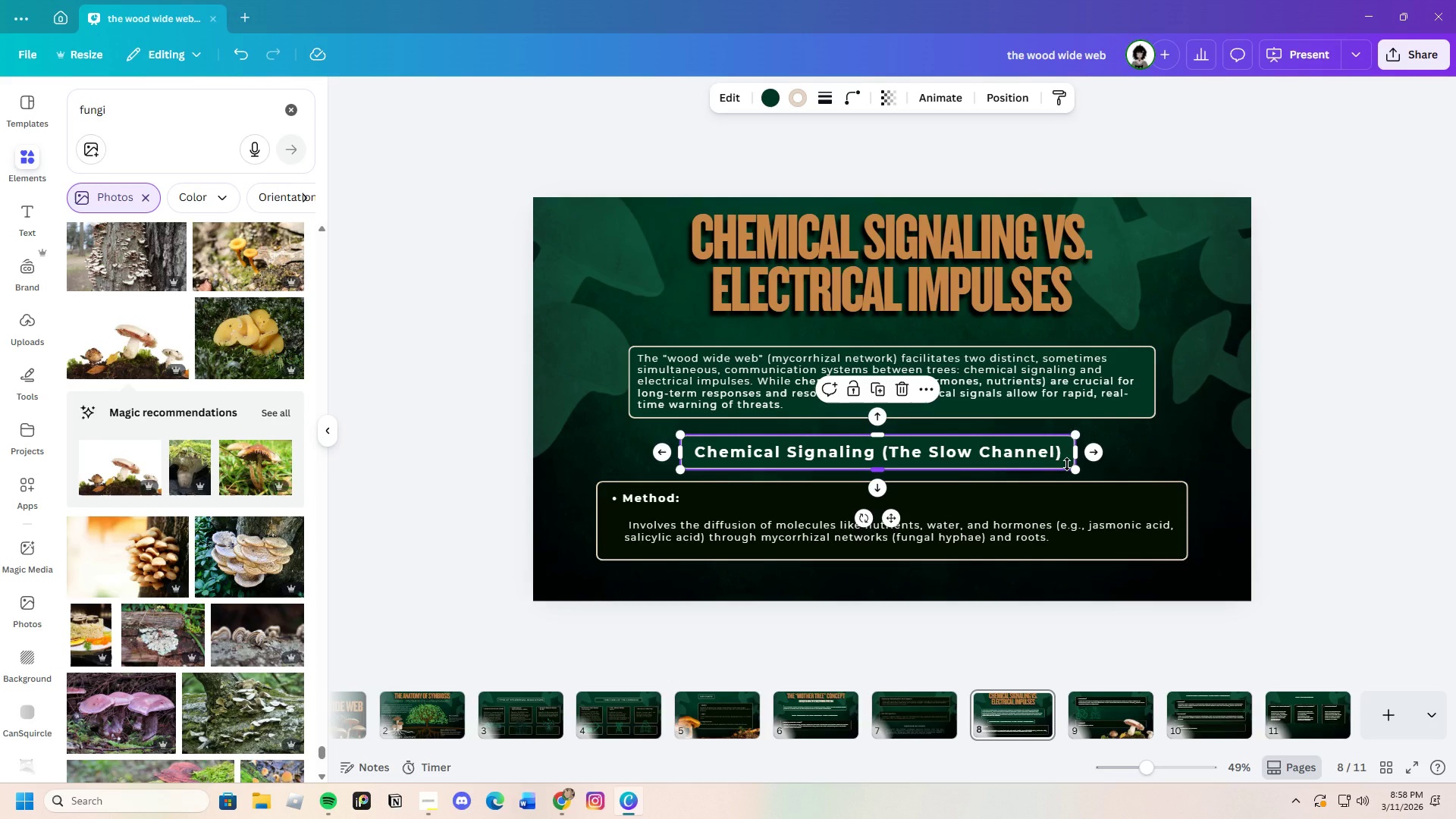 
key(Control+C)
 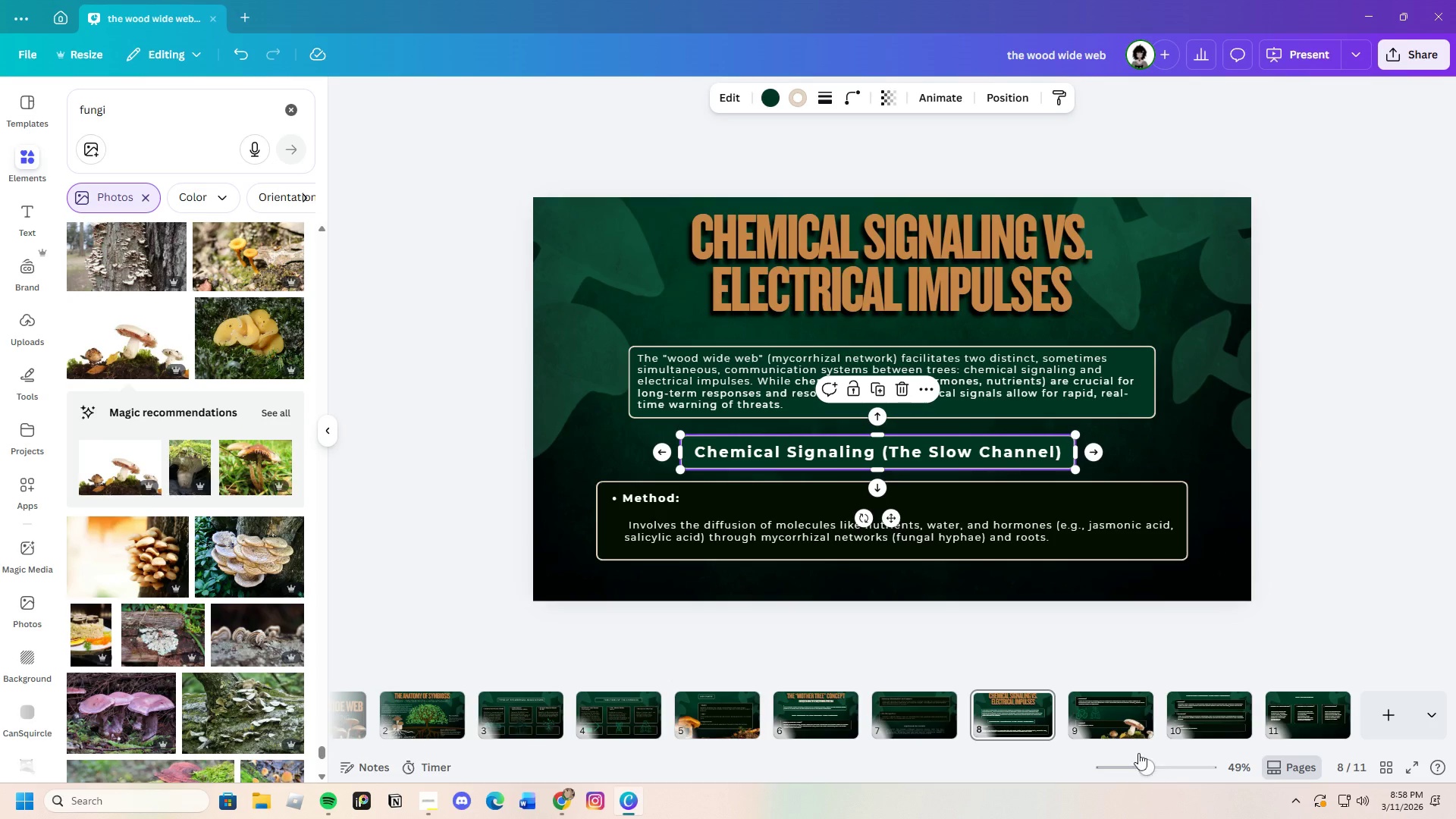 
left_click([1119, 724])
 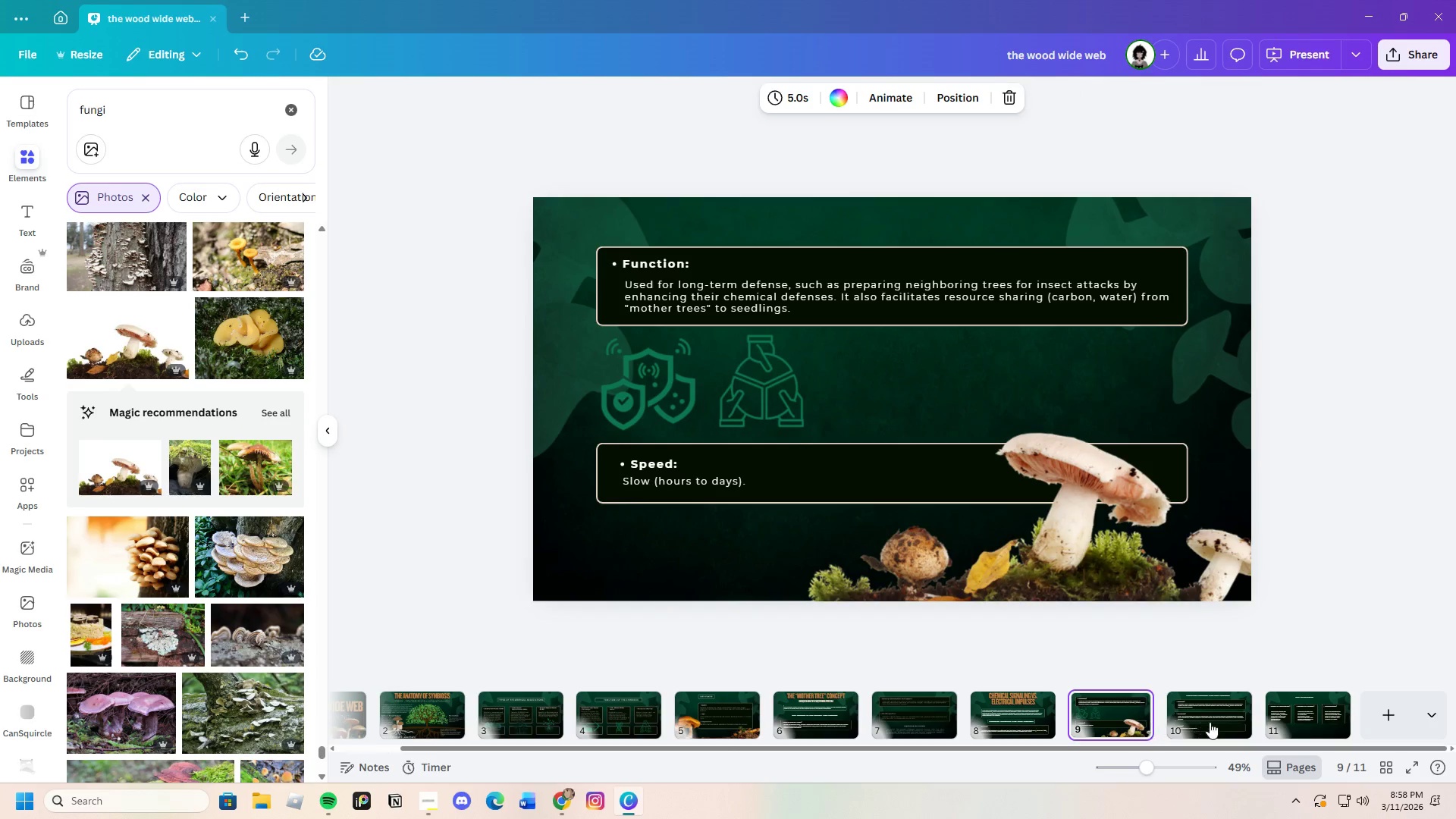 
left_click([1210, 722])
 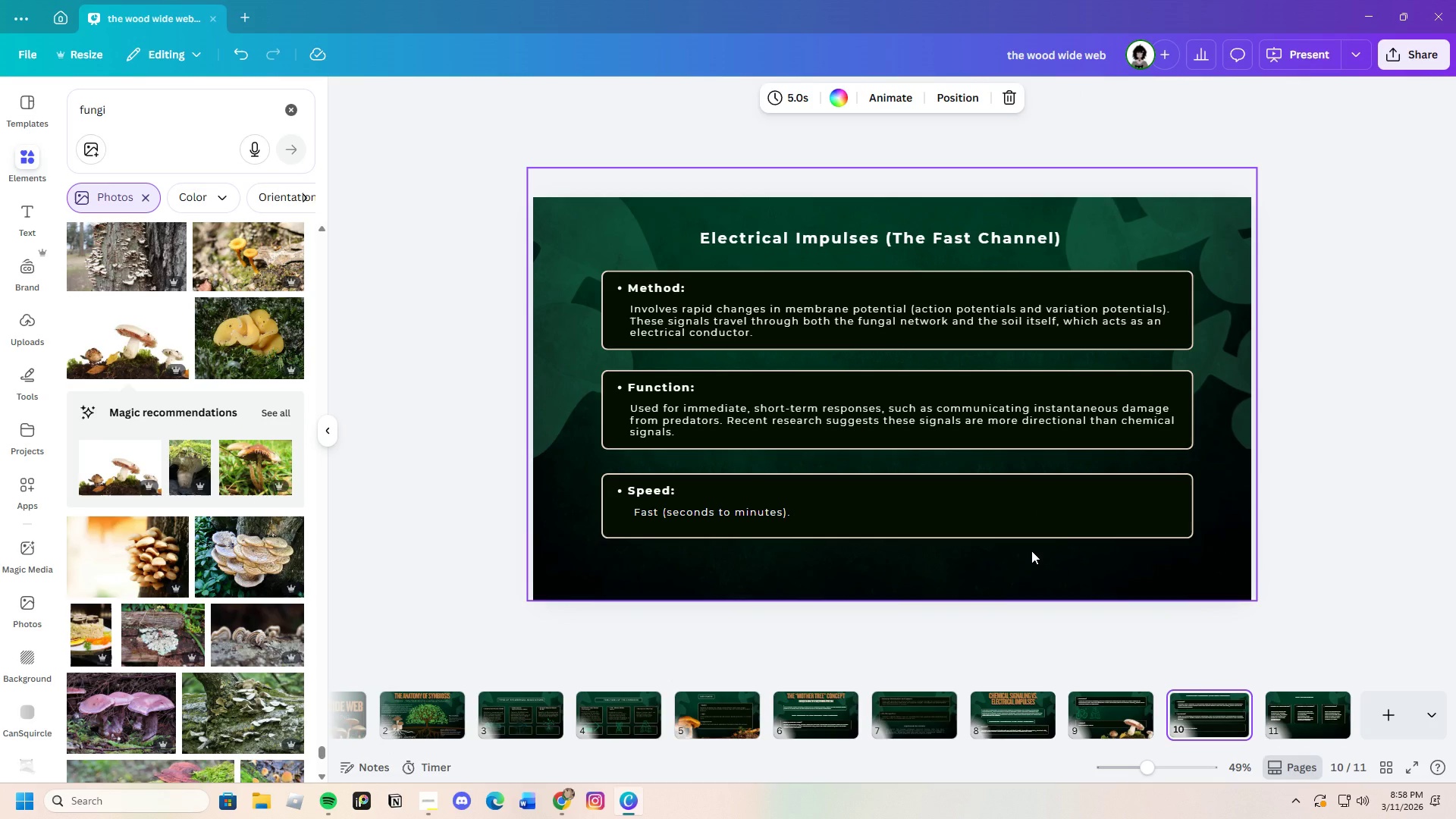 
key(Control+V)
 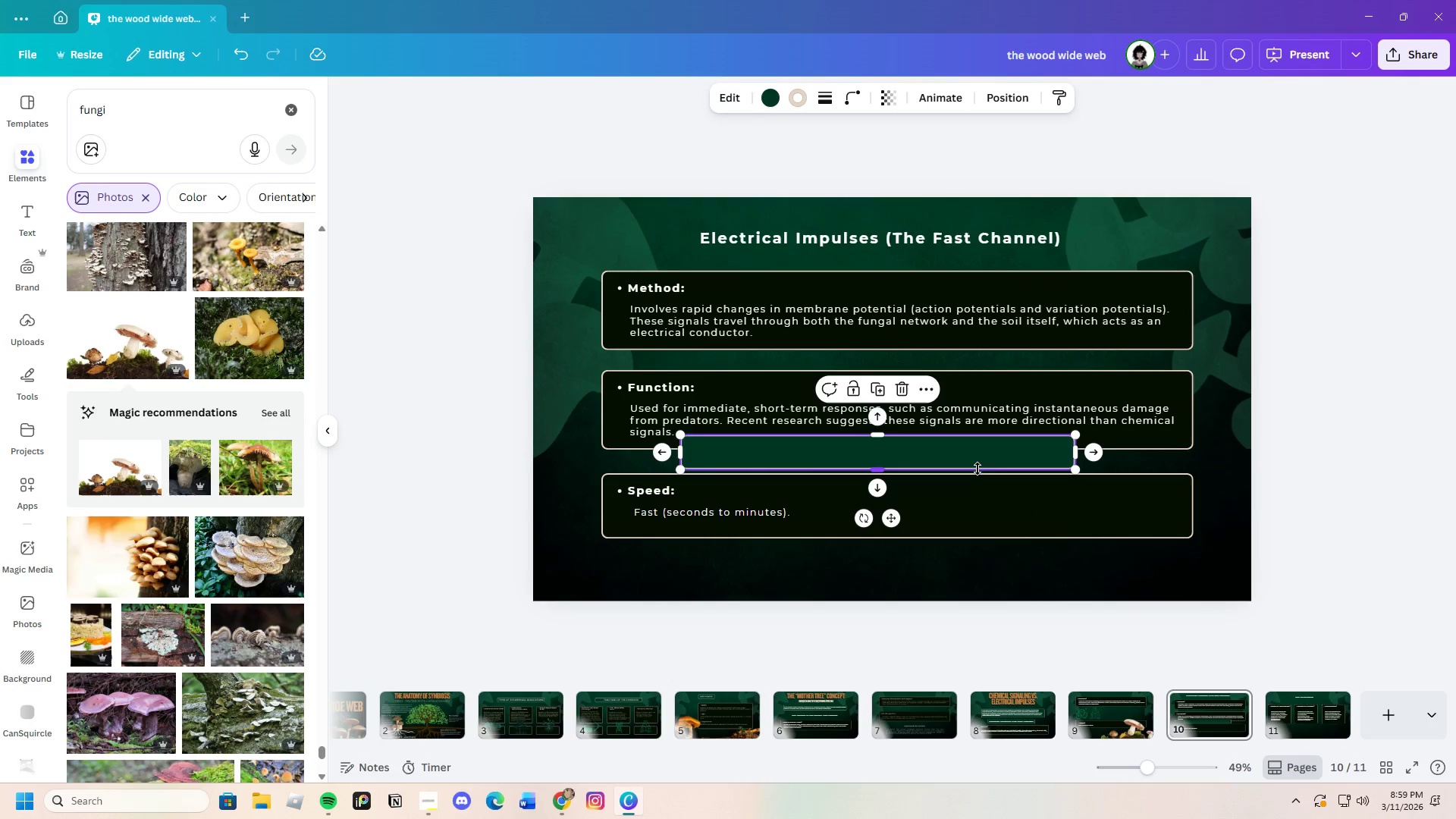 
left_click_drag(start_coordinate=[977, 469], to_coordinate=[977, 465])
 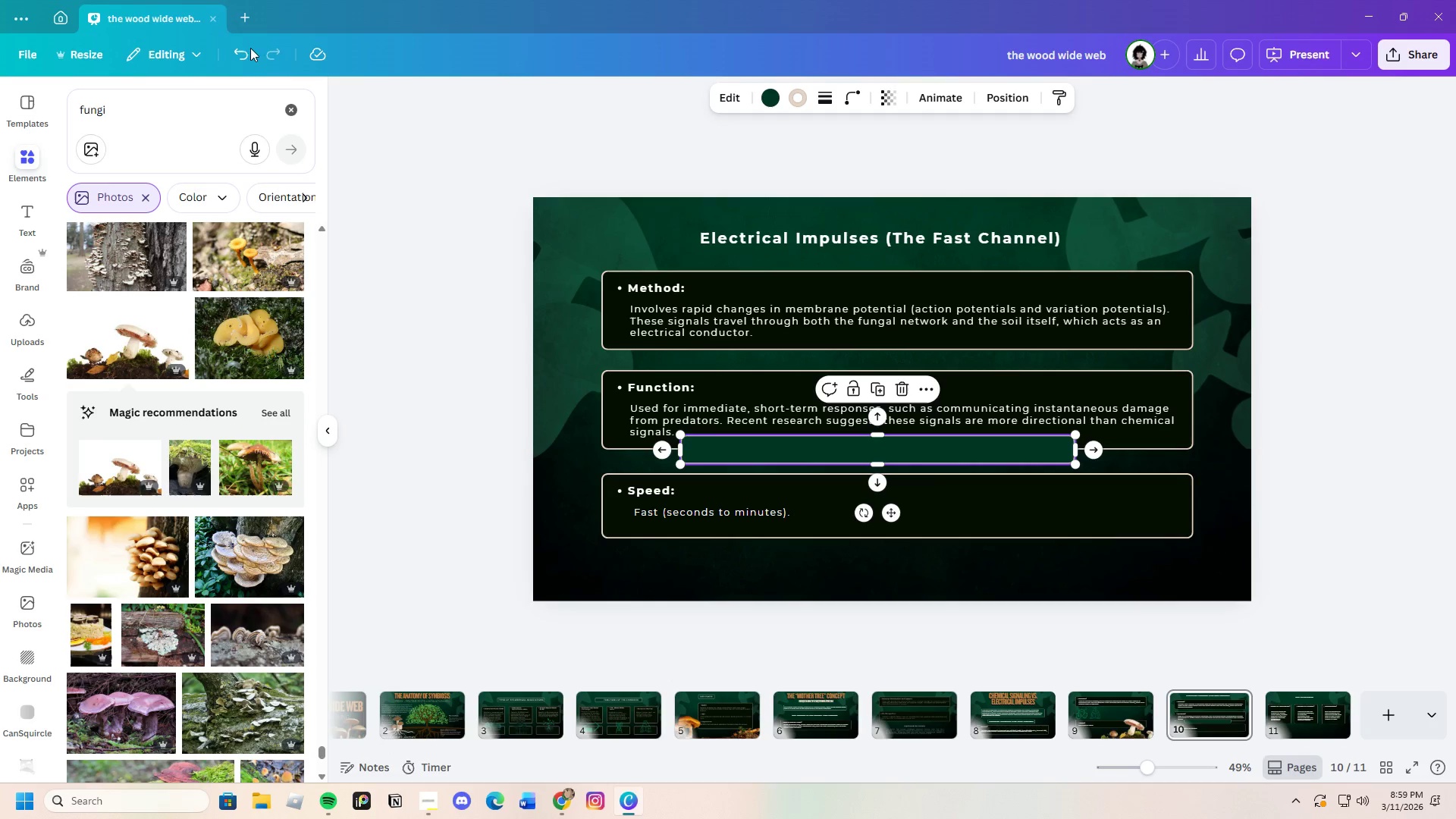 
left_click([245, 53])
 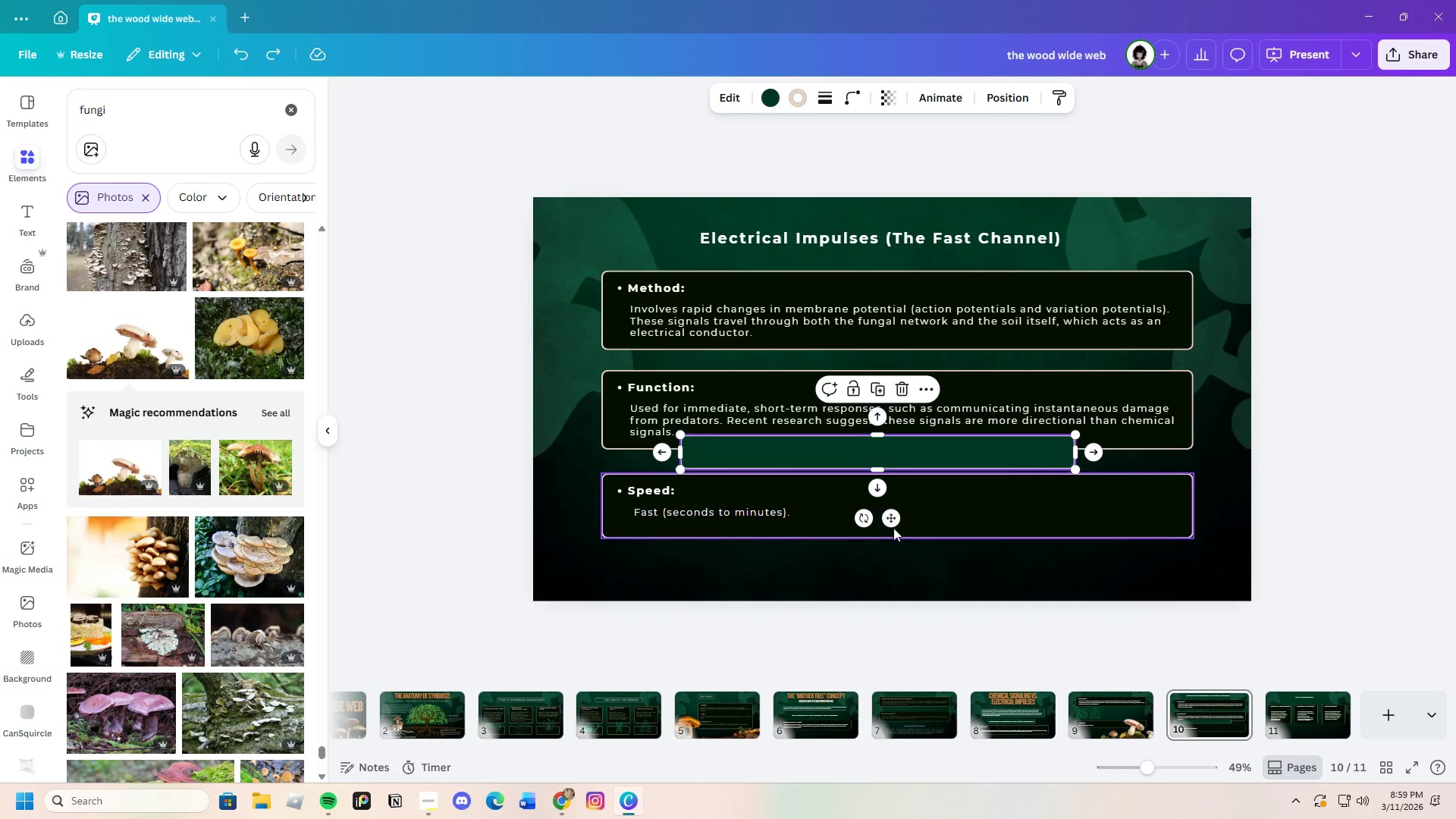 
left_click_drag(start_coordinate=[889, 521], to_coordinate=[886, 306])
 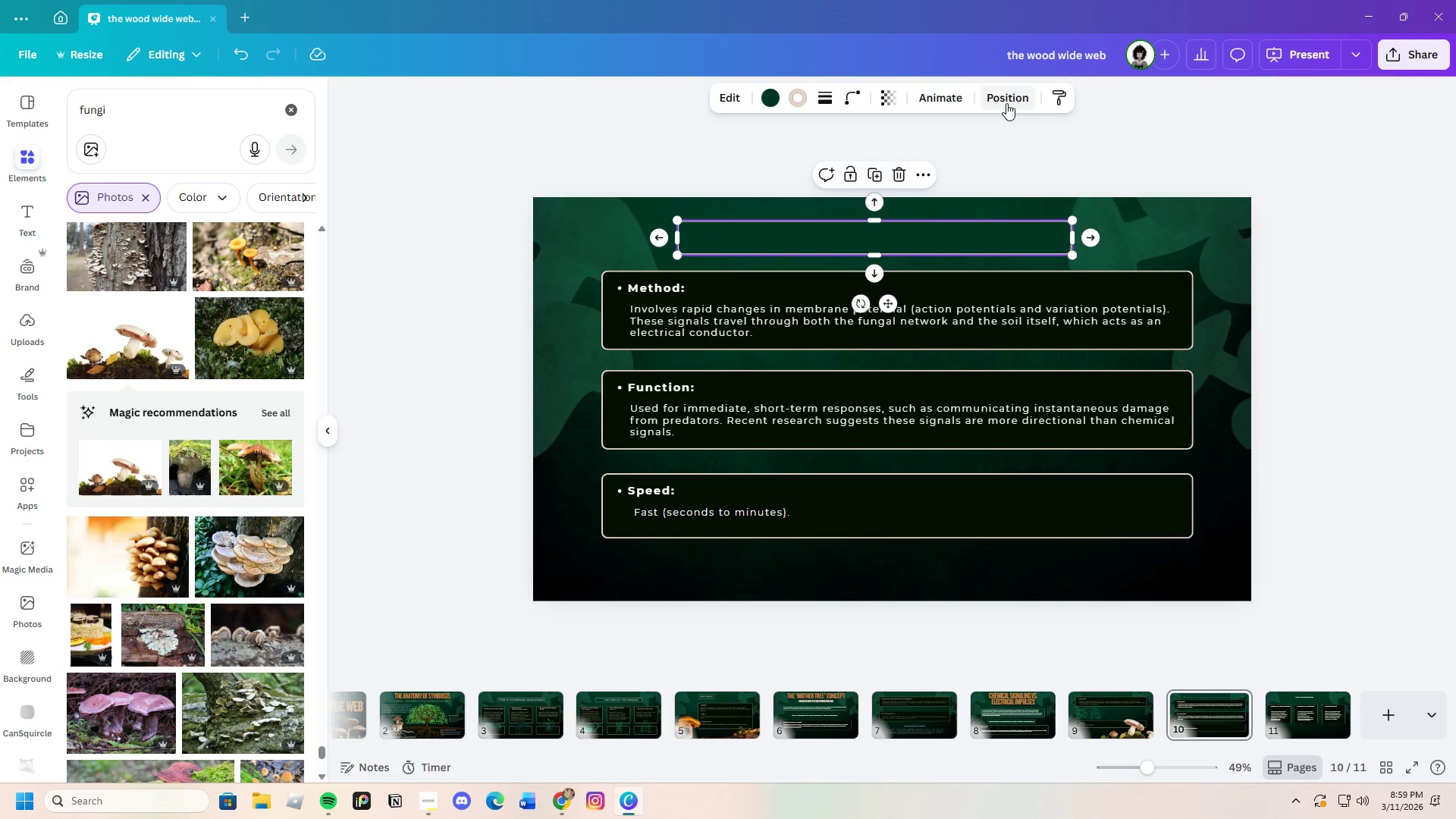 
left_click([1007, 98])
 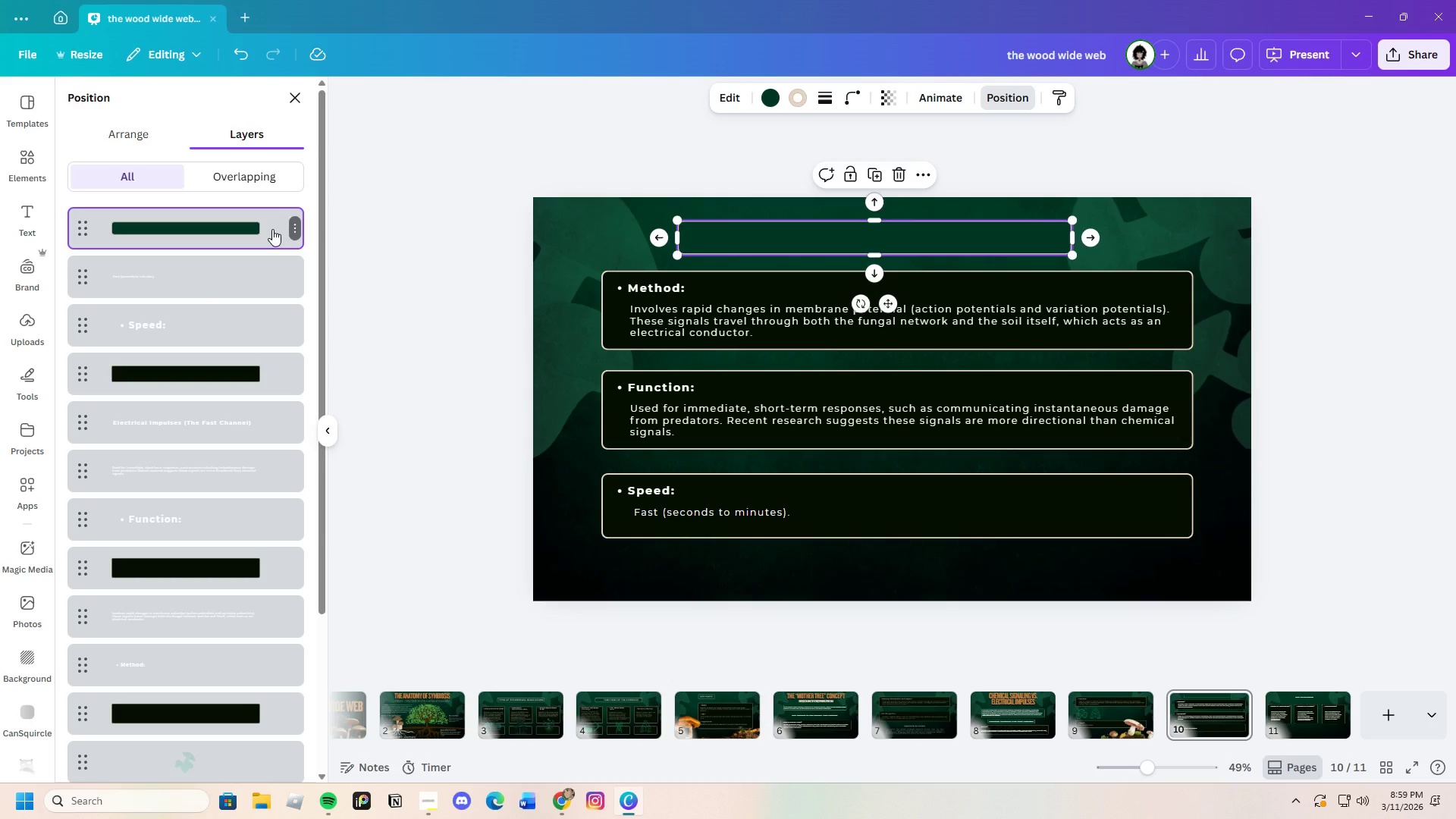 
left_click_drag(start_coordinate=[272, 229], to_coordinate=[276, 443])
 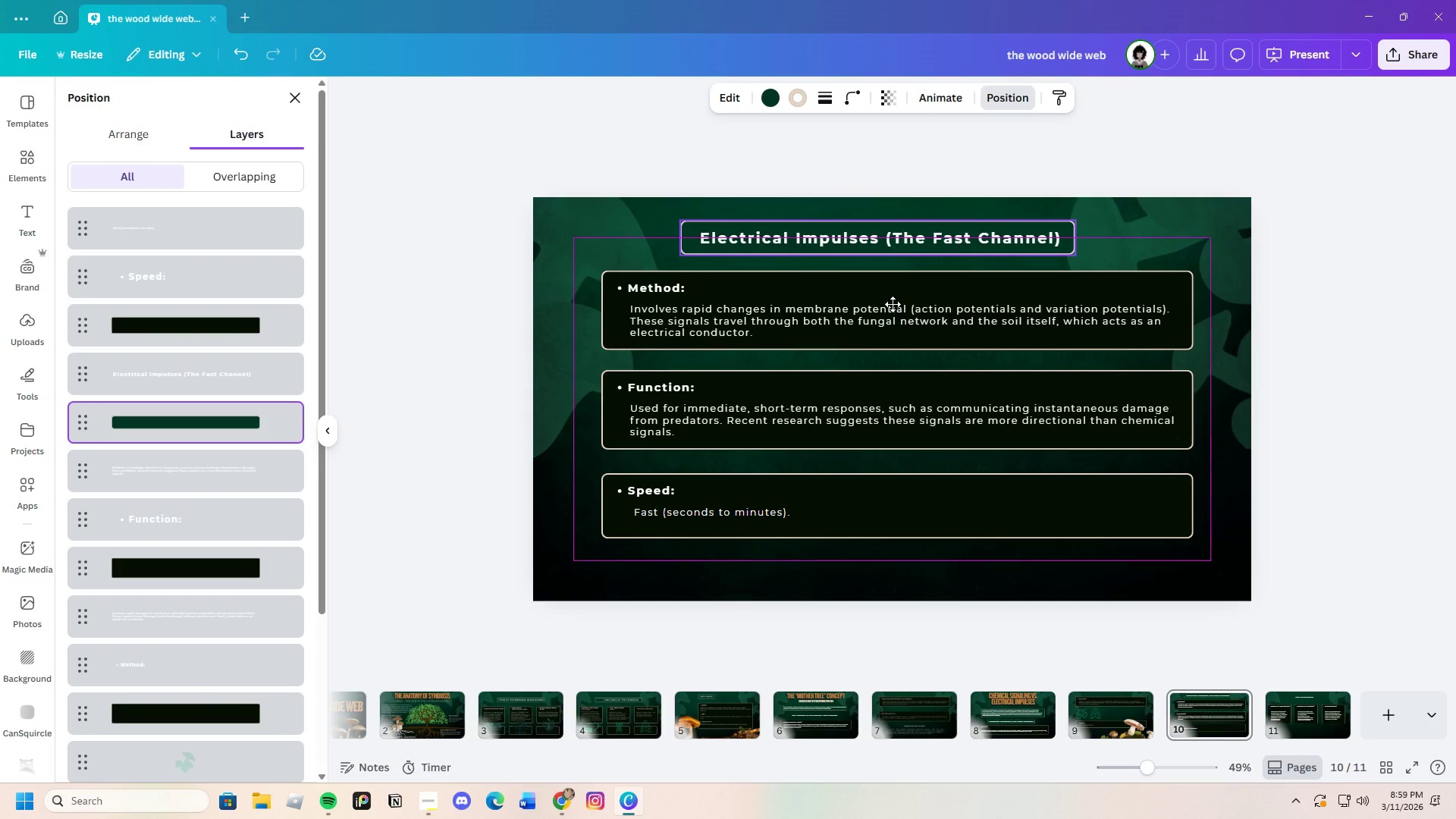 
wait(6.09)
 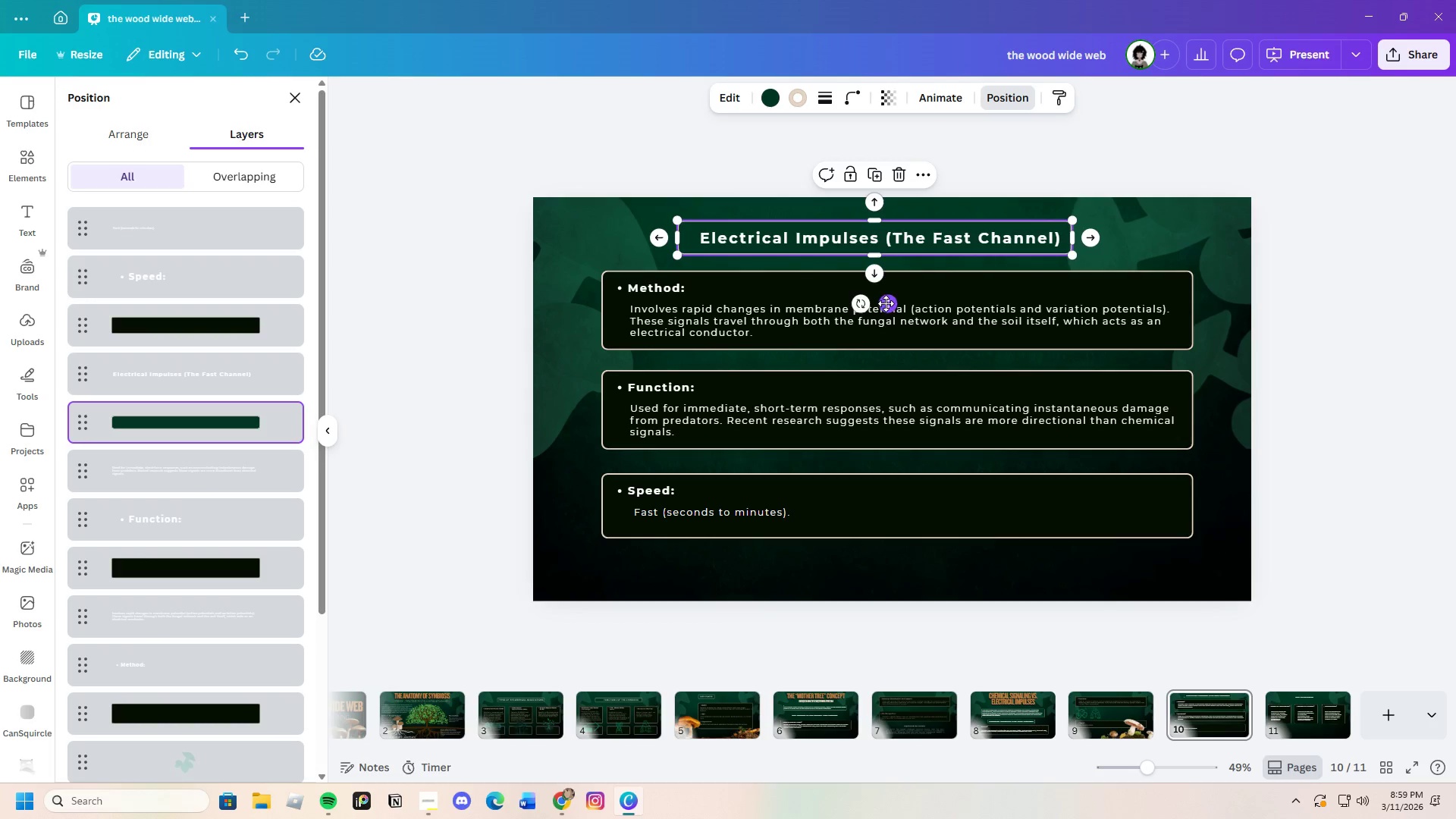 
left_click([247, 55])
 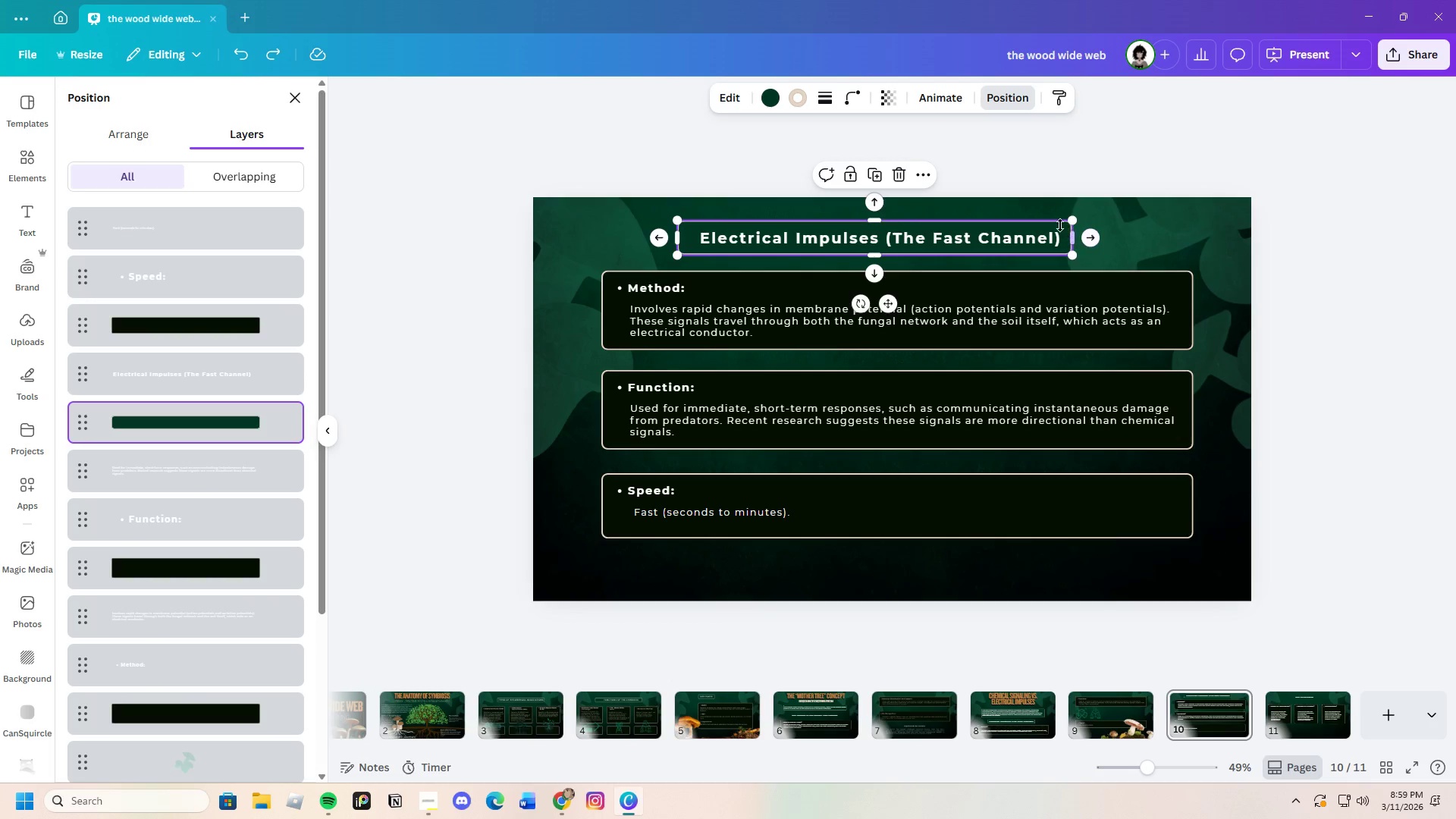 
left_click([1059, 224])
 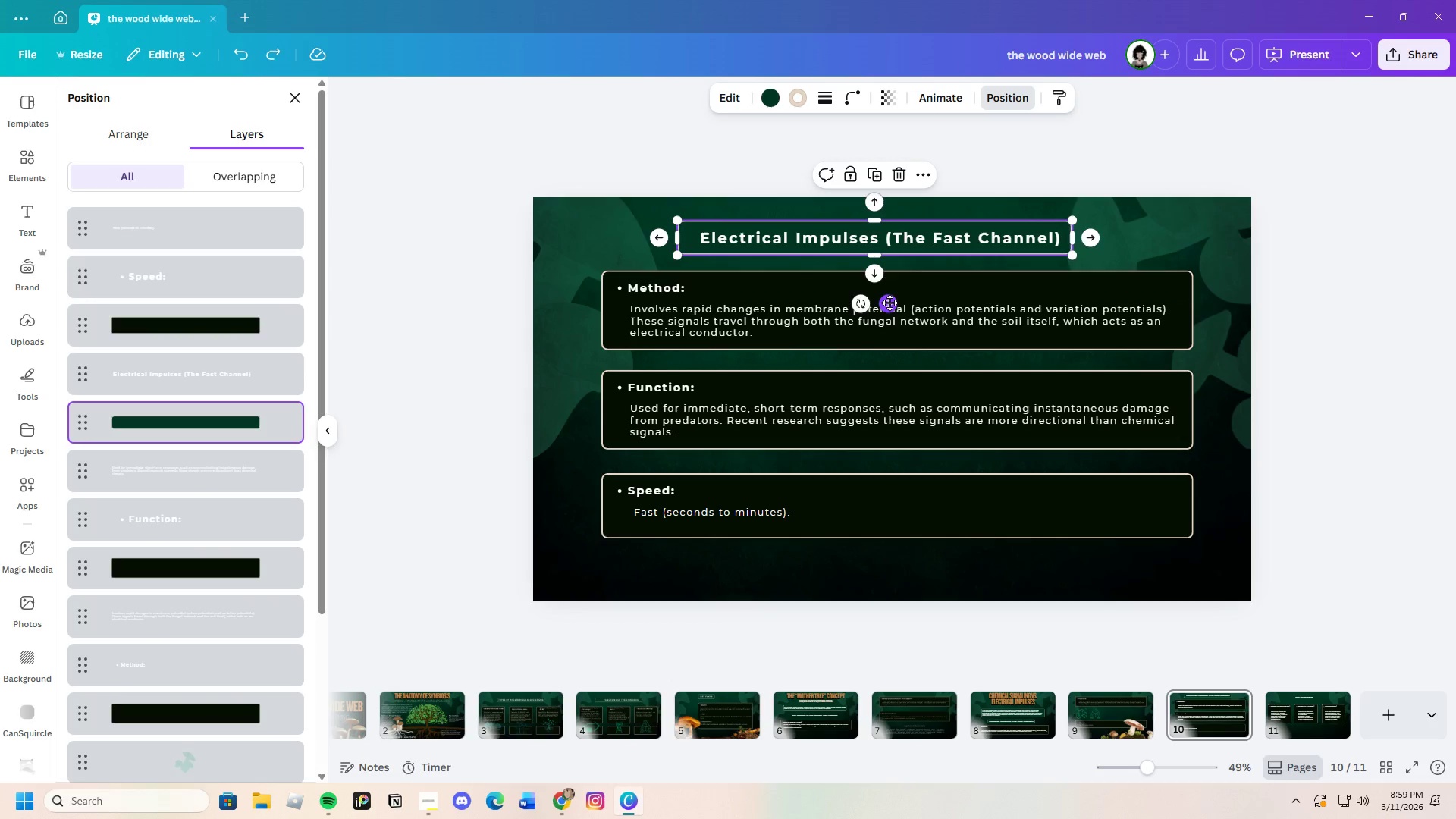 
left_click_drag(start_coordinate=[890, 303], to_coordinate=[895, 303])
 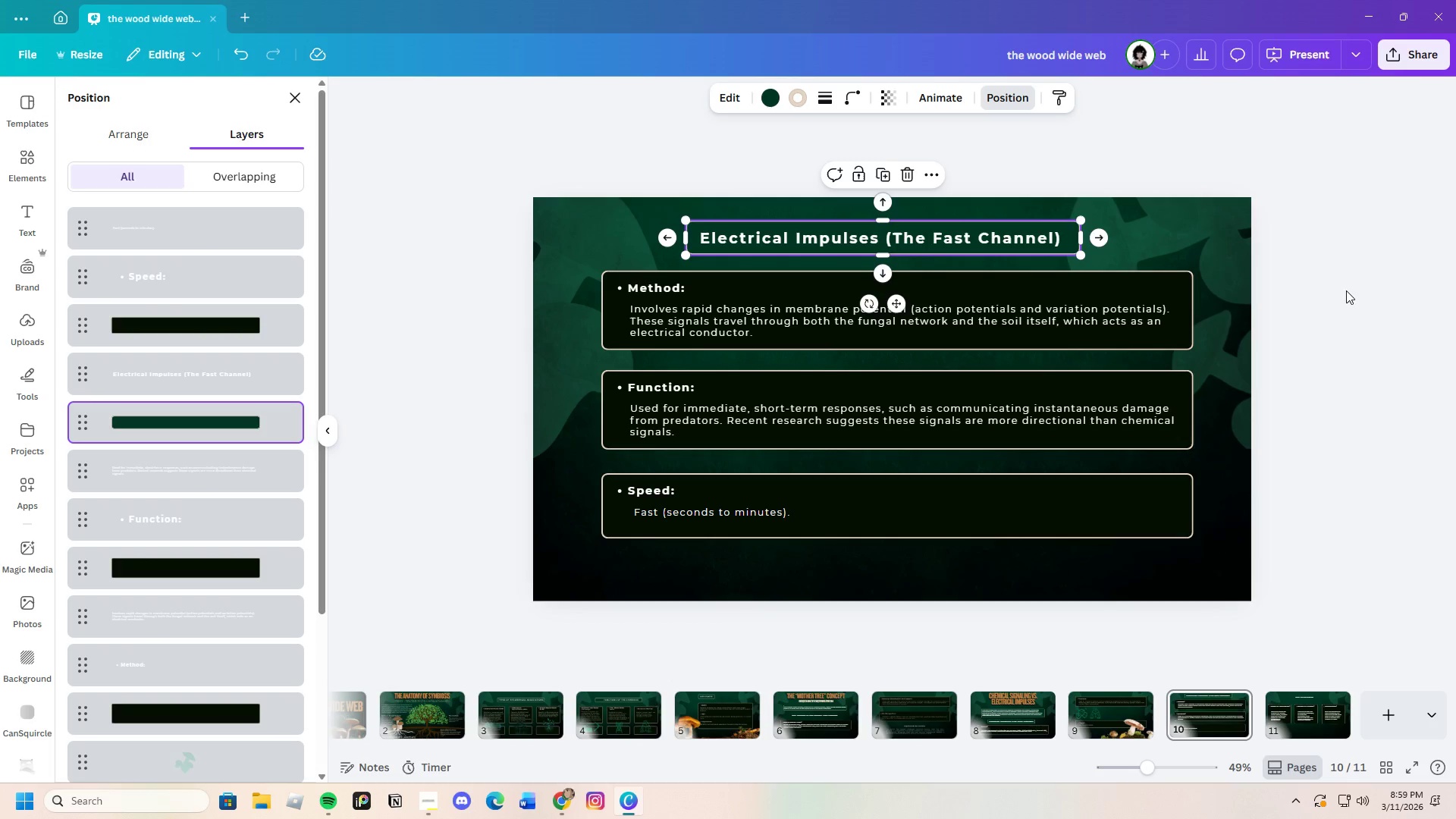 
left_click([1347, 290])
 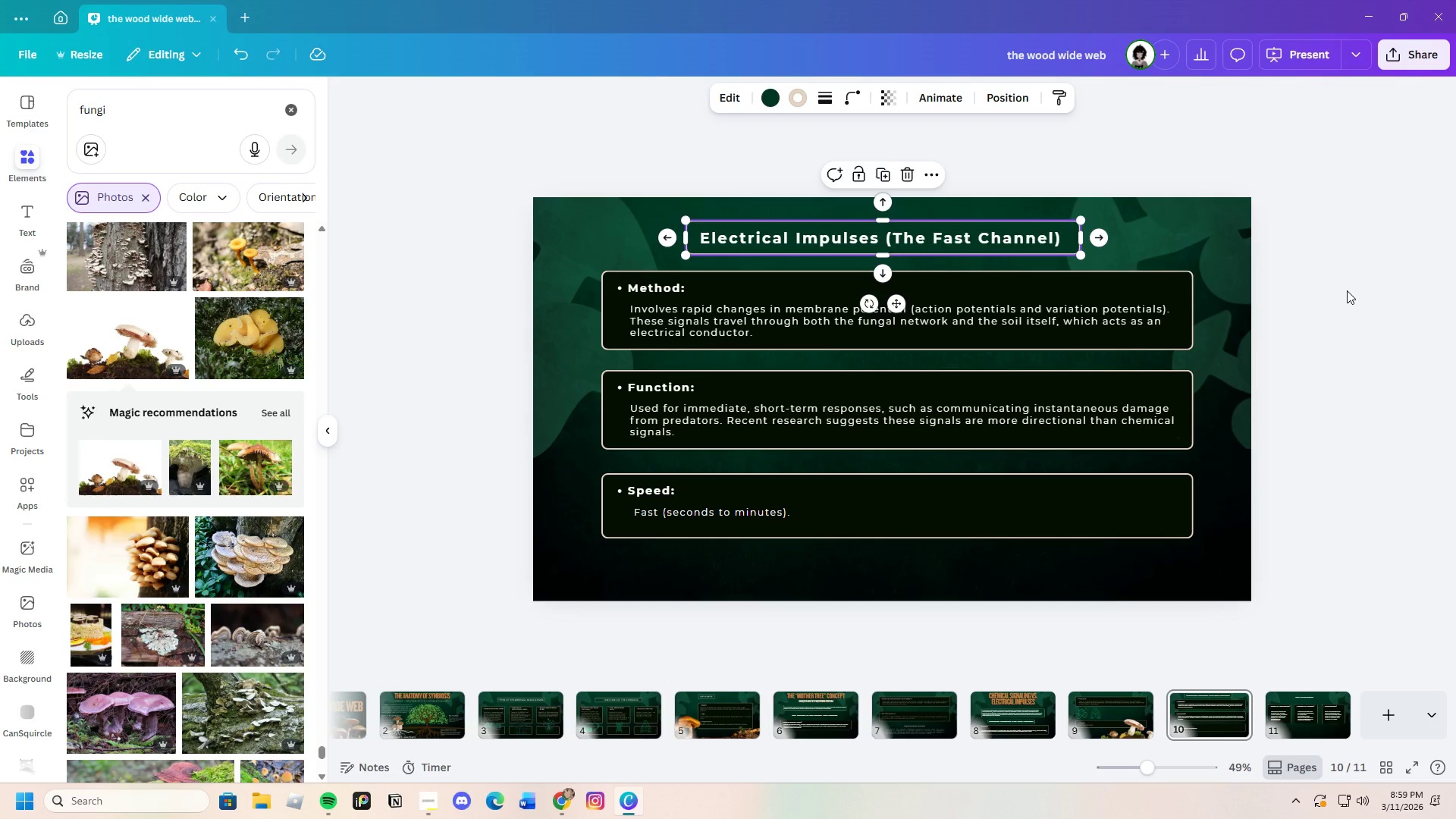 
left_click([1347, 290])
 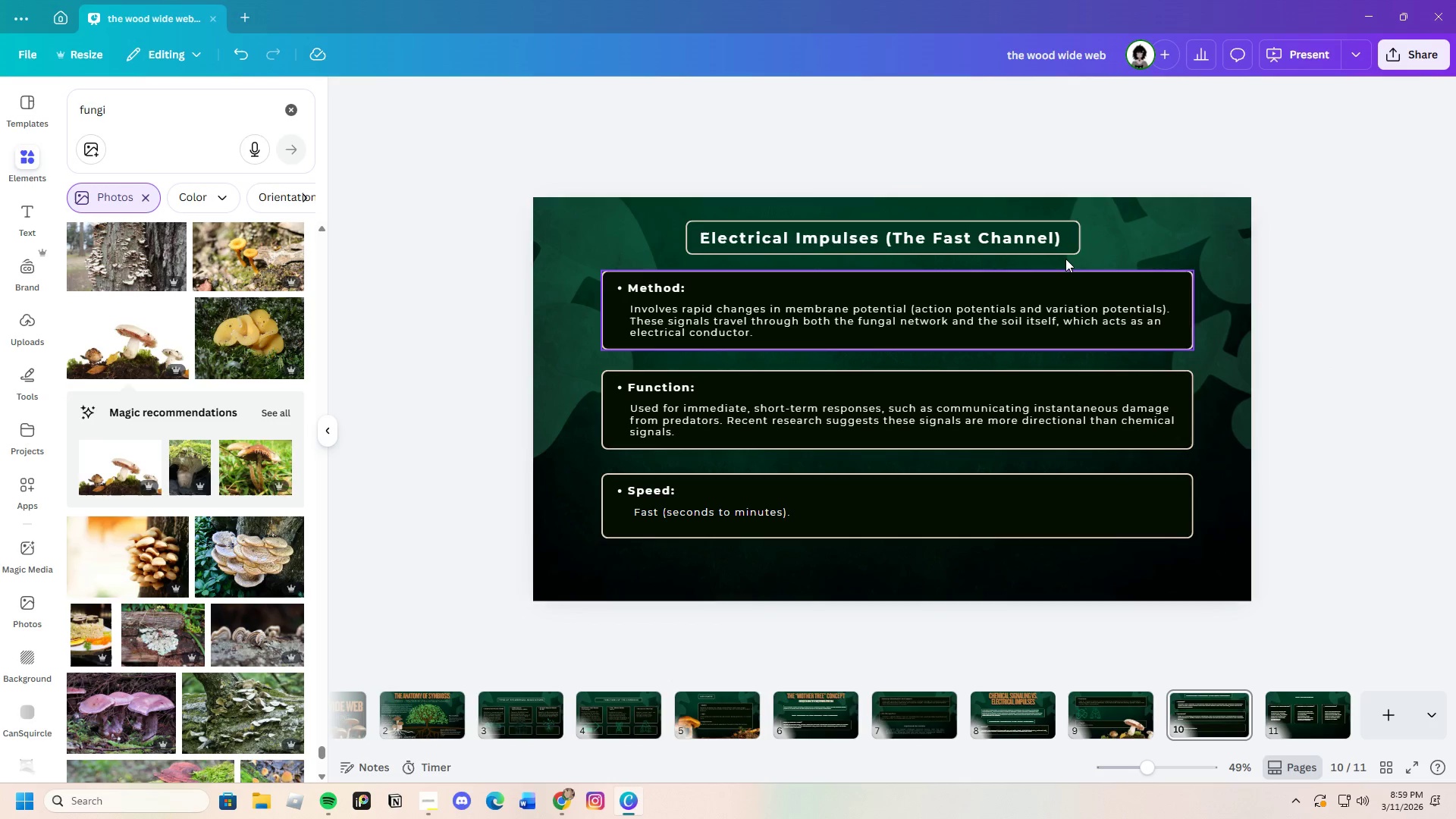 
left_click([1064, 253])
 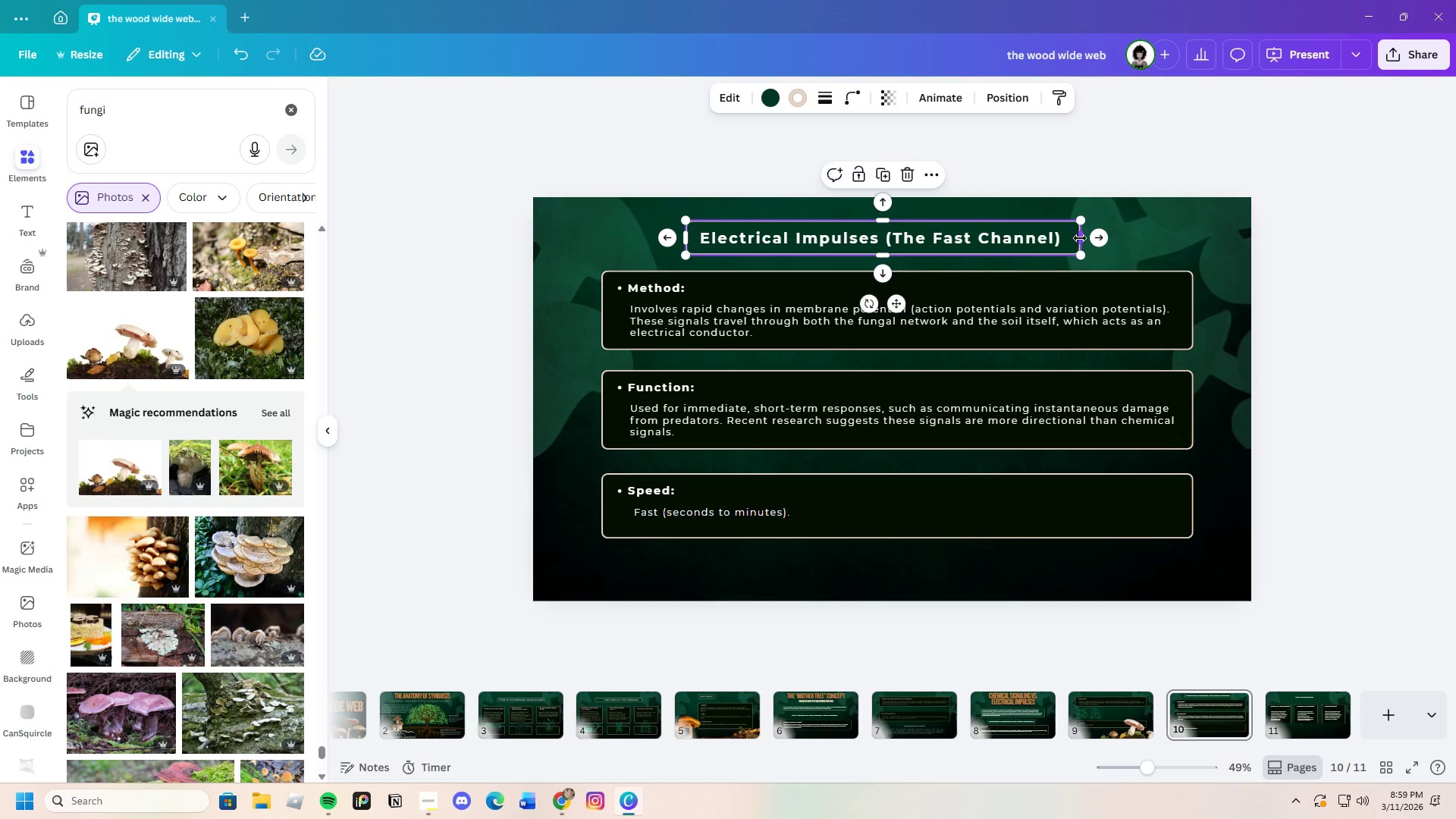 
left_click_drag(start_coordinate=[1080, 237], to_coordinate=[1072, 238])
 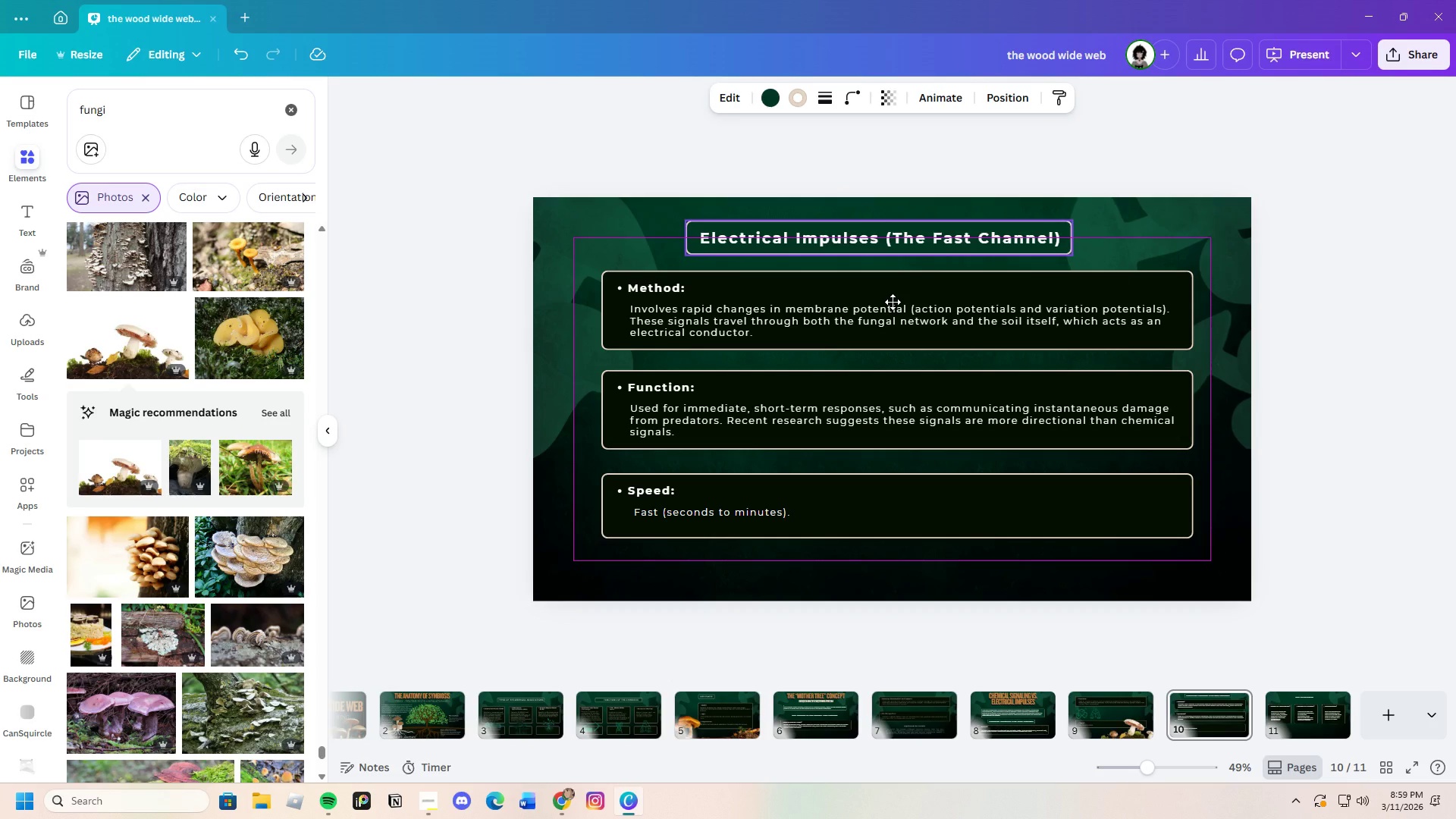 
wait(7.05)
 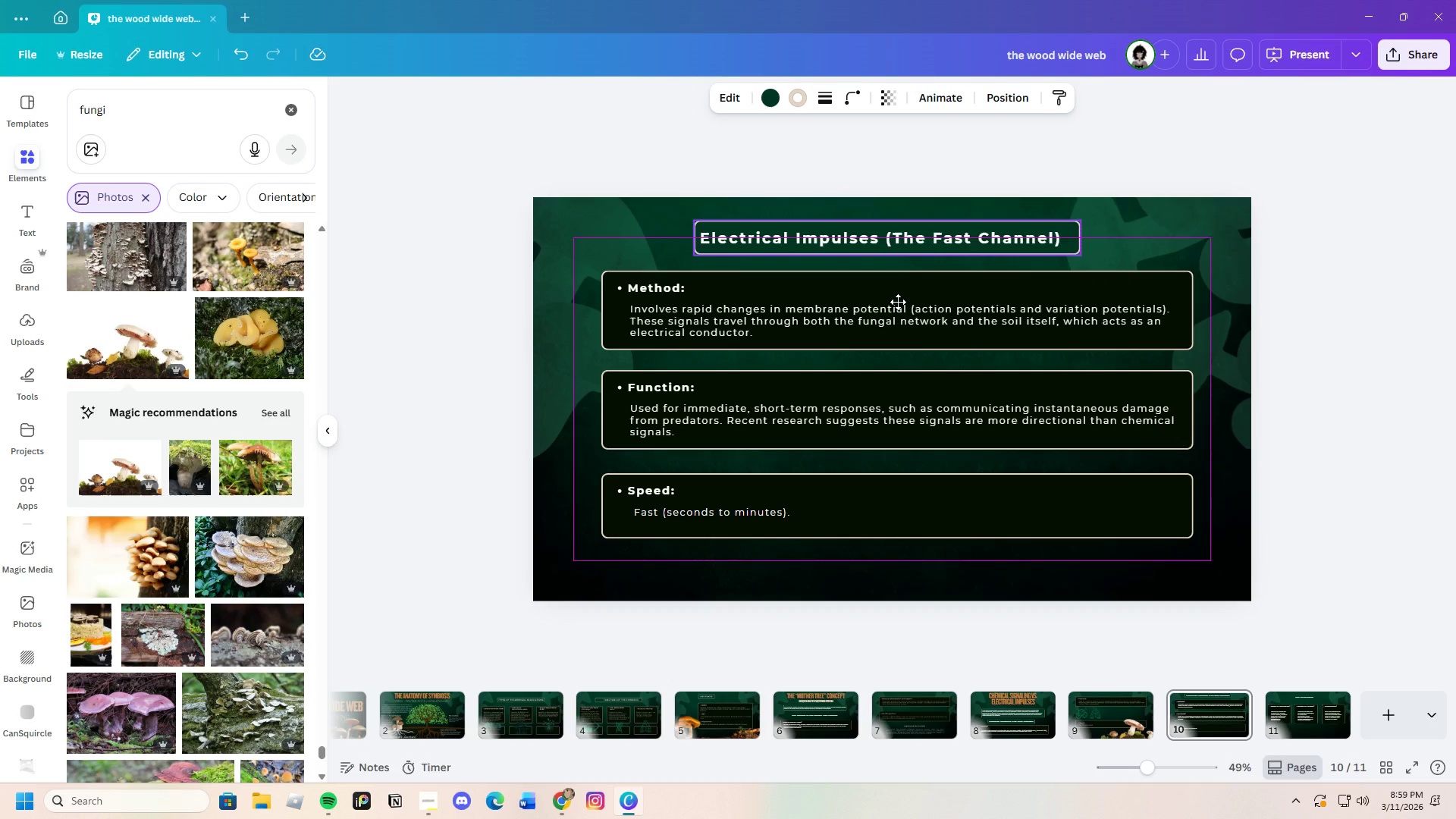 
left_click([1420, 300])
 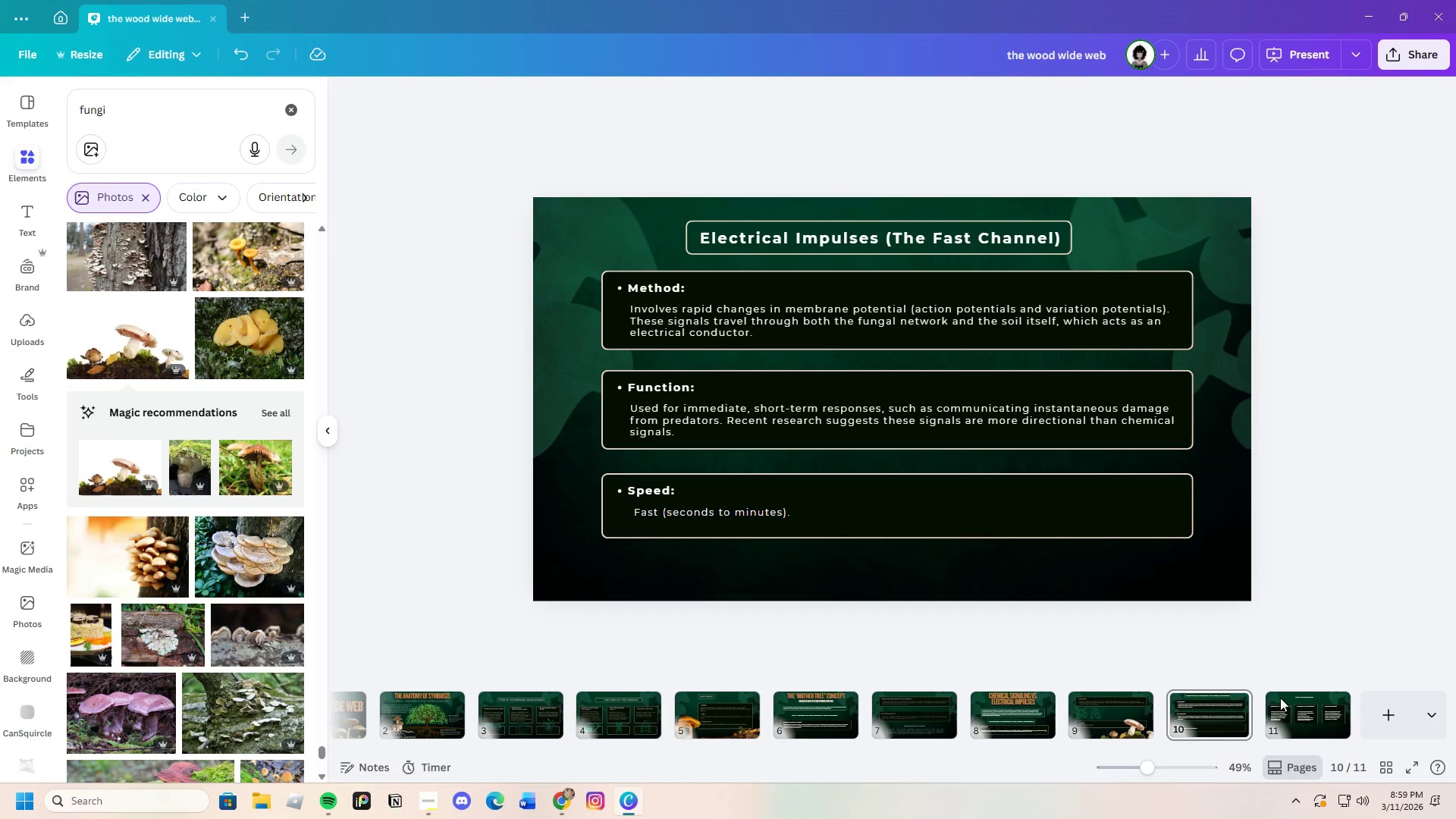 
left_click([821, 717])
 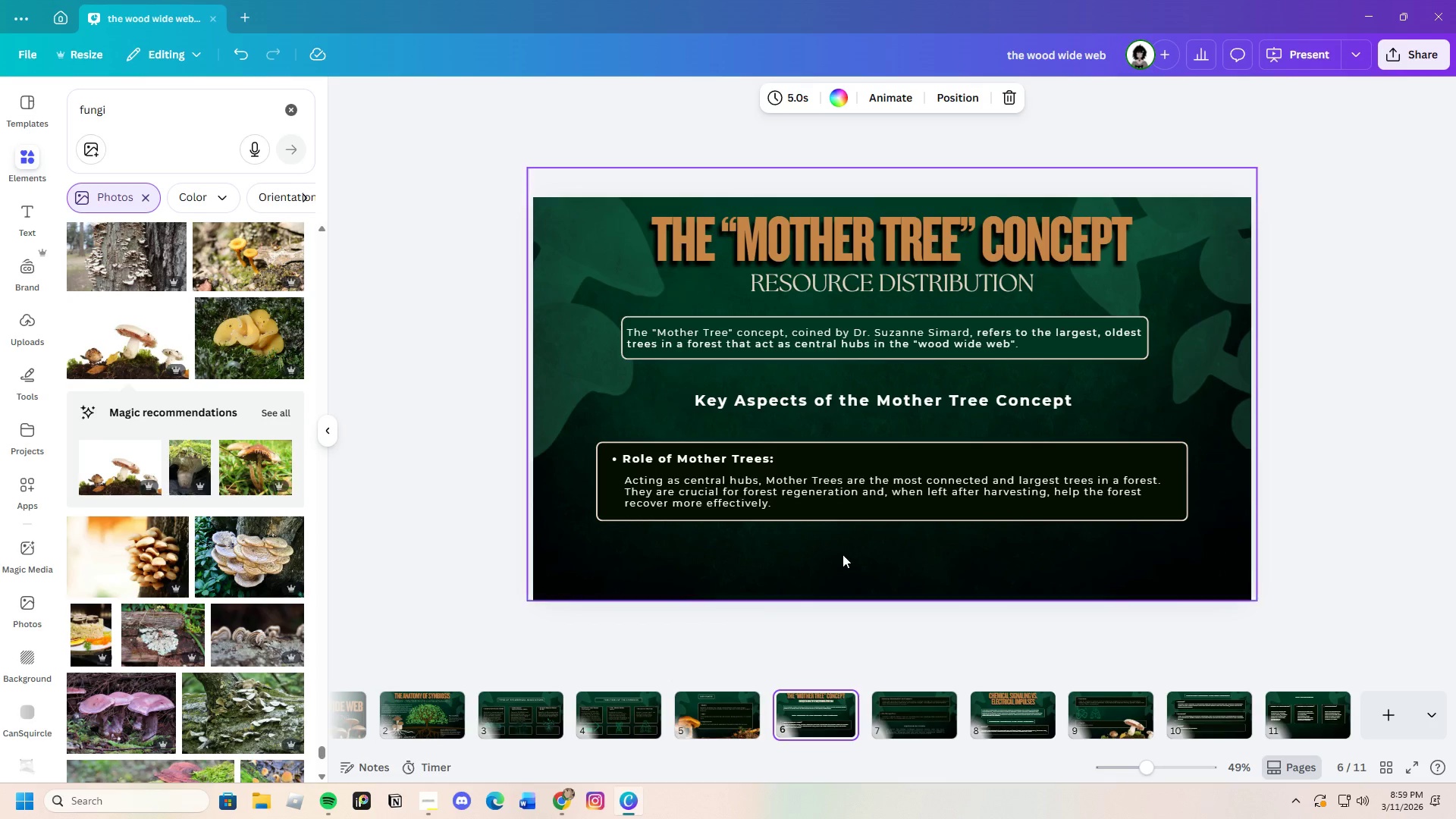 
left_click([843, 549])
 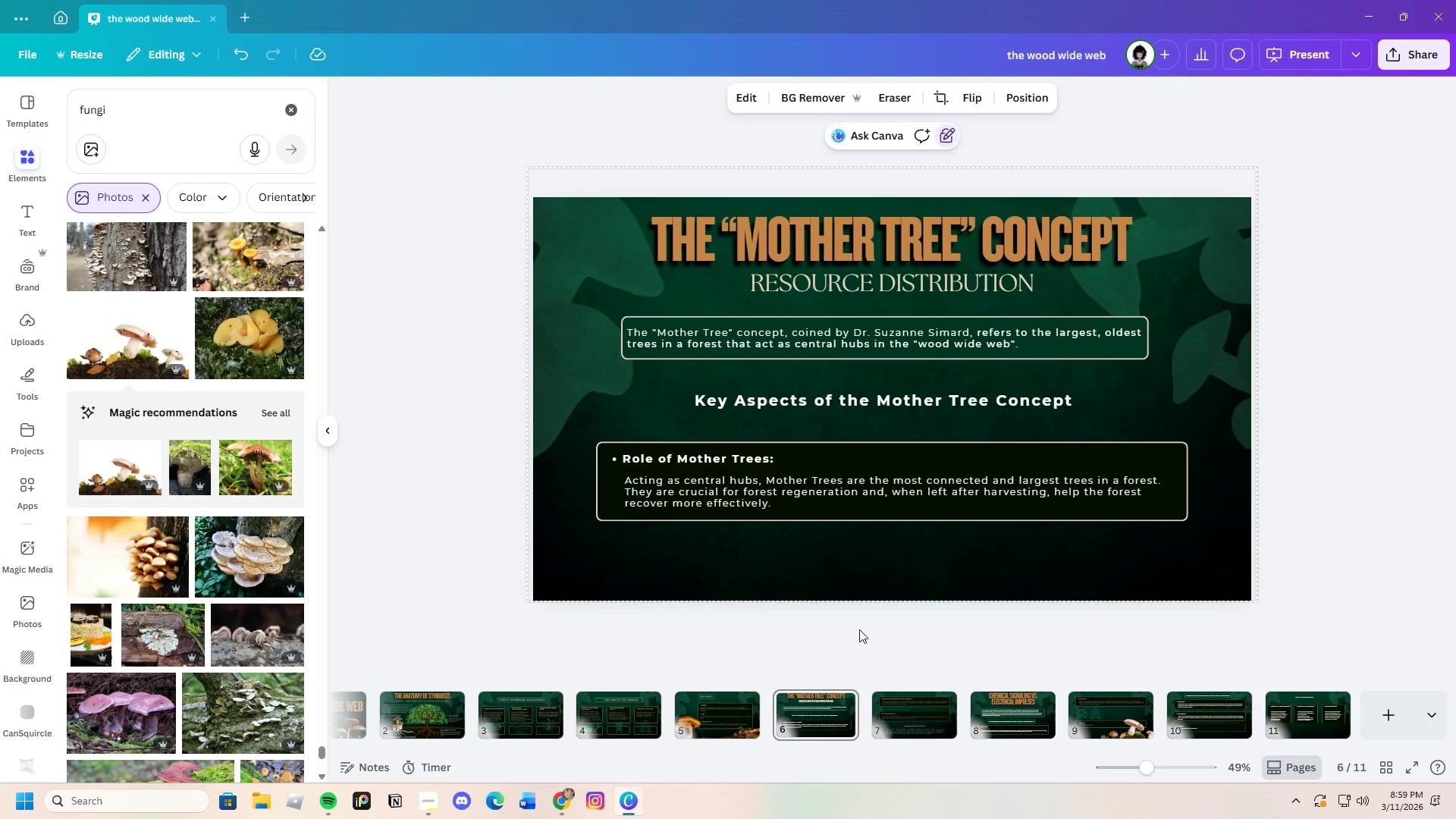 
left_click([915, 722])
 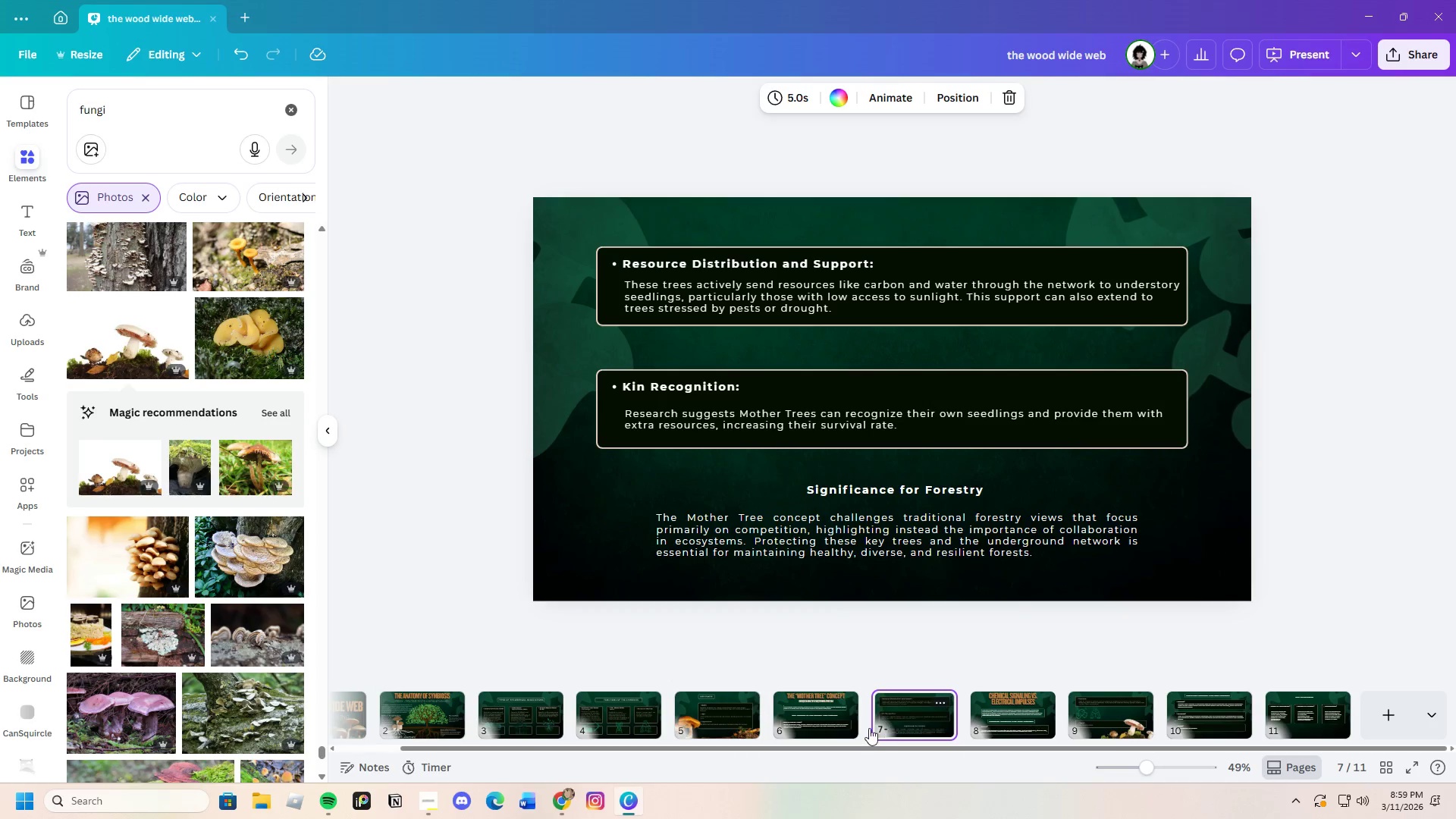 
left_click([822, 718])
 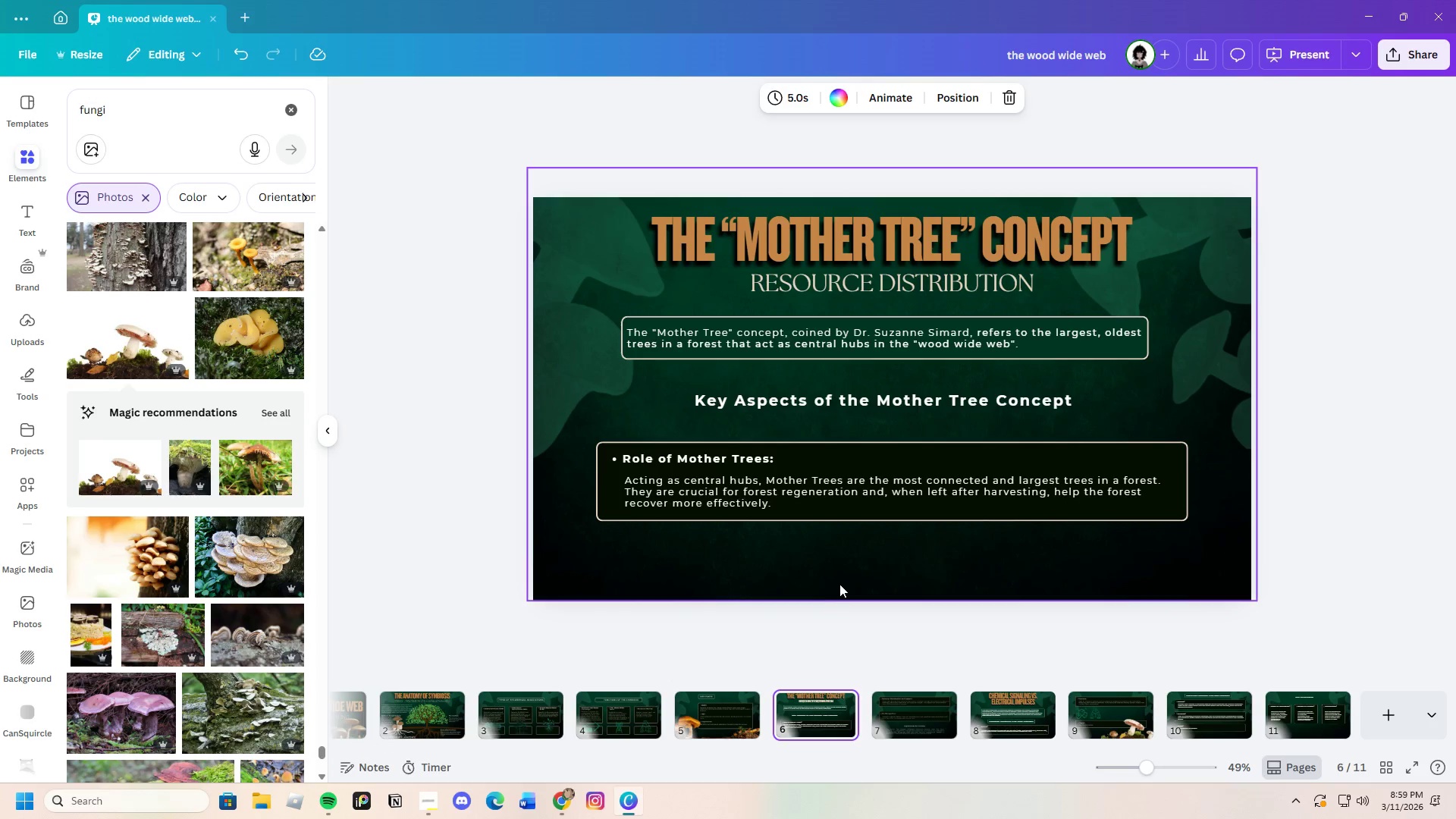 
key(Control+V)
 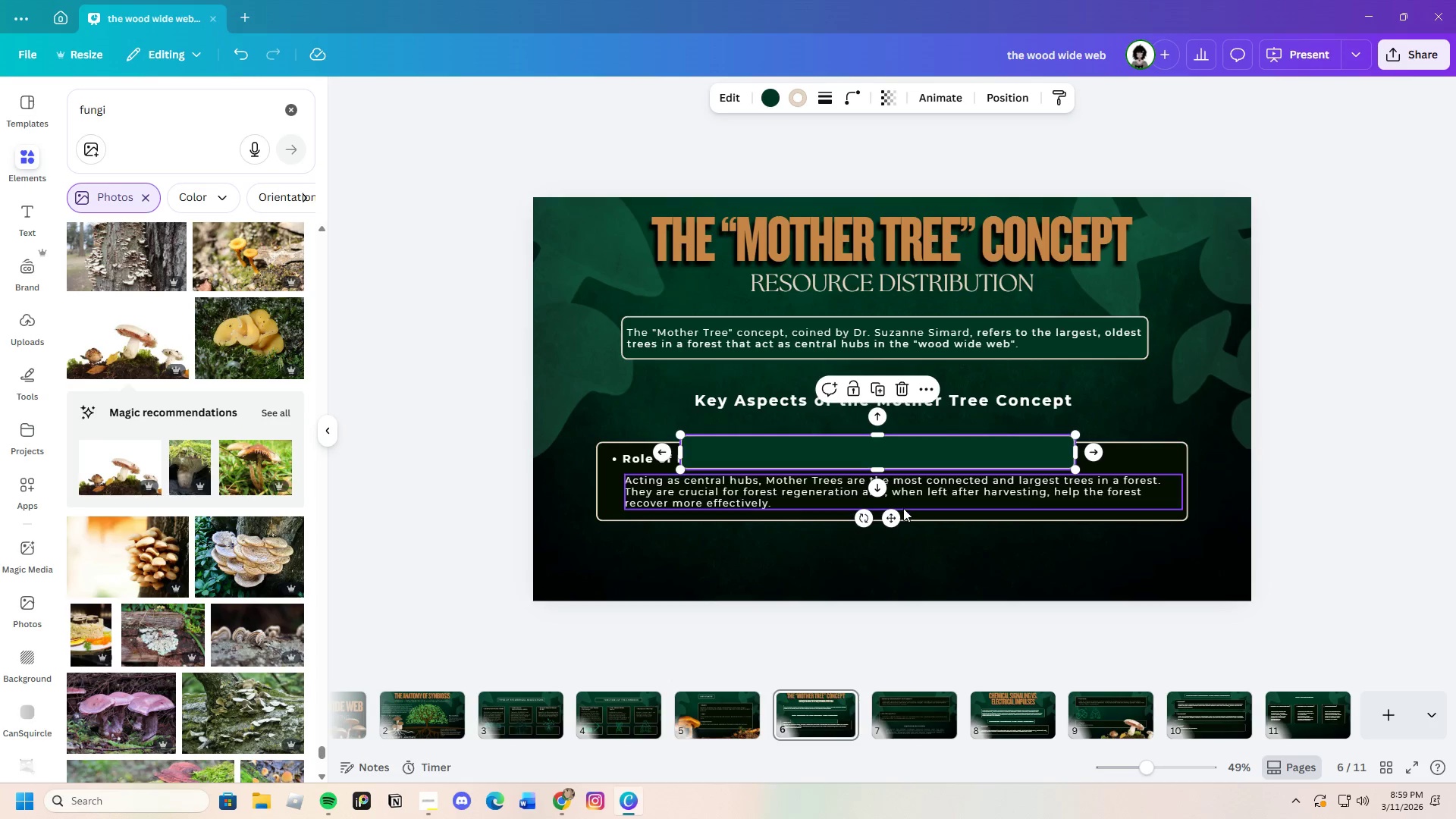 
left_click_drag(start_coordinate=[892, 522], to_coordinate=[891, 470])
 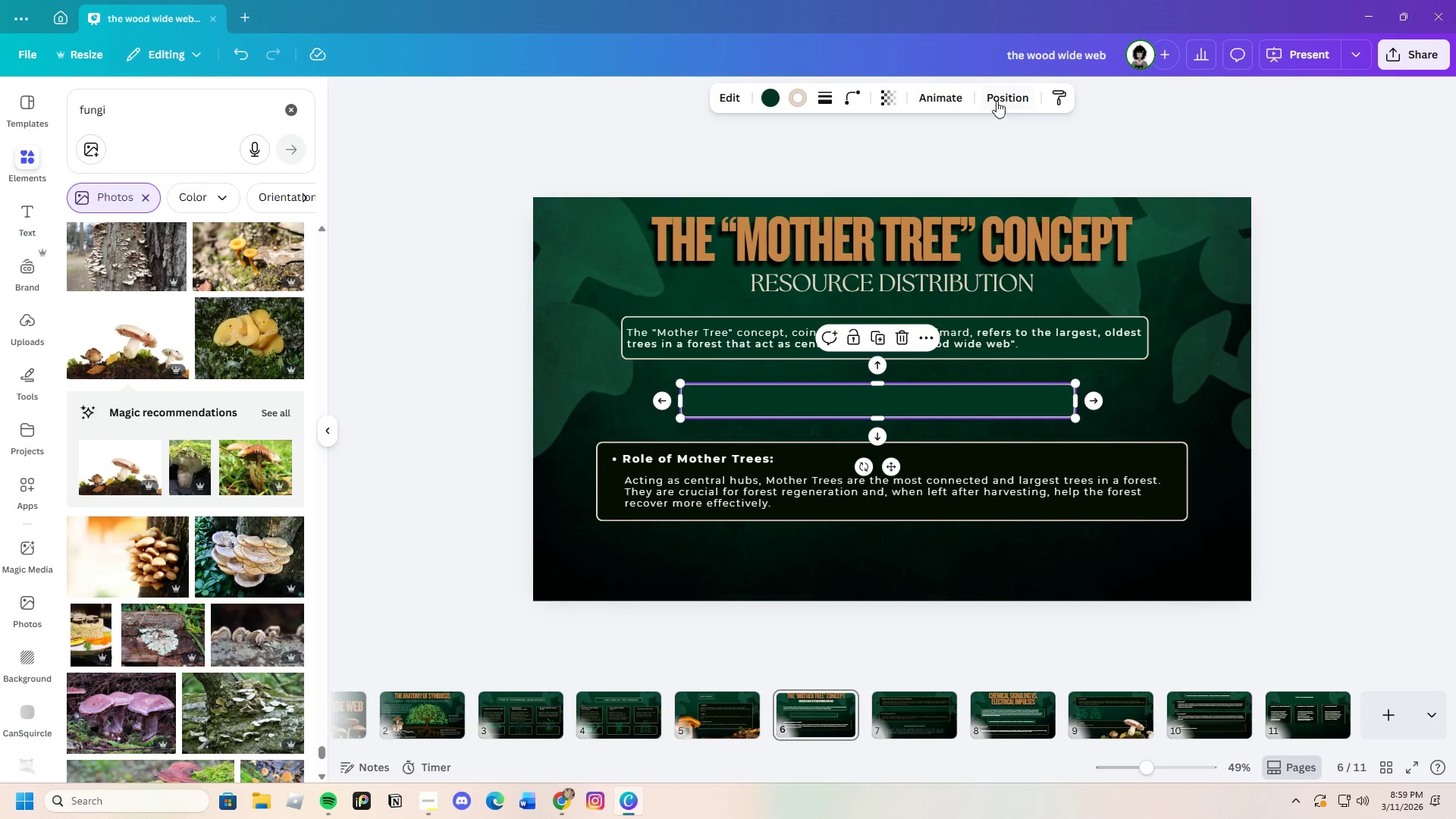 
left_click([1001, 96])
 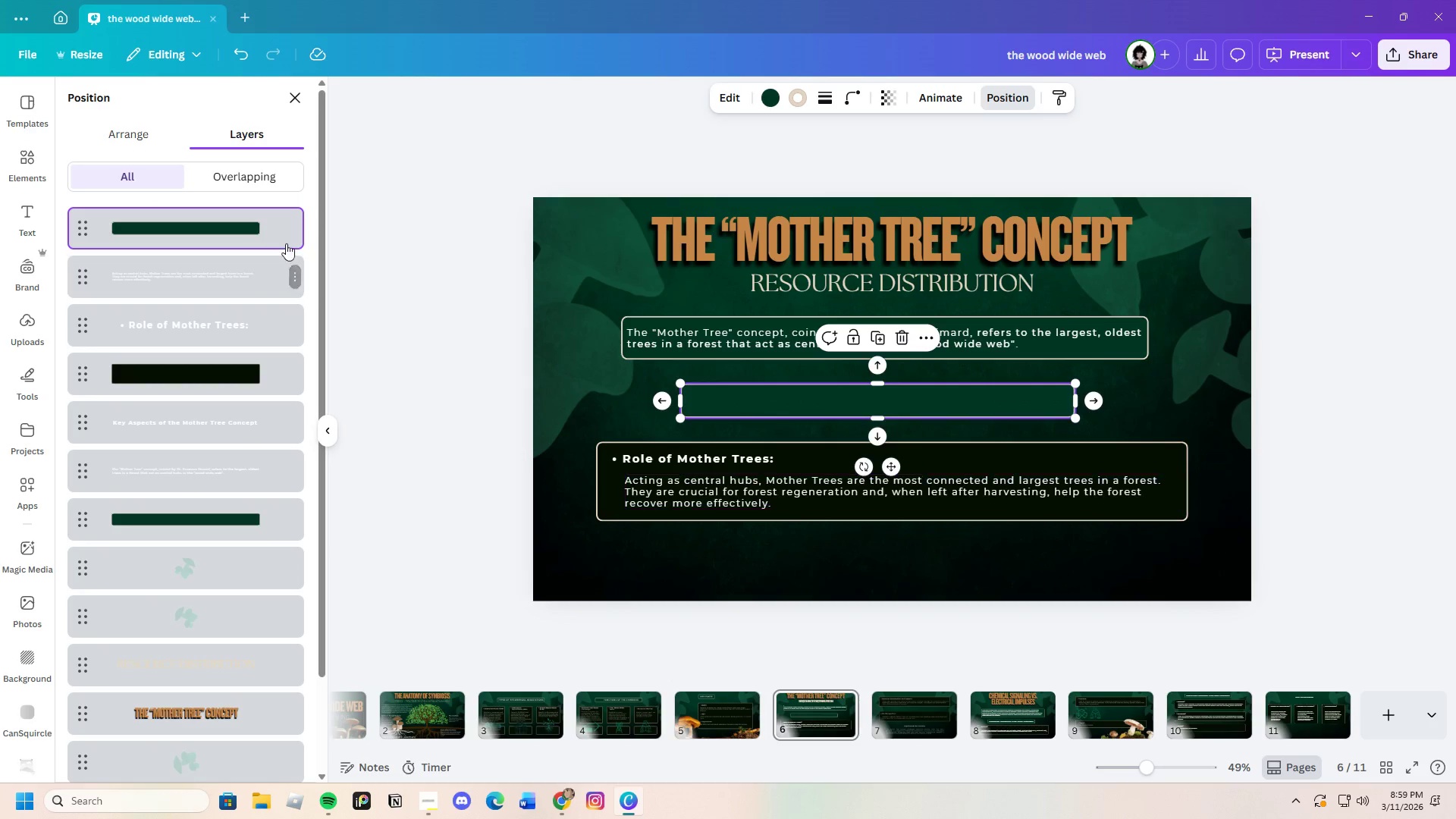 
left_click_drag(start_coordinate=[283, 228], to_coordinate=[275, 449])
 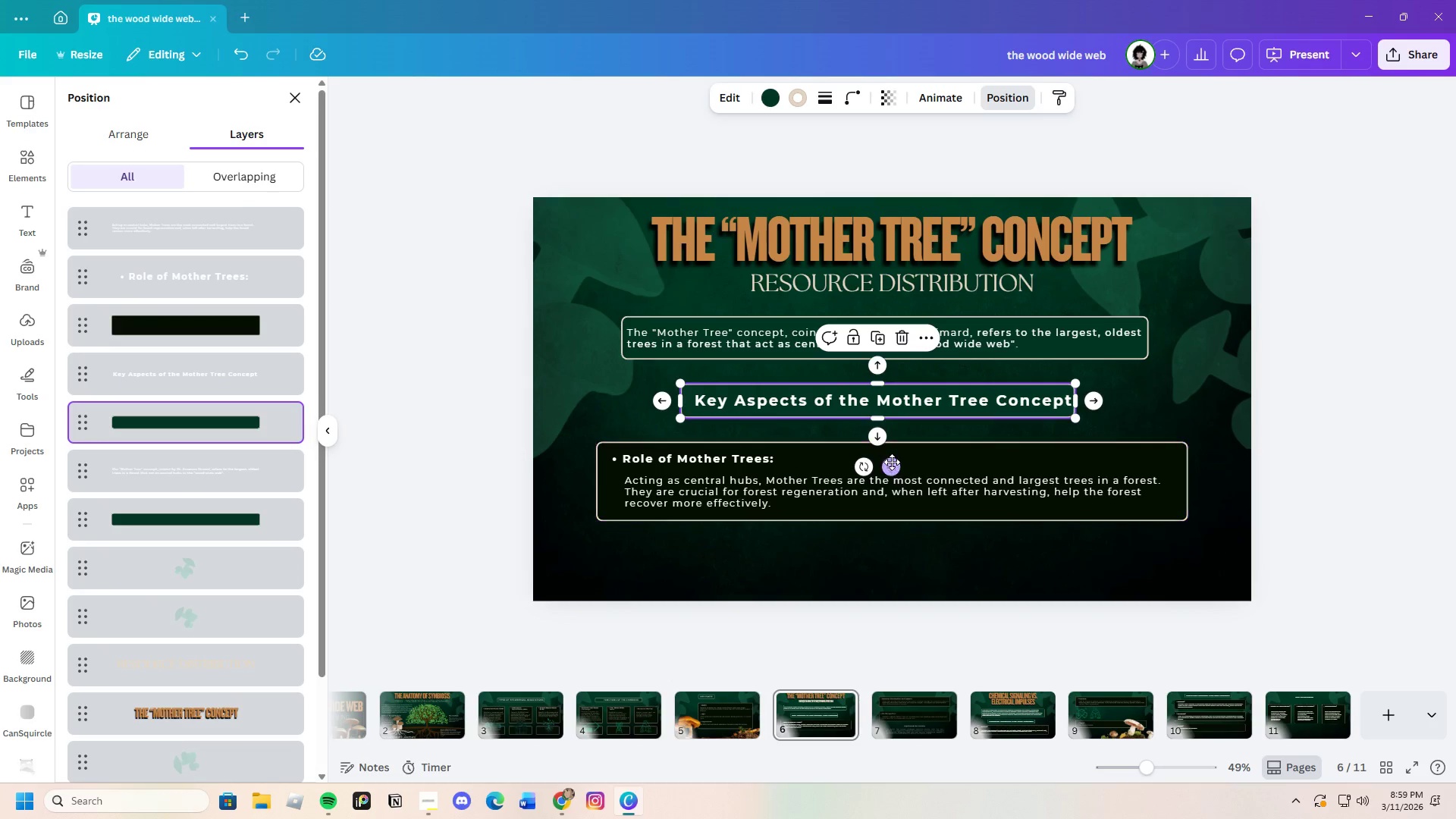 
left_click_drag(start_coordinate=[895, 468], to_coordinate=[899, 467])
 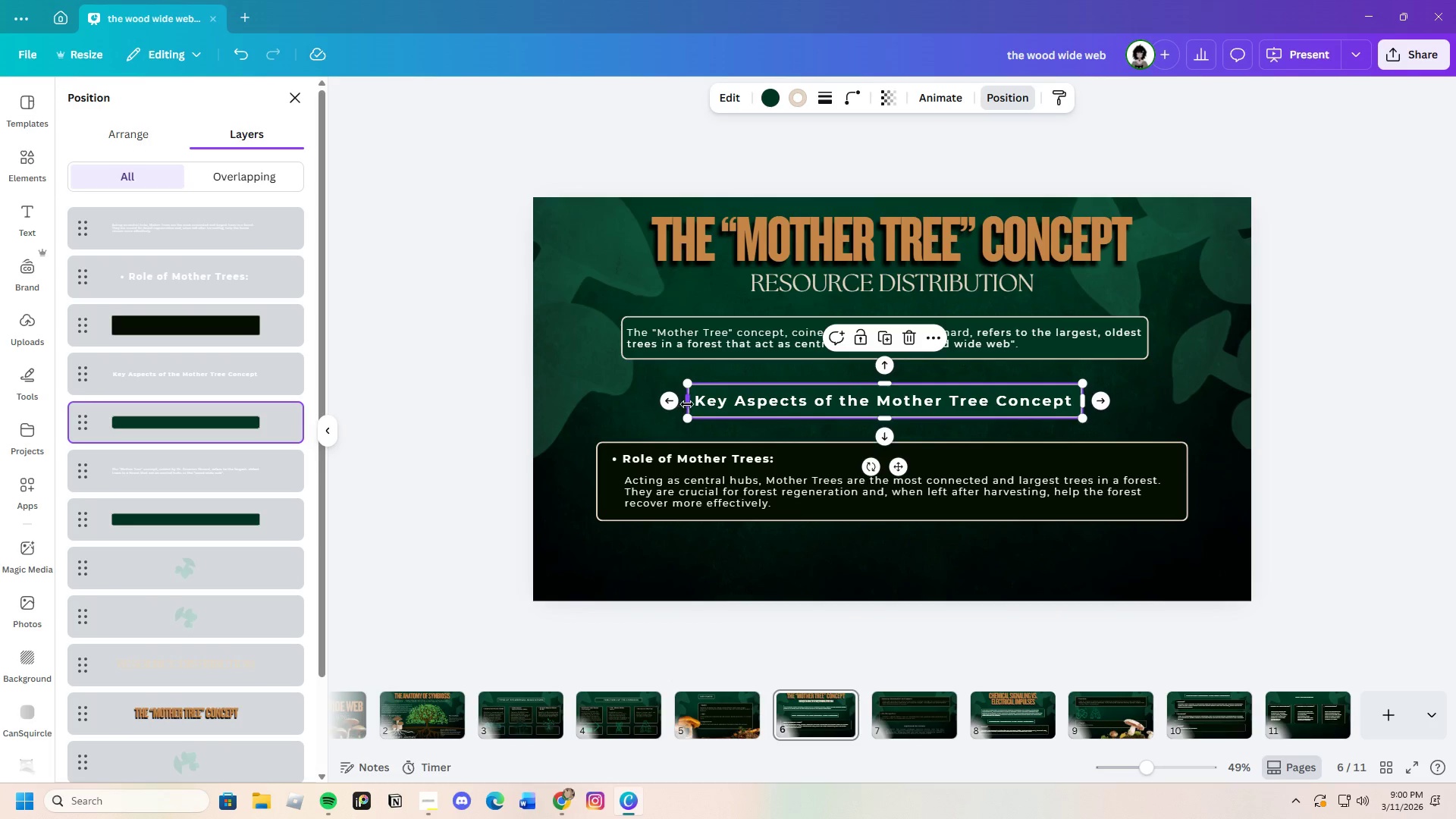 
left_click_drag(start_coordinate=[688, 404], to_coordinate=[684, 404])
 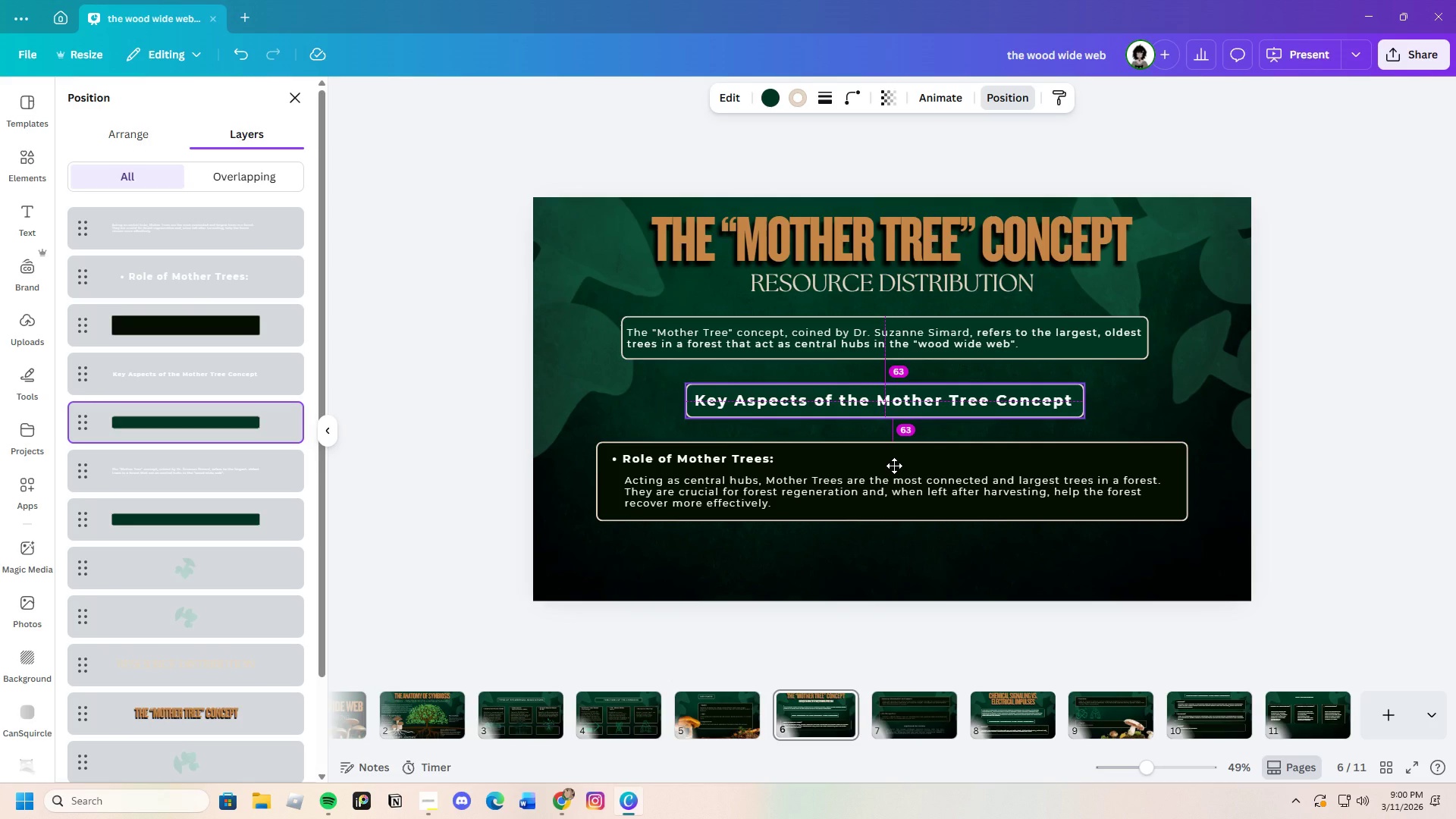 
wait(9.98)
 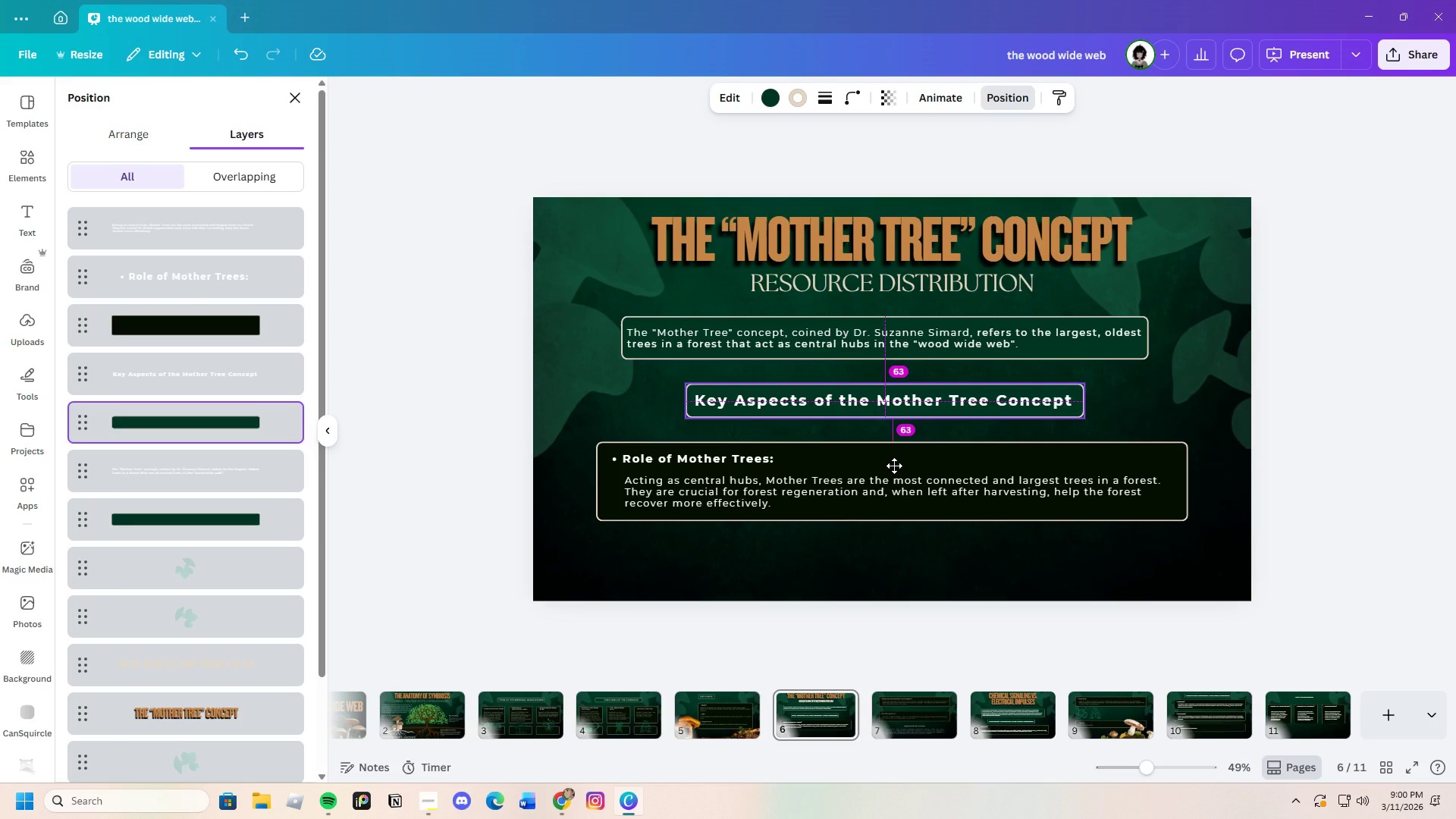 
left_click([1106, 424])
 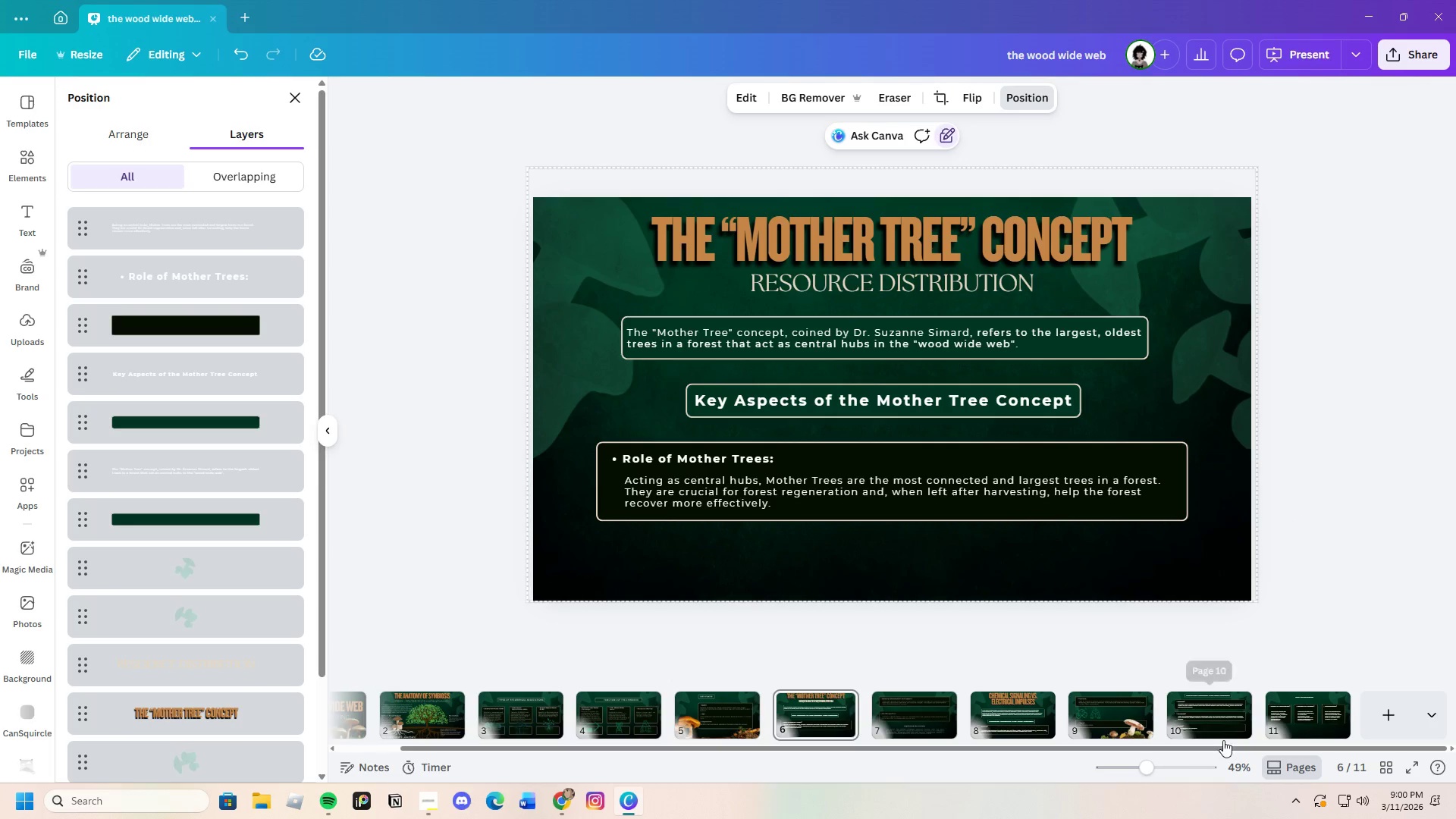 
left_click([1222, 714])
 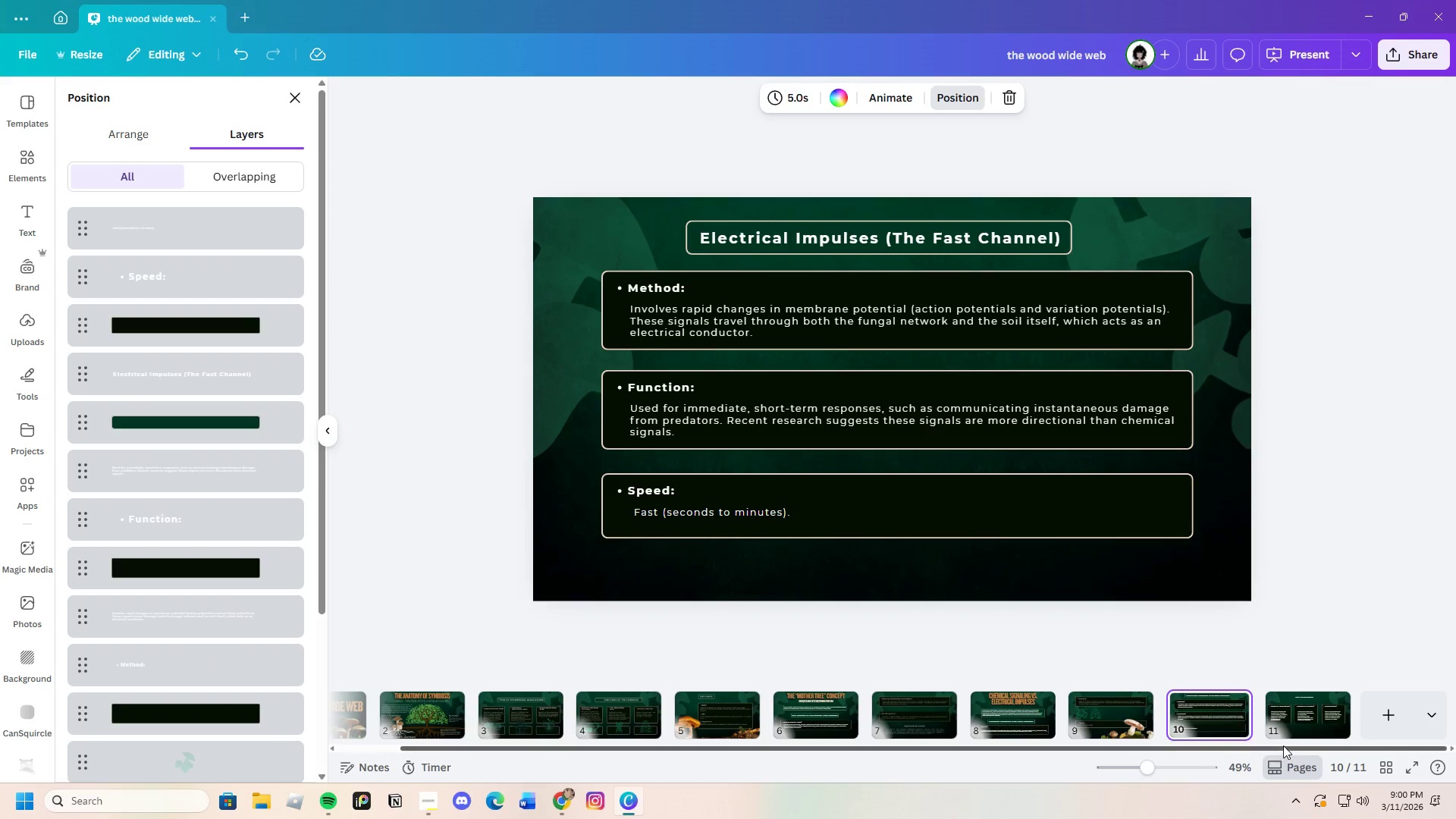 
left_click([1290, 720])
 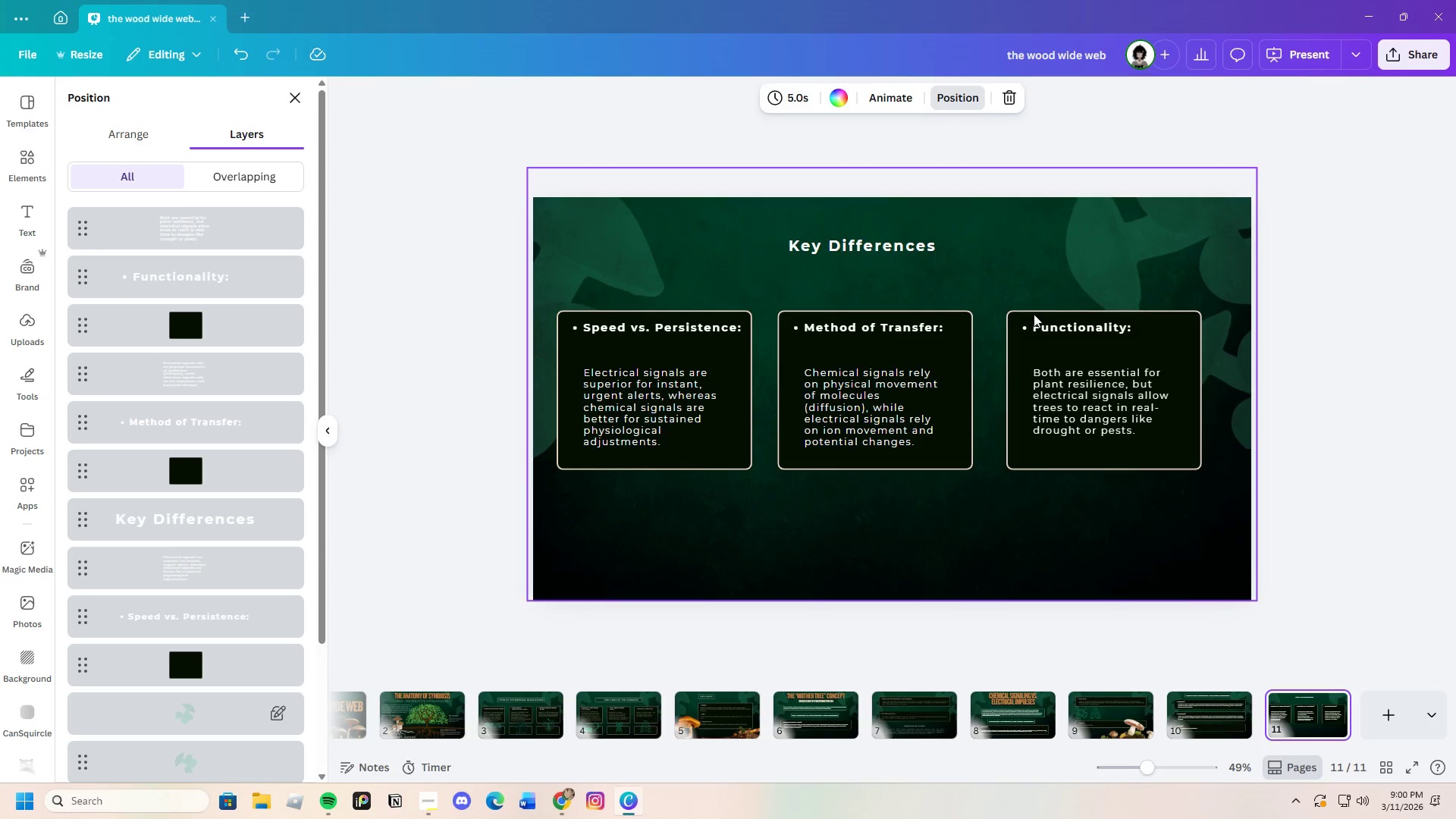 
left_click([1198, 717])
 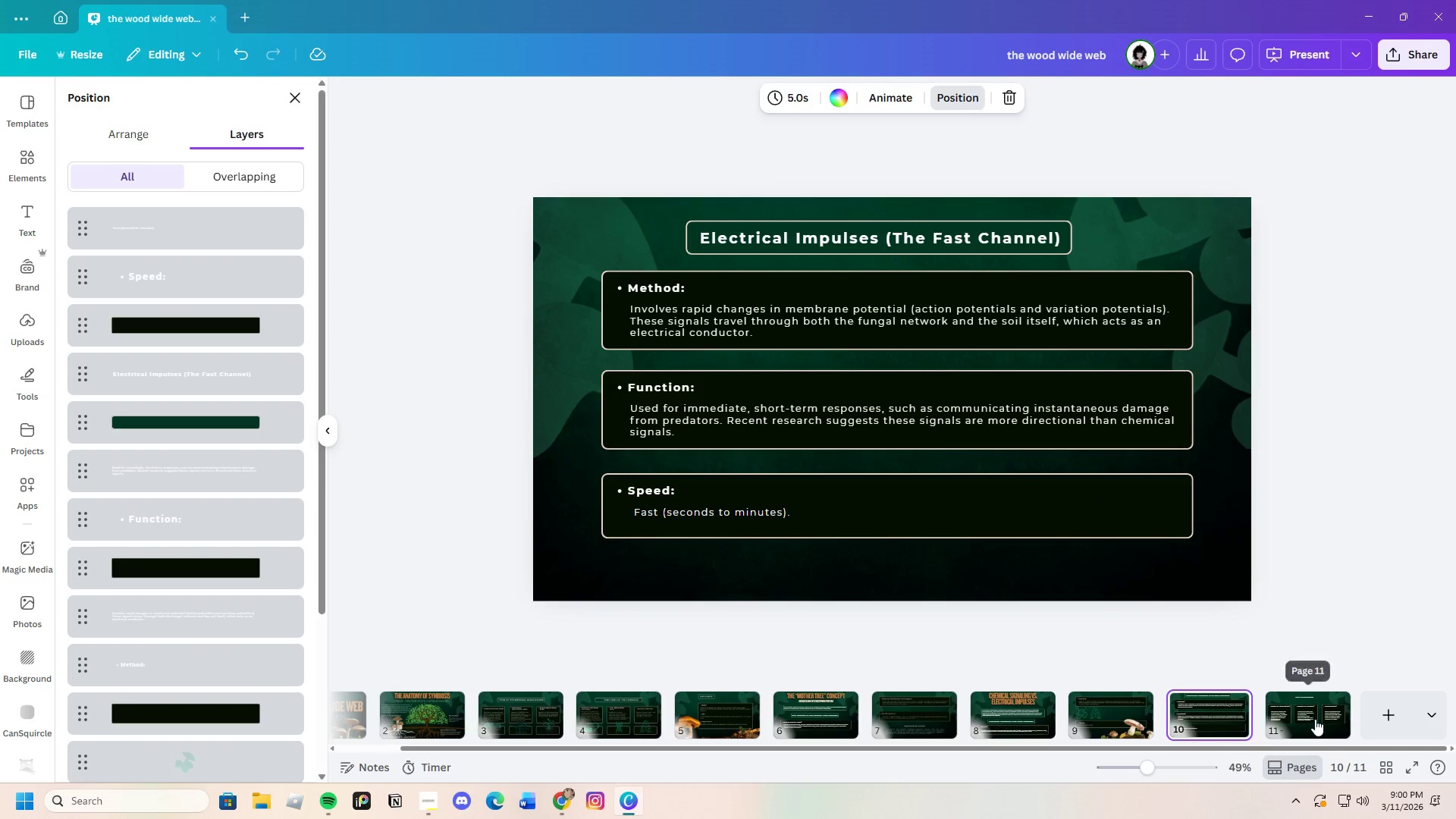 
wait(7.72)
 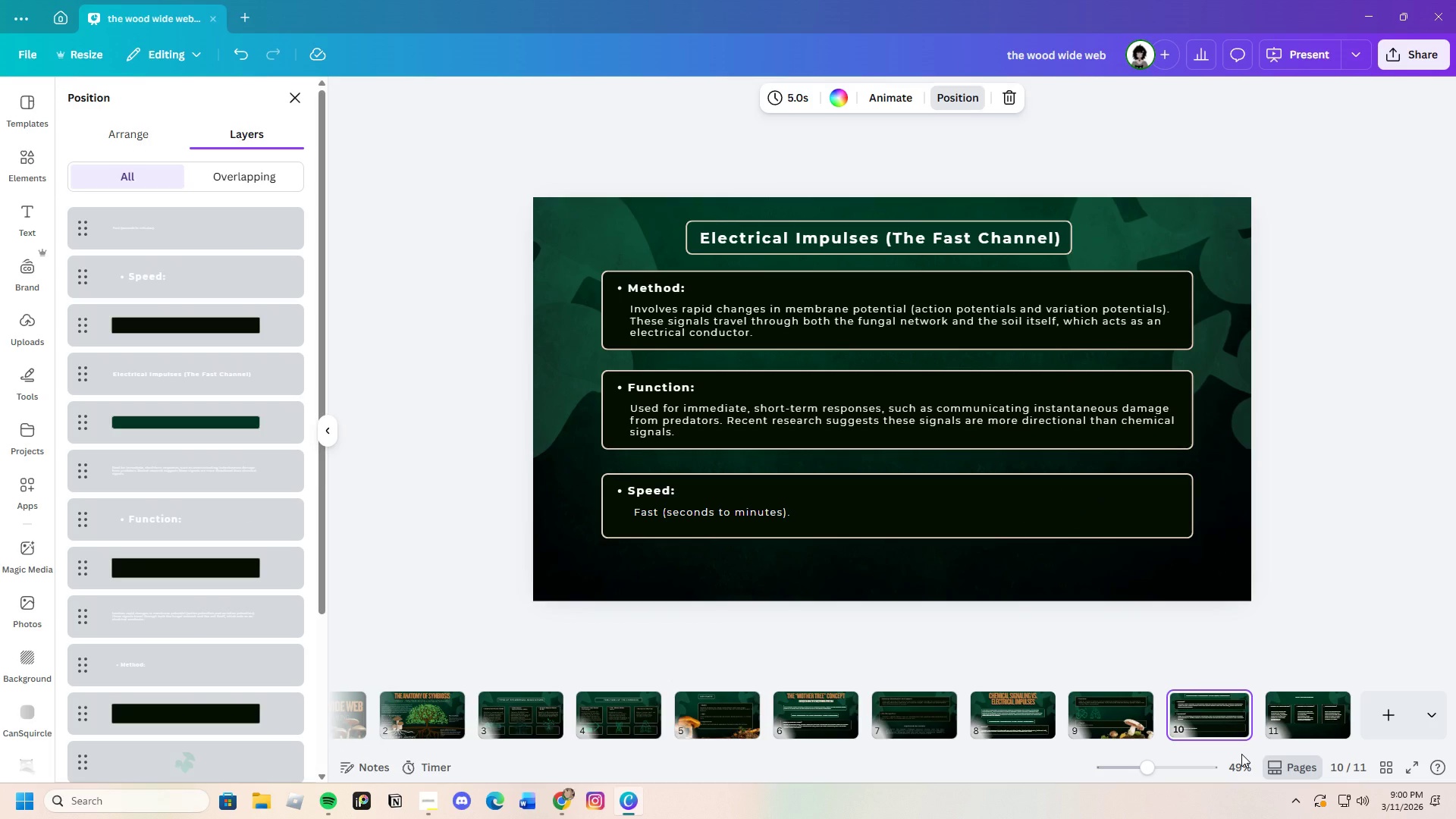 
key(Control+V)
 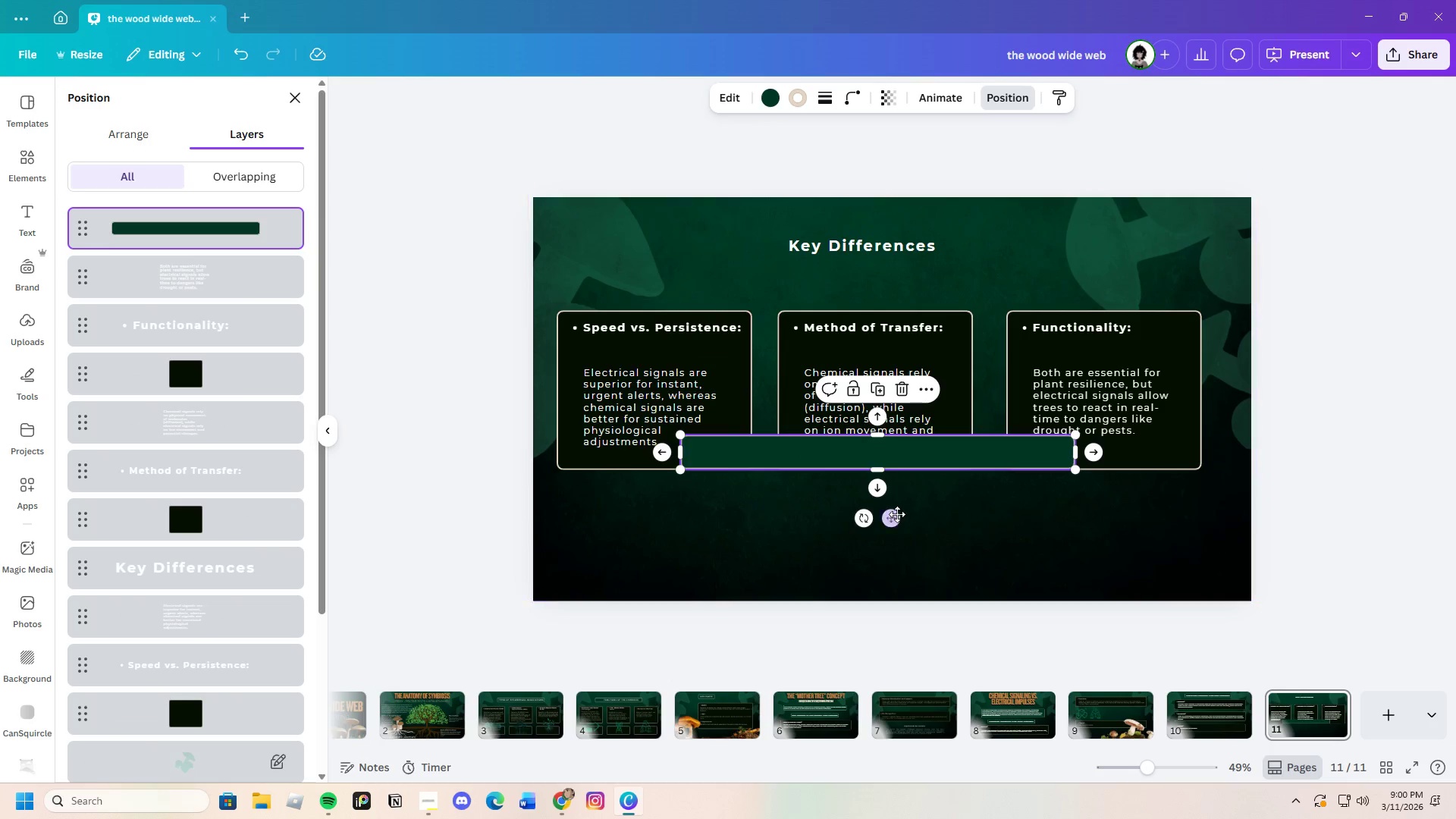 
left_click_drag(start_coordinate=[893, 516], to_coordinate=[894, 305])
 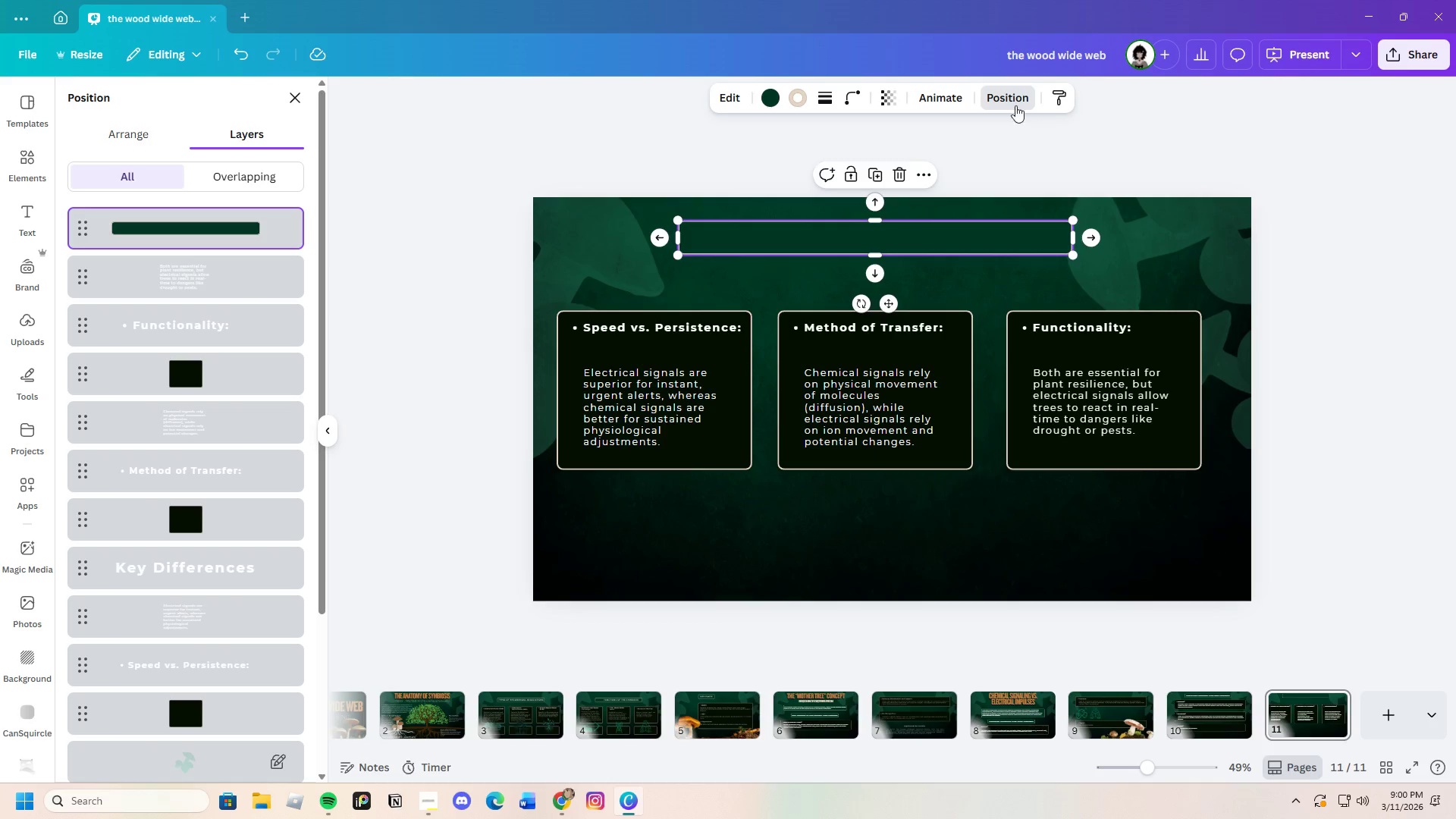 
left_click([1000, 96])
 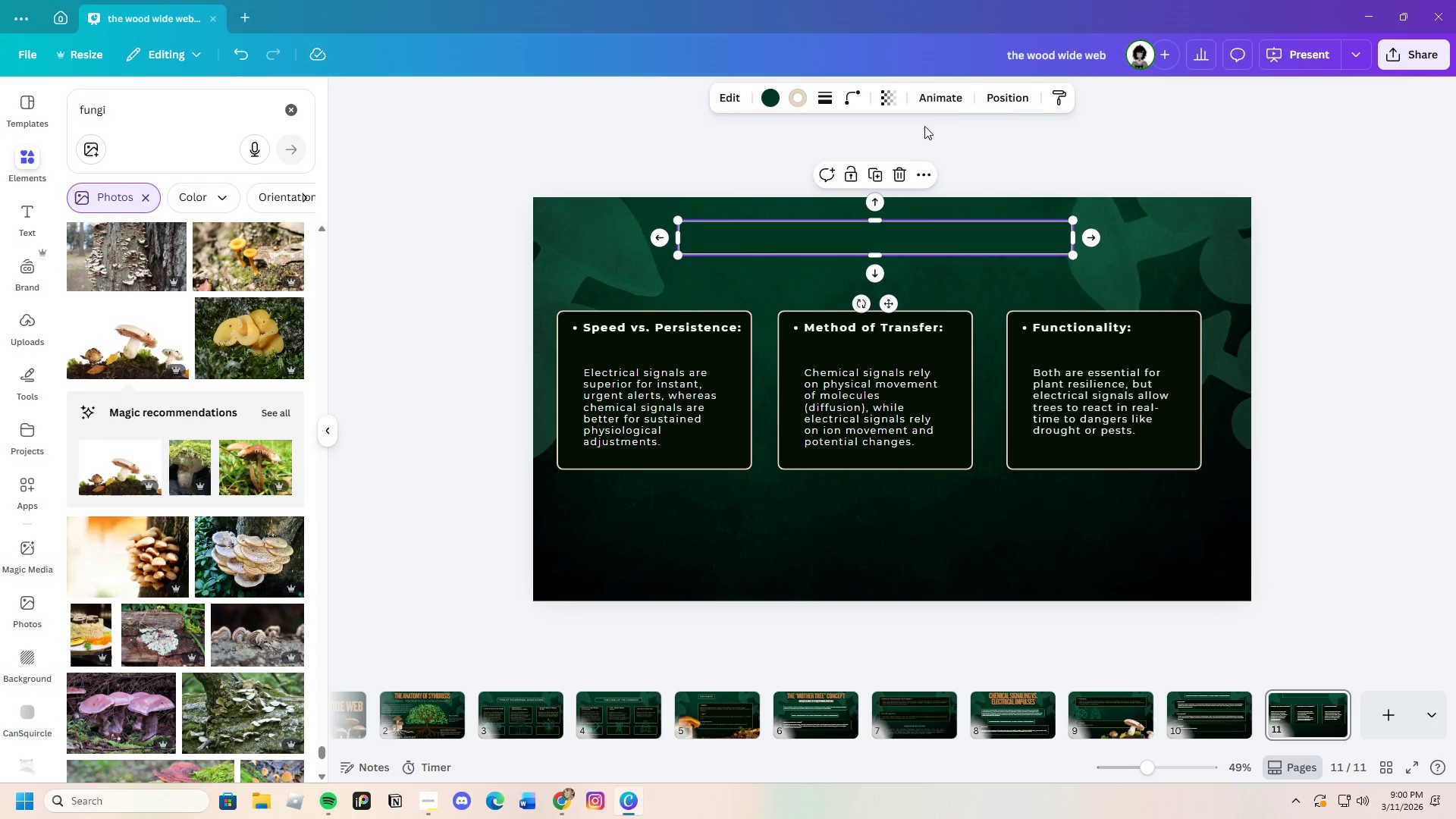 
left_click([1016, 93])
 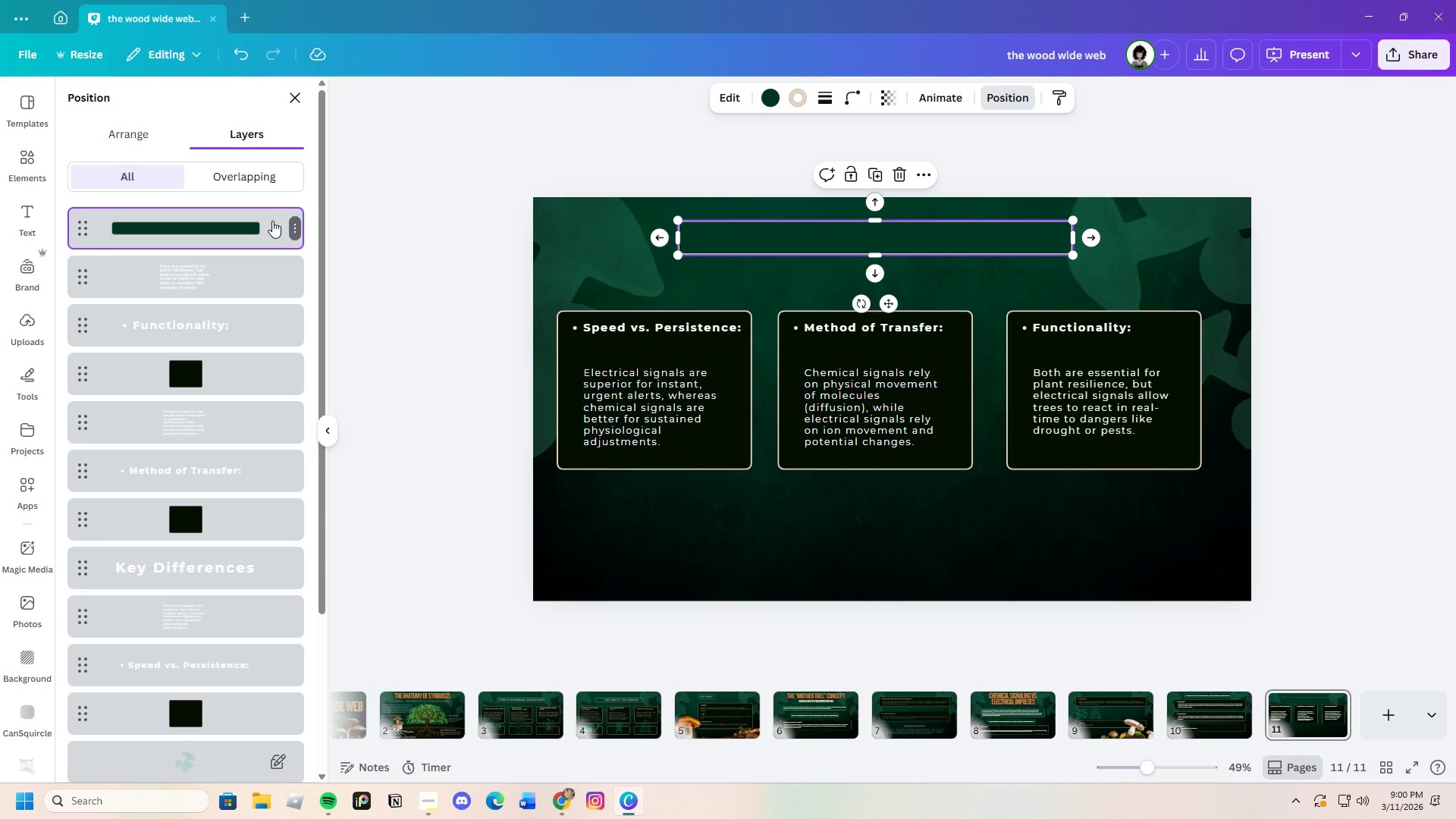 
left_click_drag(start_coordinate=[272, 221], to_coordinate=[268, 340])
 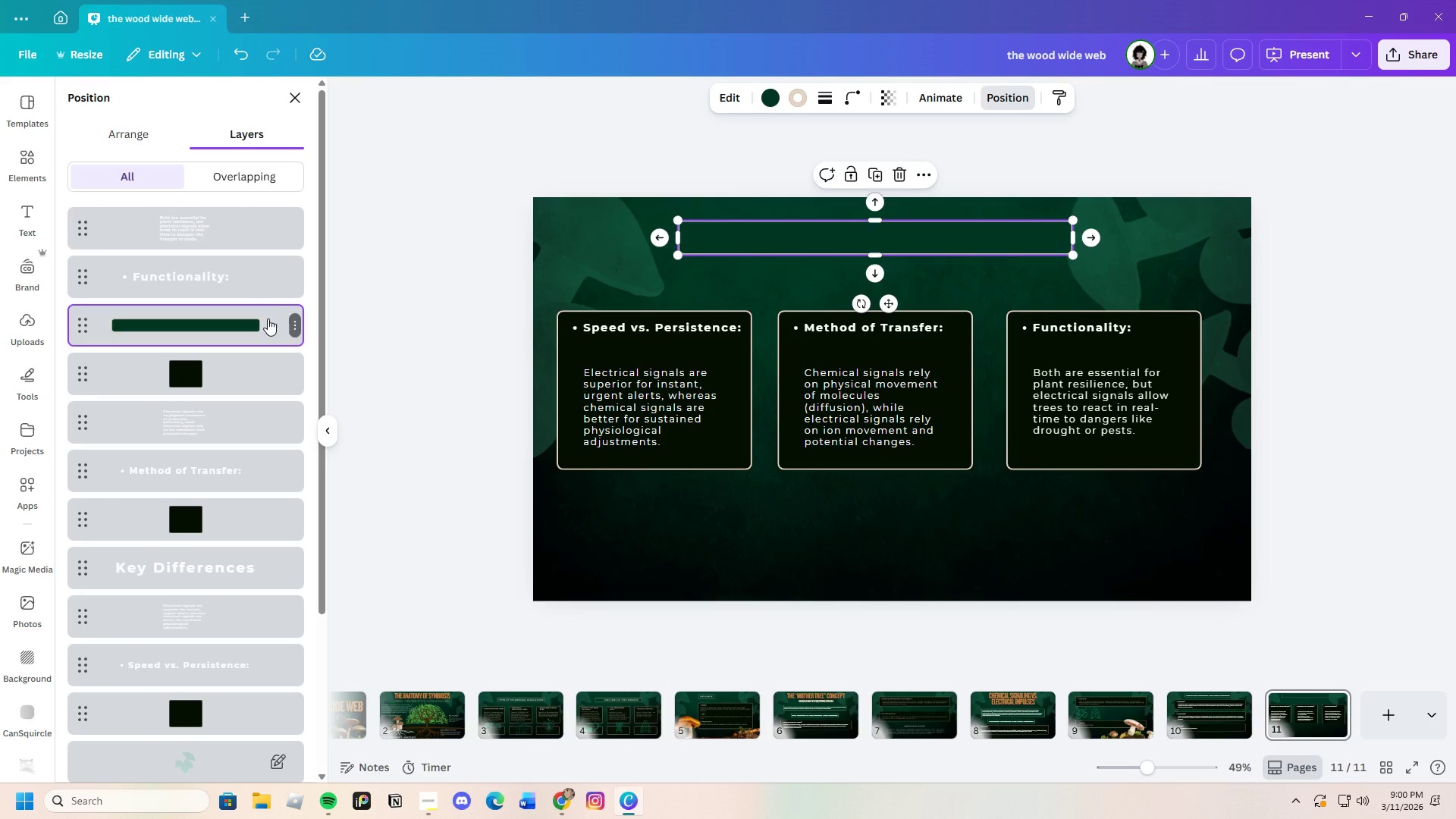 
left_click_drag(start_coordinate=[268, 318], to_coordinate=[274, 583])
 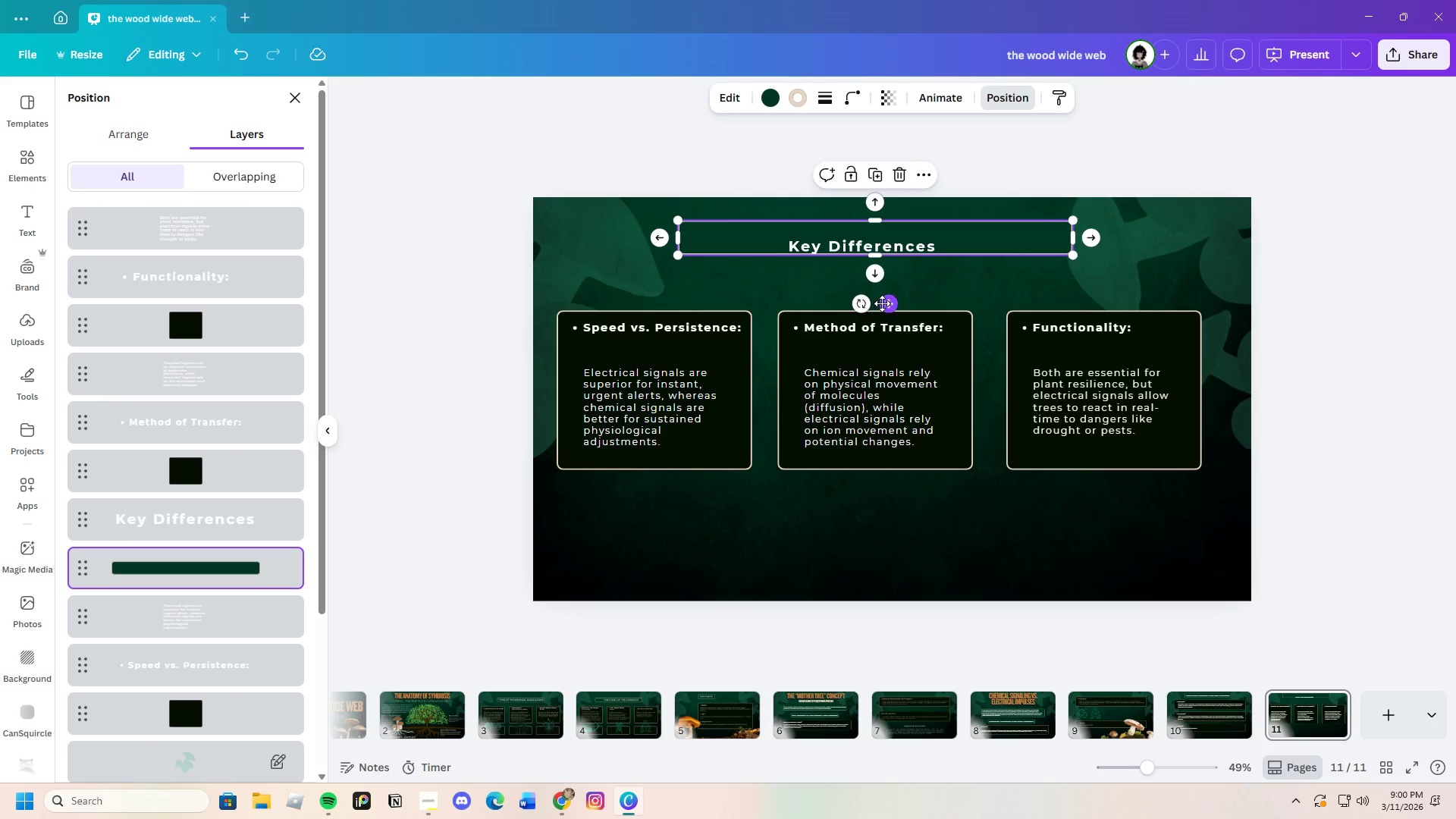 
left_click_drag(start_coordinate=[893, 306], to_coordinate=[895, 313])
 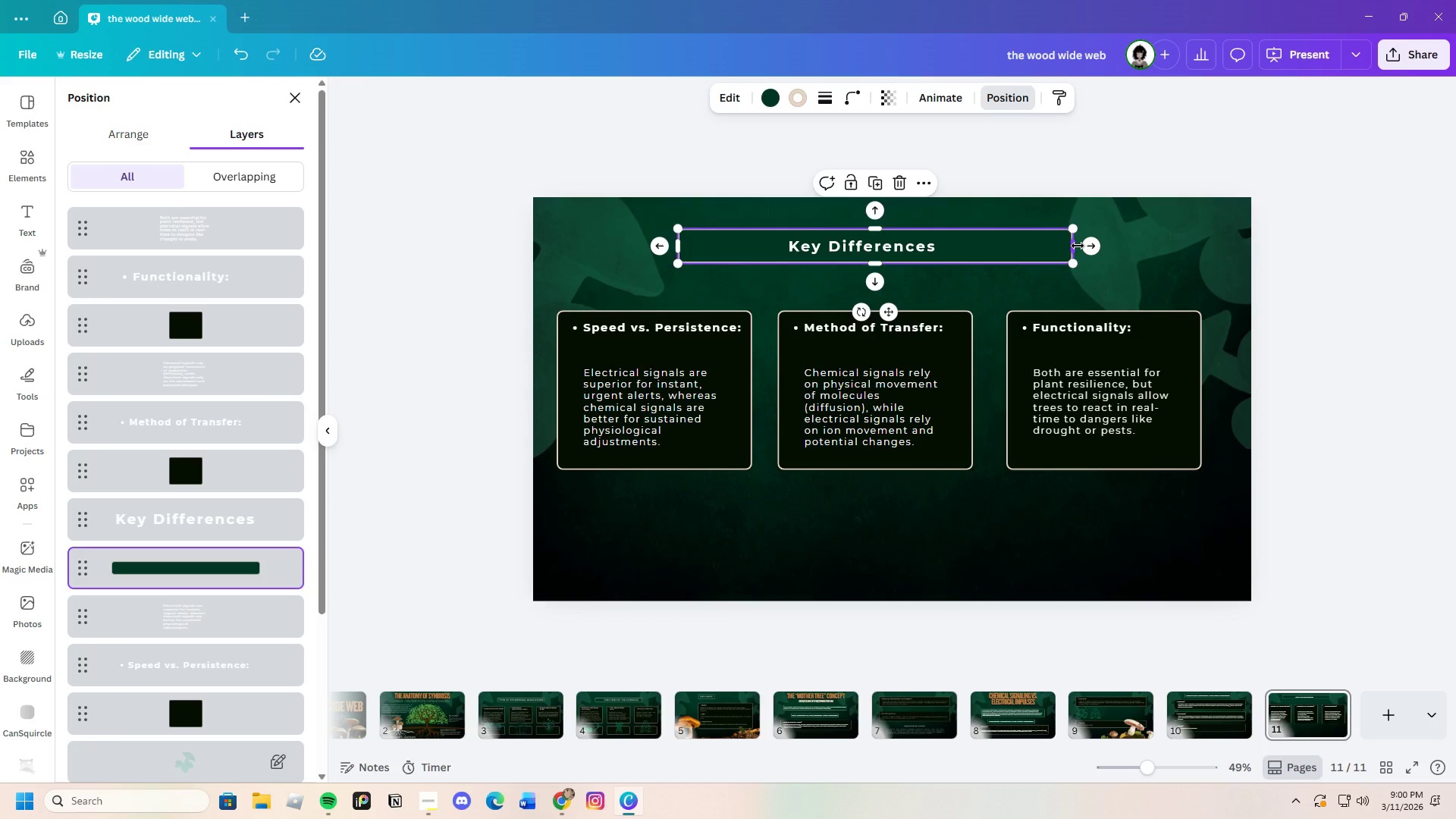 
left_click_drag(start_coordinate=[1077, 245], to_coordinate=[953, 249])
 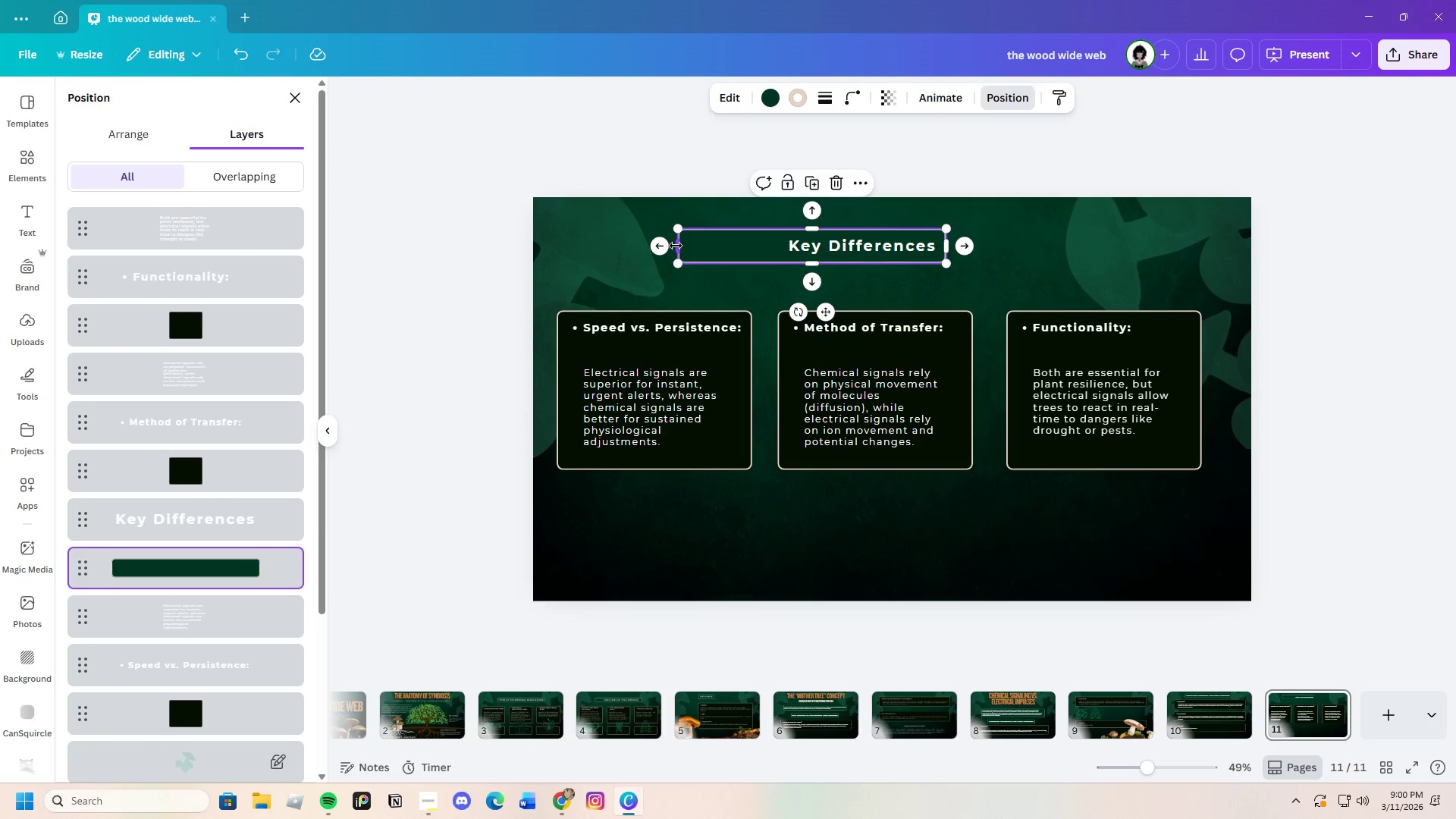 
left_click_drag(start_coordinate=[676, 246], to_coordinate=[780, 249])
 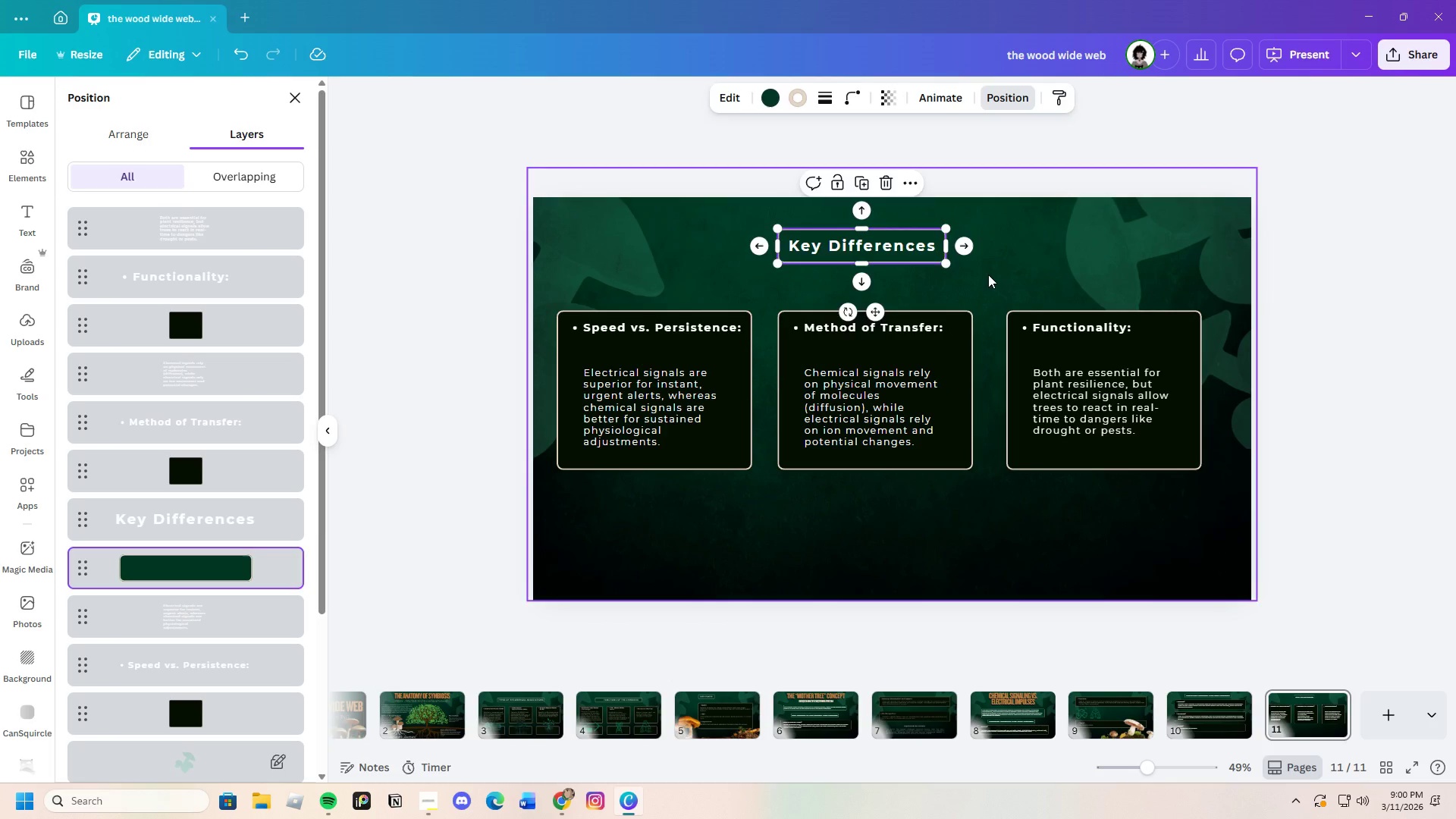 
left_click([988, 275])
 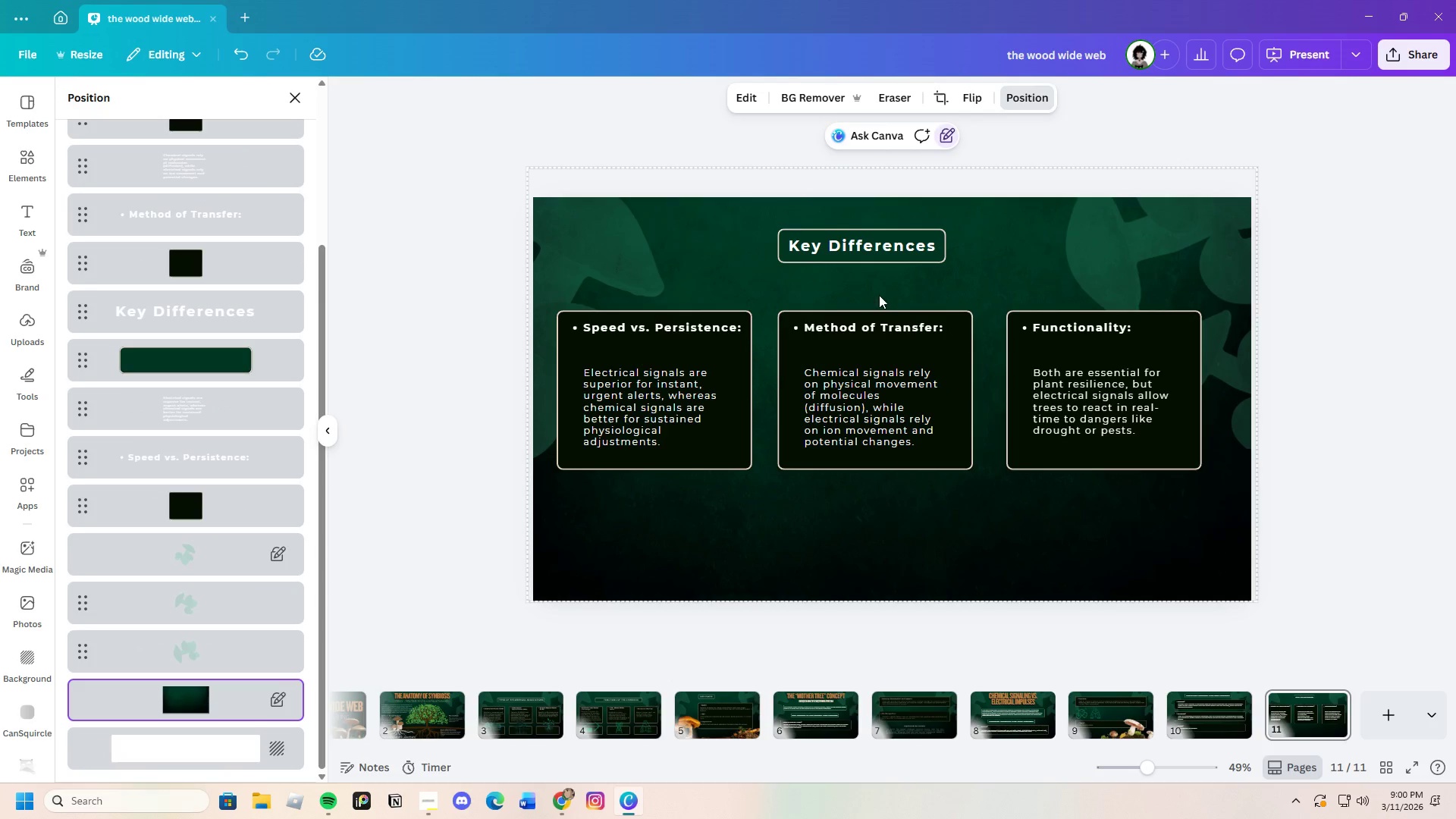 
left_click_drag(start_coordinate=[739, 229], to_coordinate=[941, 259])
 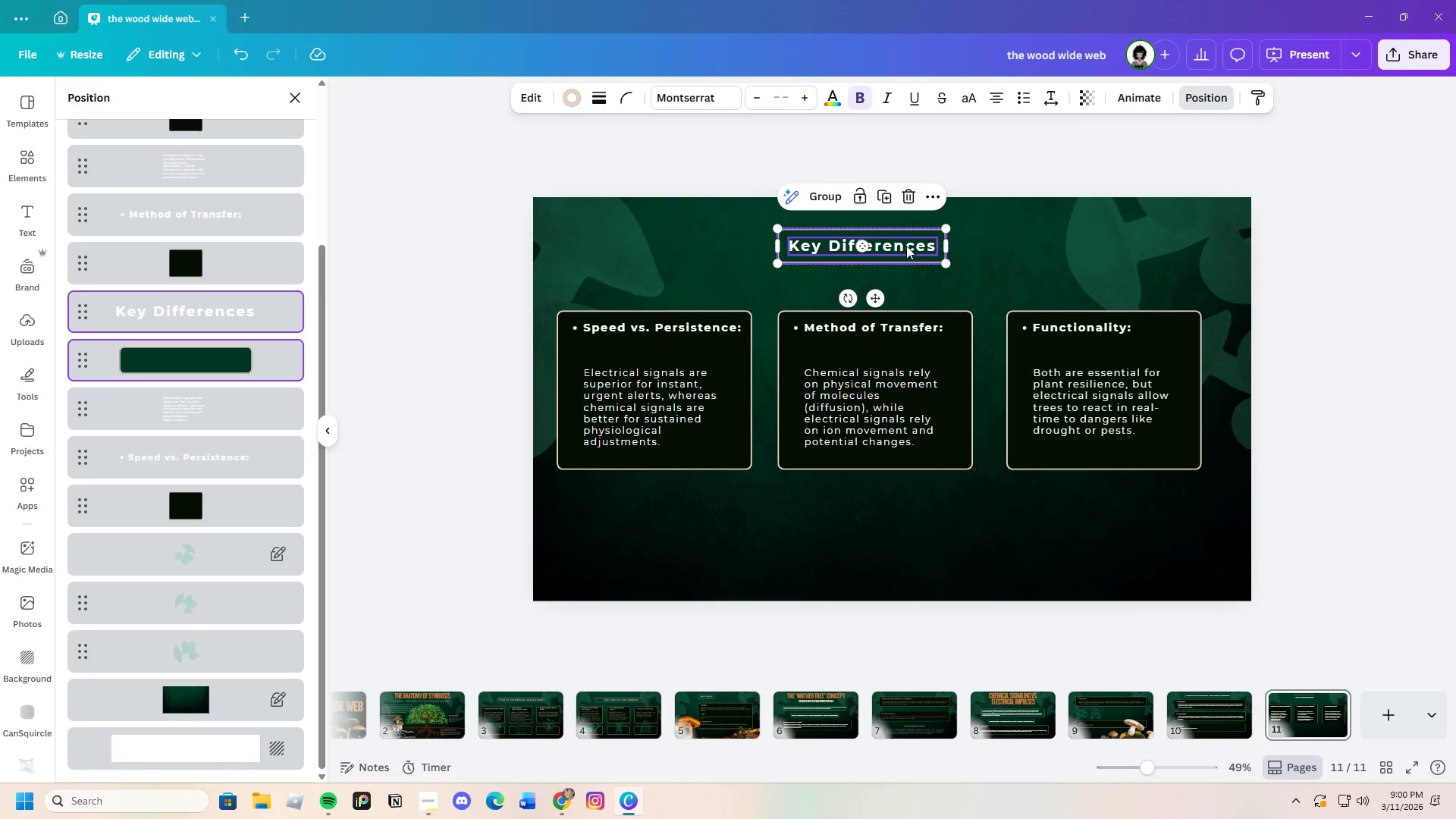 
left_click_drag(start_coordinate=[906, 246], to_coordinate=[921, 252])
 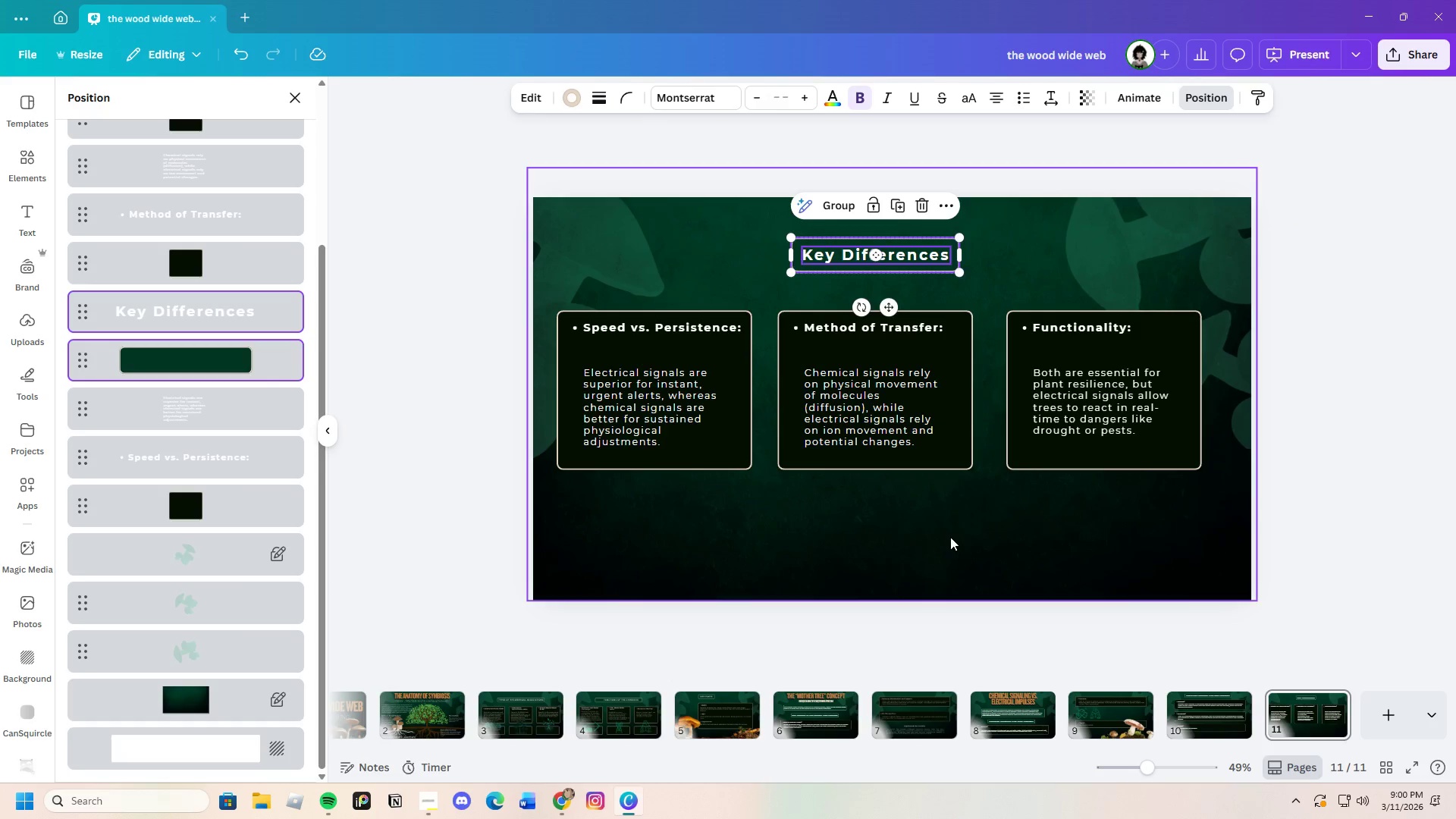 
left_click([950, 545])
 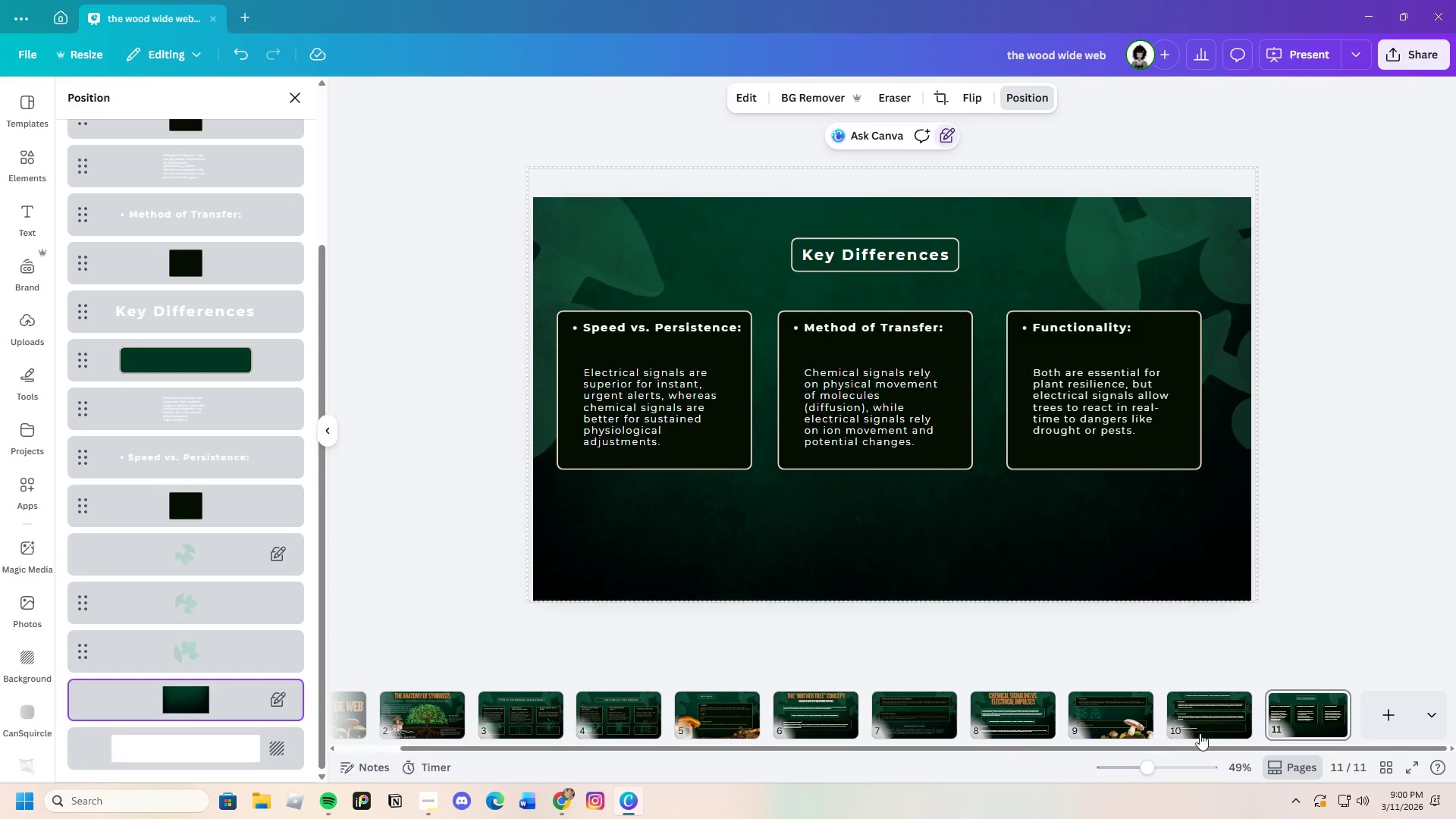 
left_click([1210, 726])
 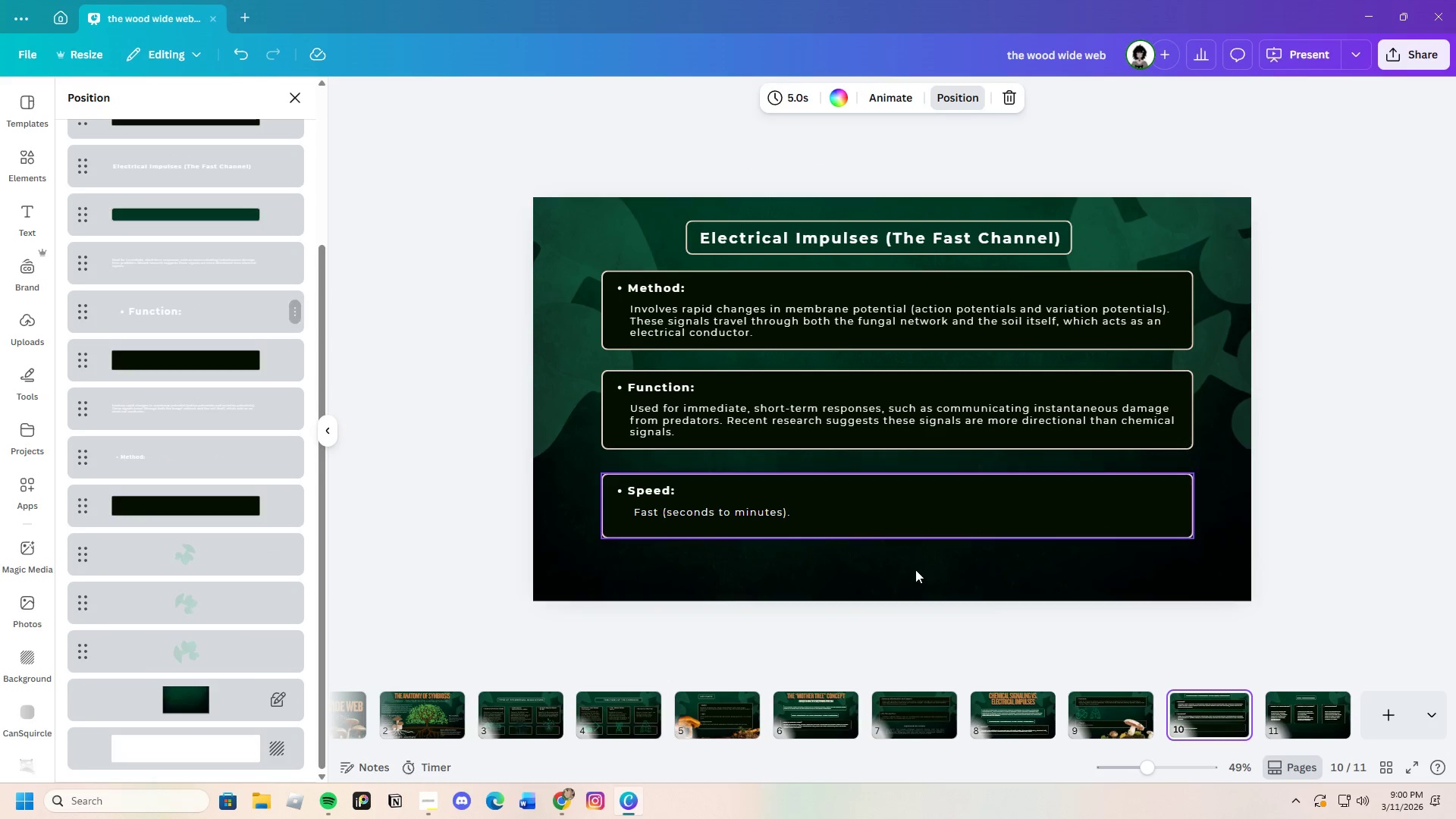 
left_click([1003, 717])
 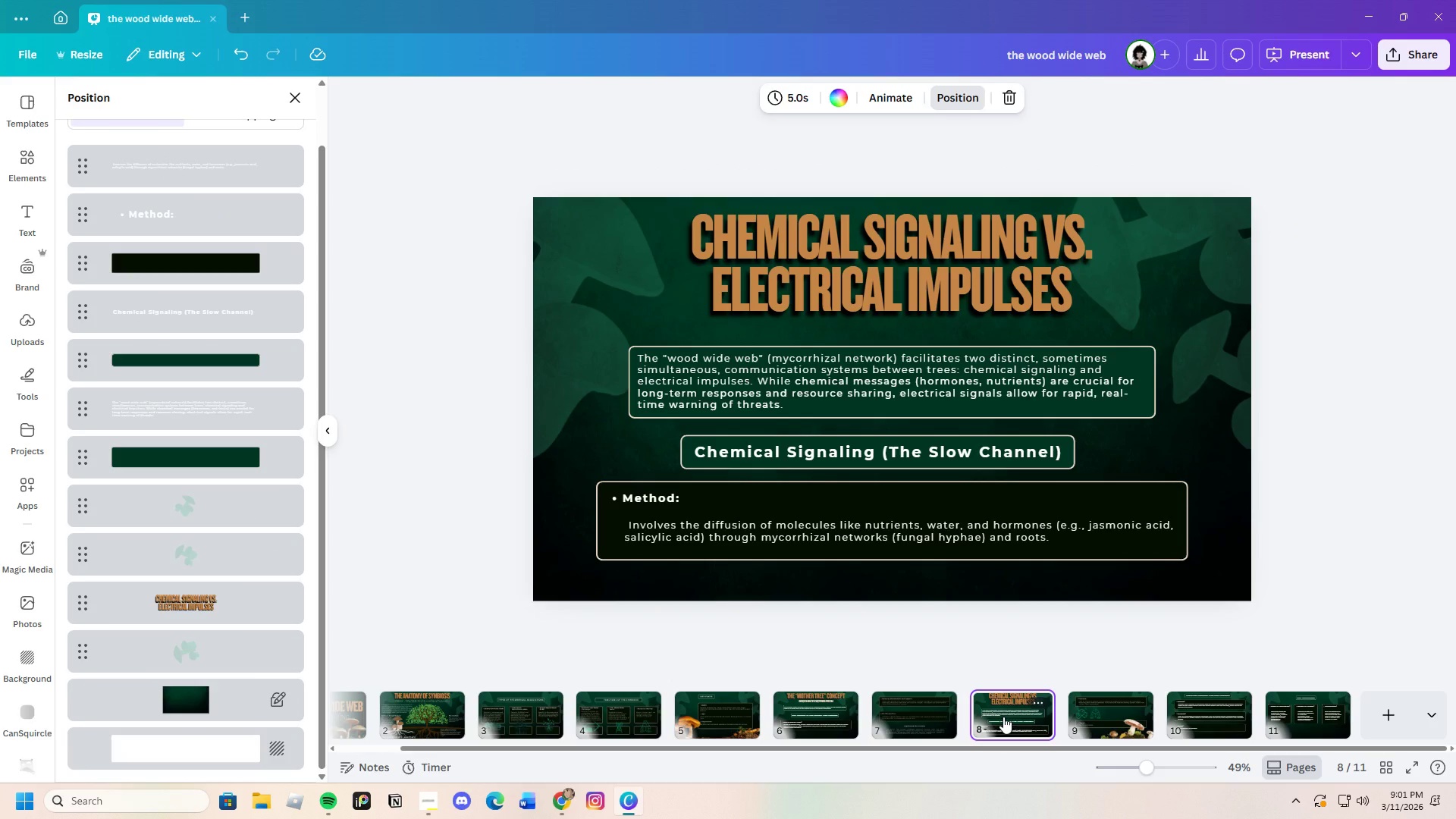 
left_click([905, 726])
 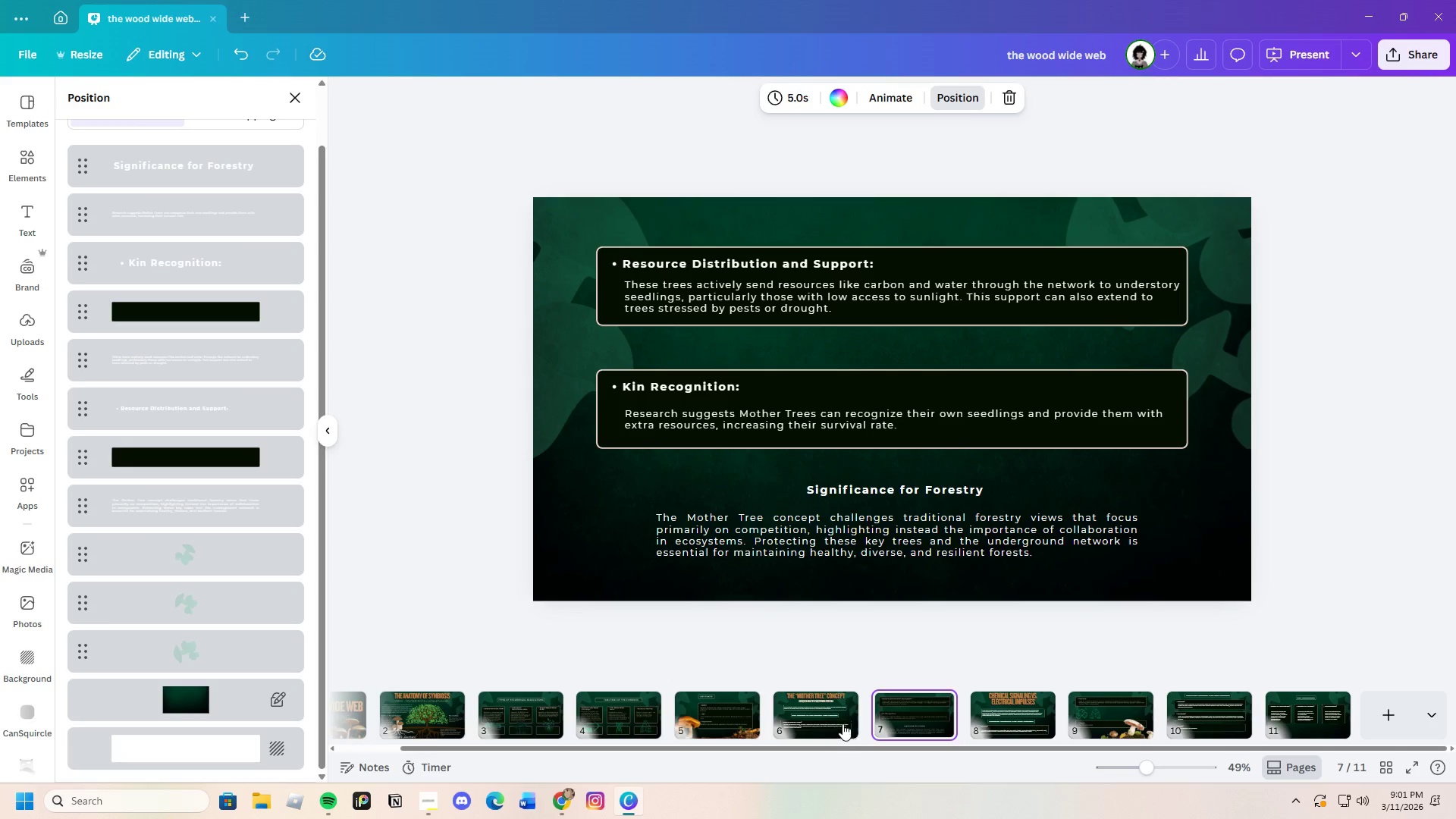 
left_click([805, 715])
 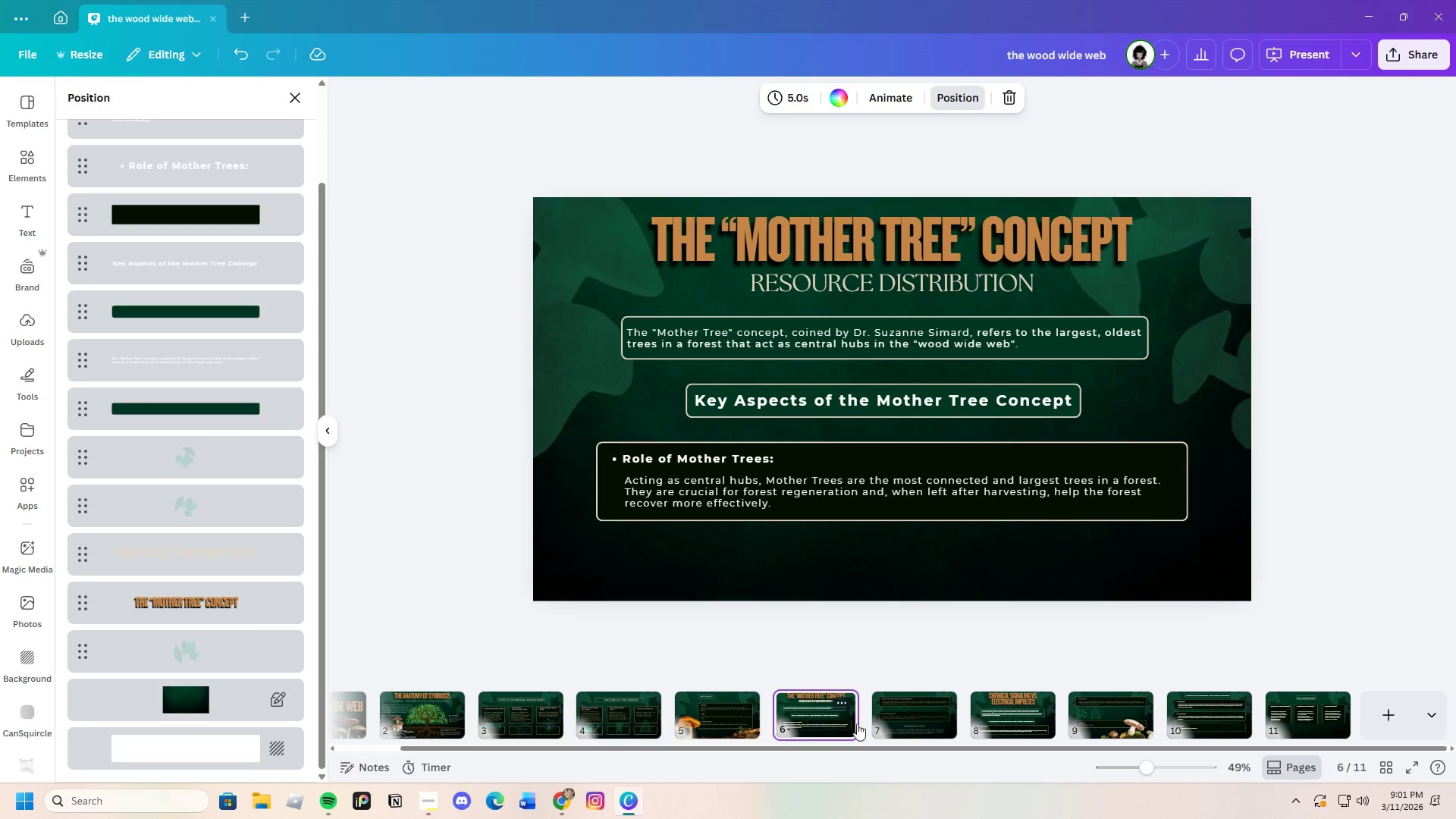 
left_click([1037, 725])
 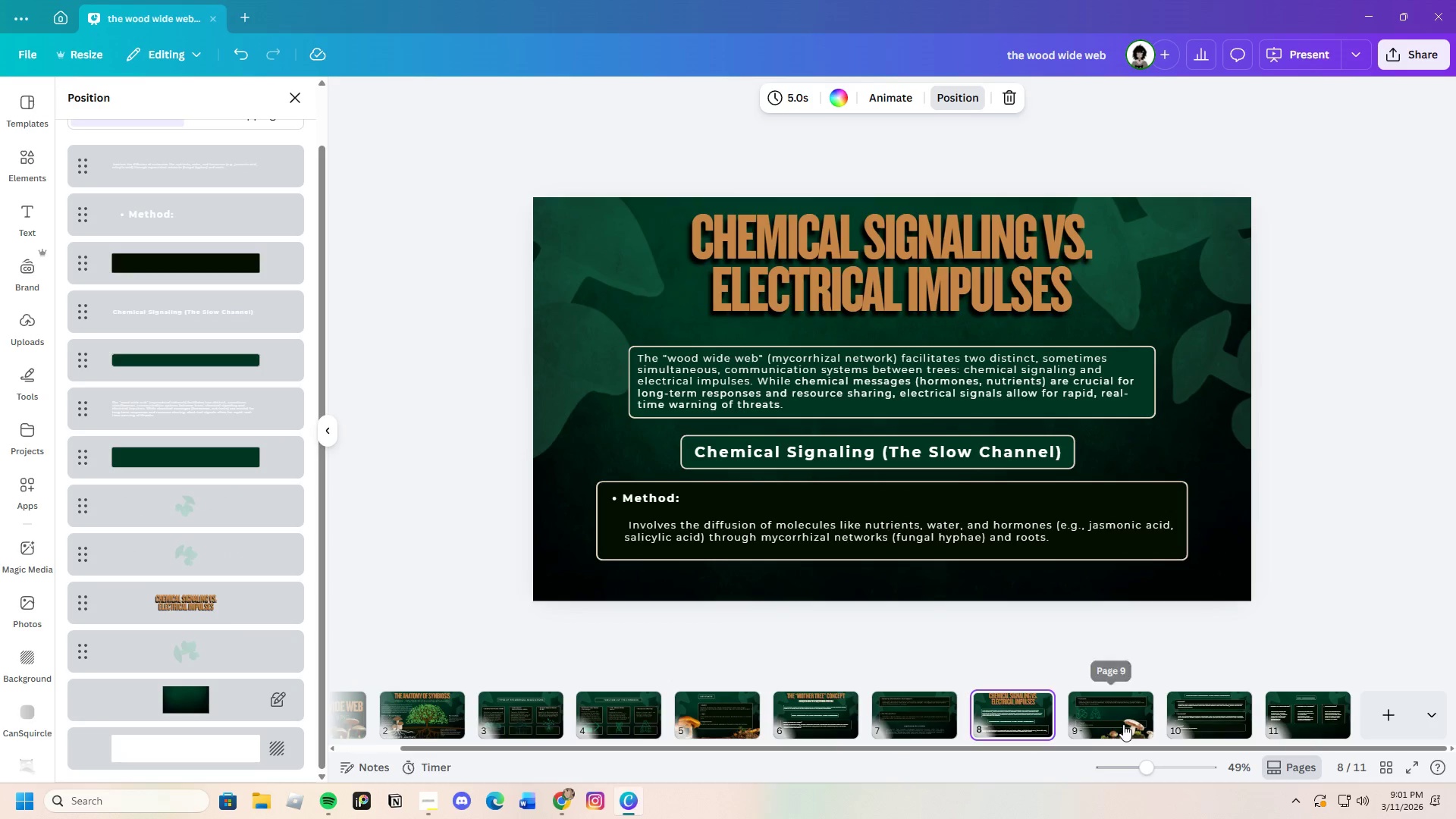 
double_click([1194, 722])
 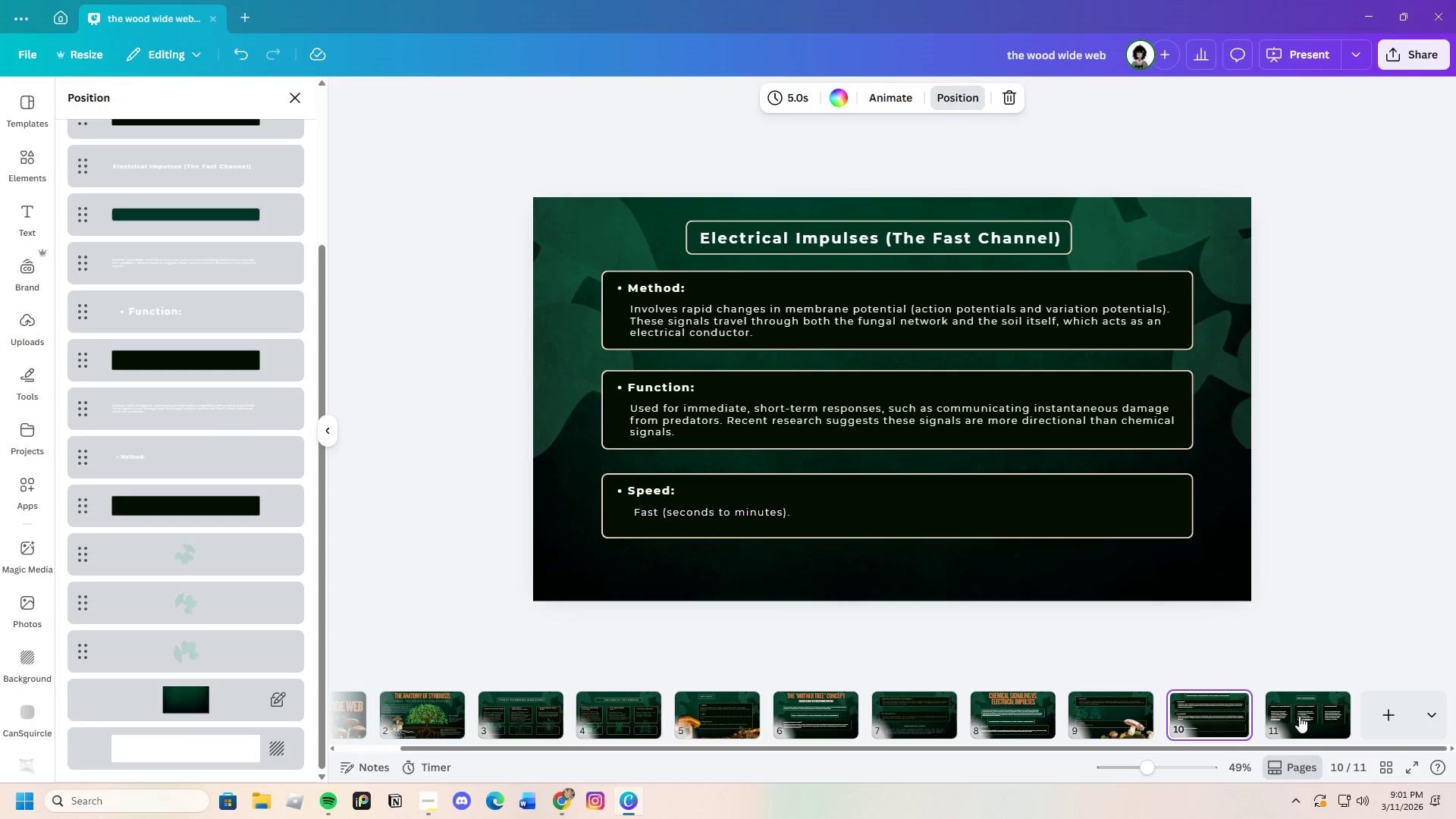 
left_click([1302, 715])
 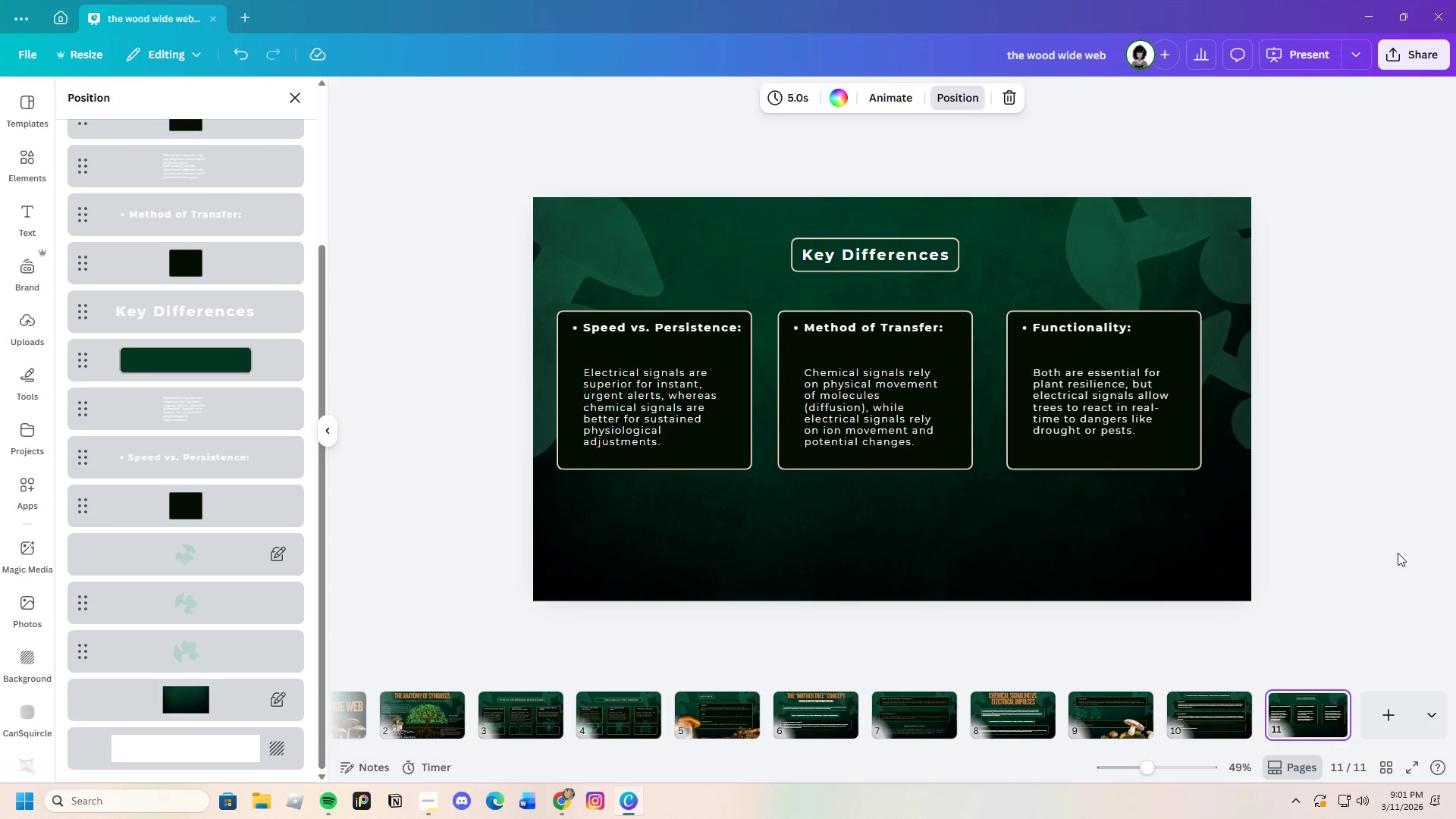 
left_click([1399, 549])
 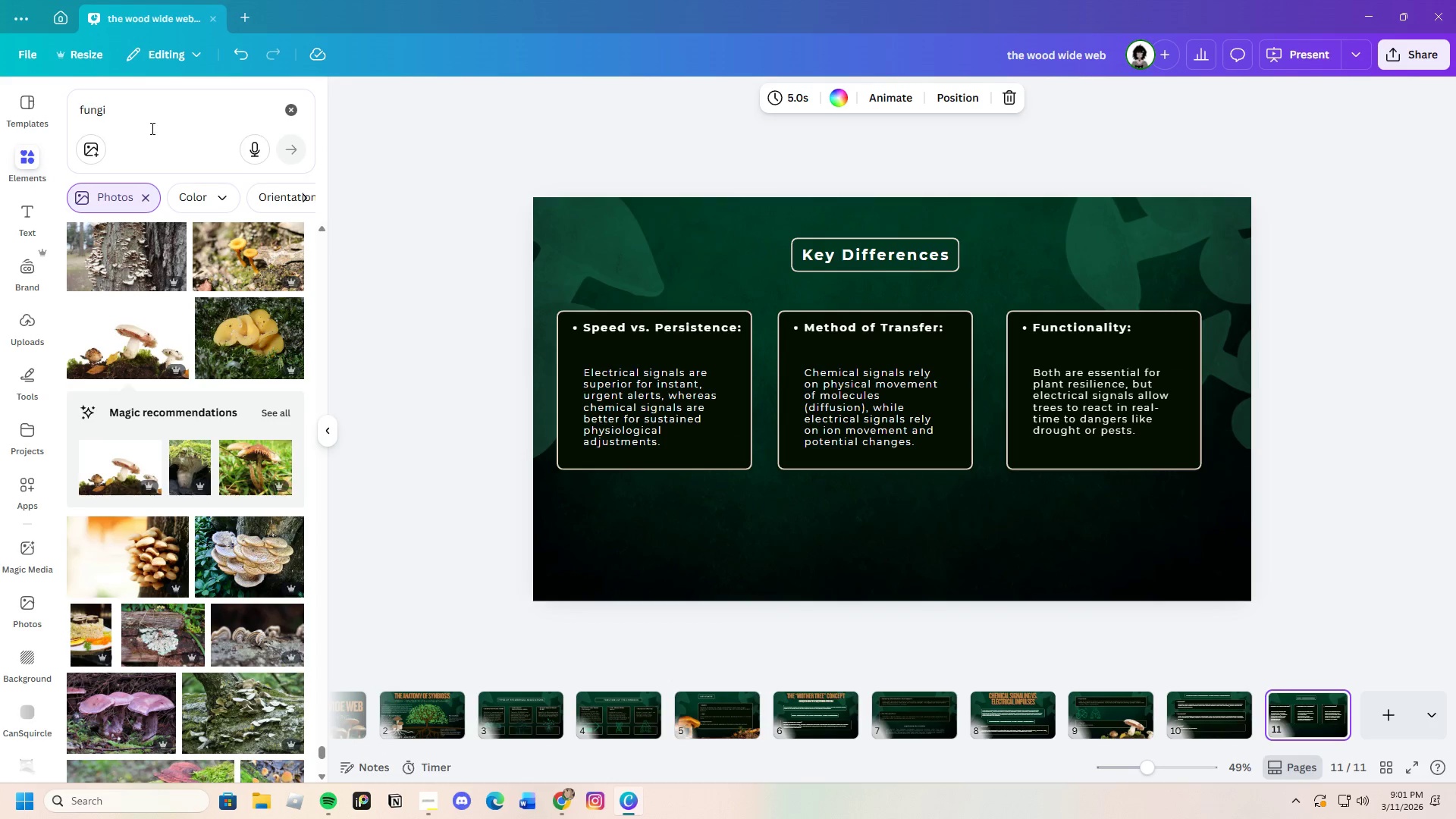 
scroll: coordinate [240, 577], scroll_direction: down, amount: 23.0
 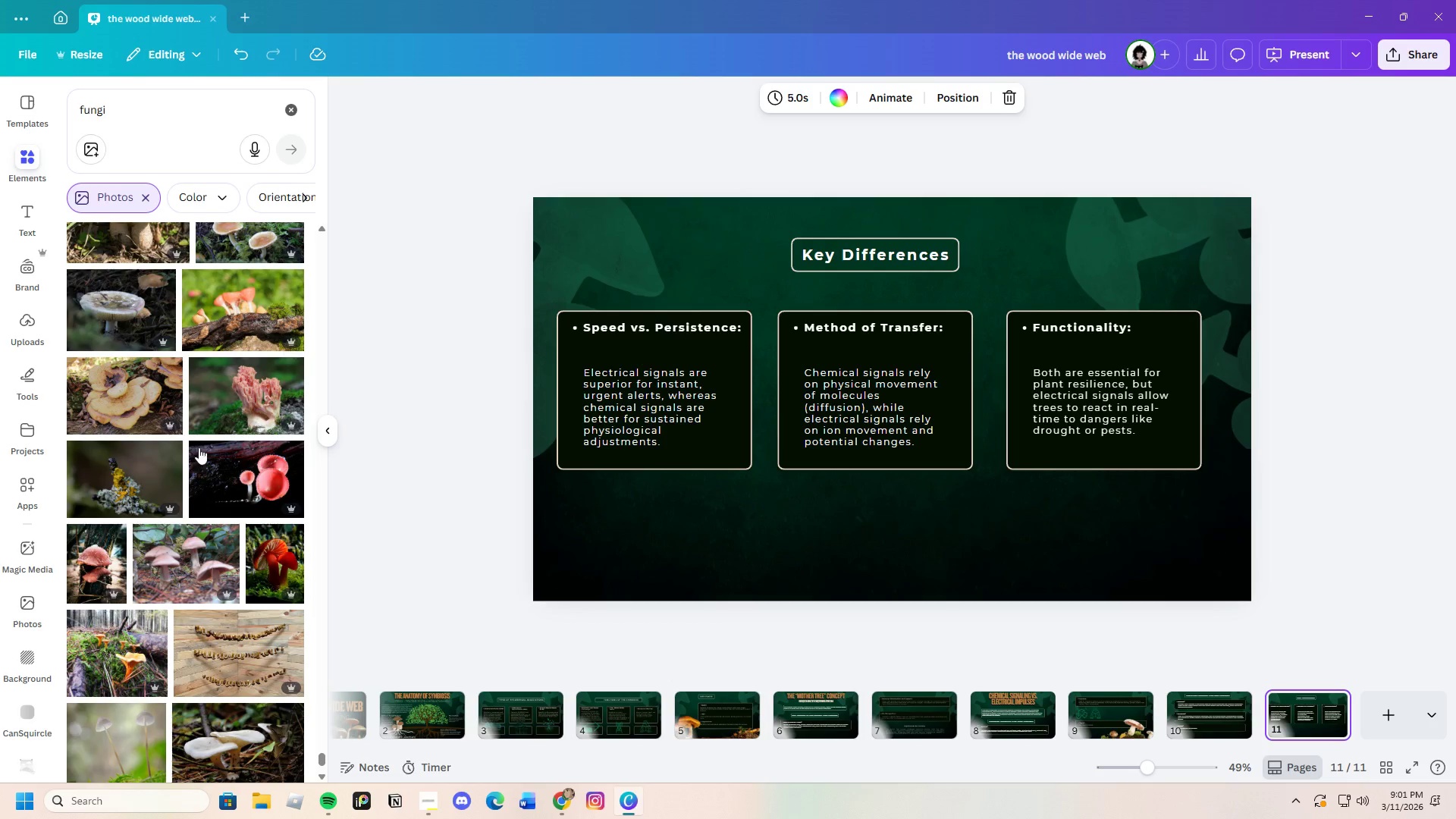 
left_click([236, 417])
 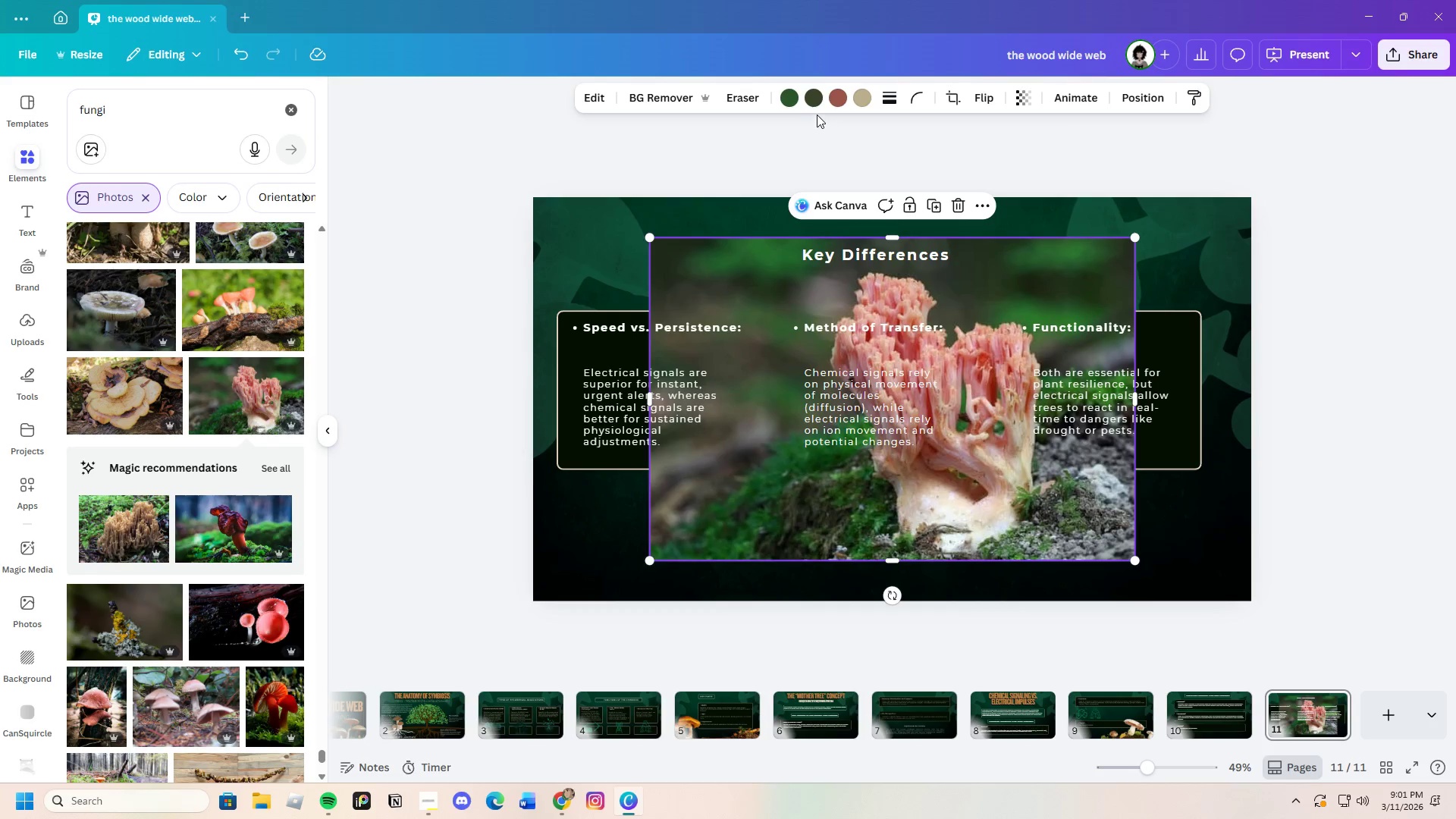 
left_click([648, 90])
 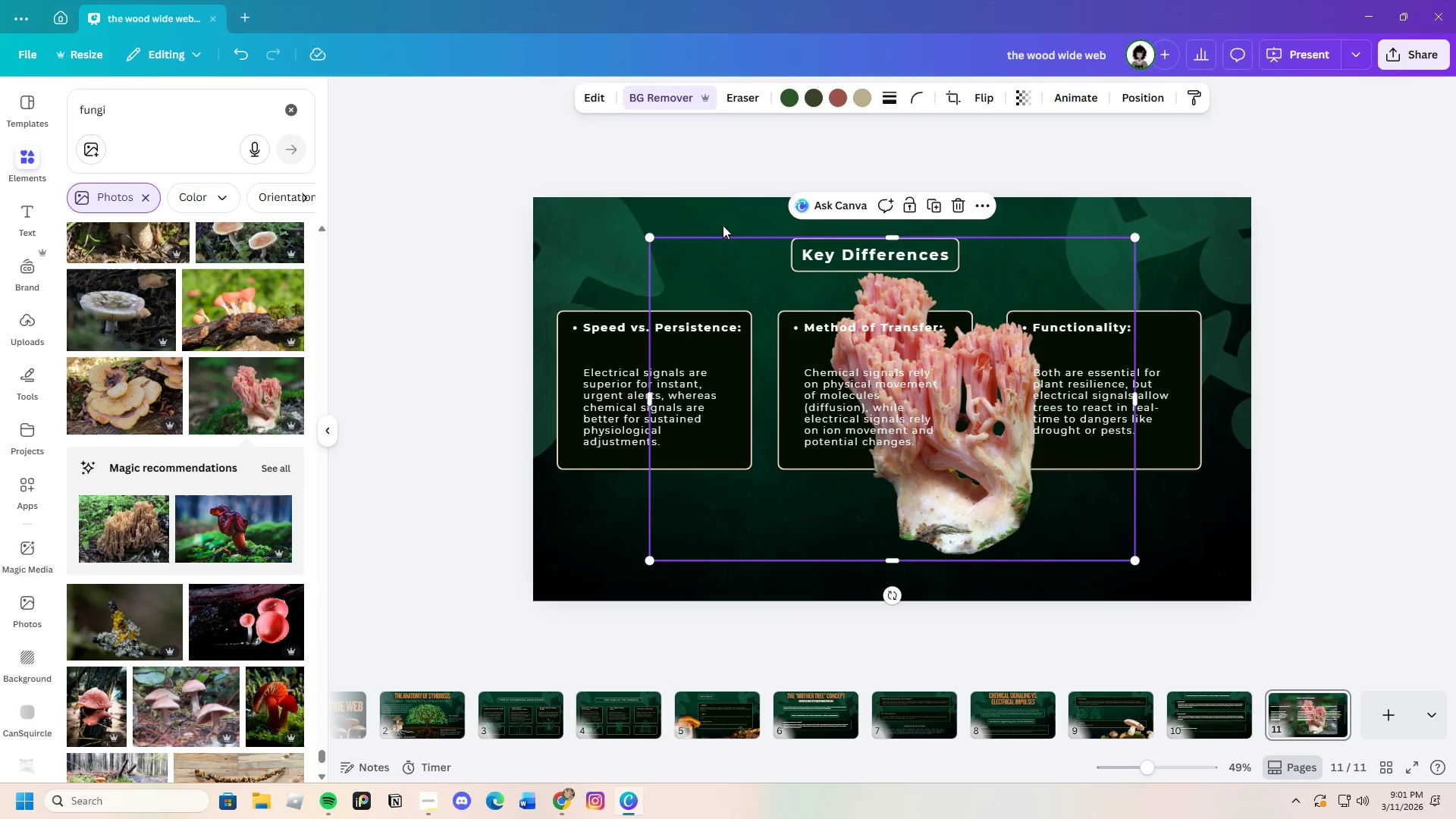 
wait(5.66)
 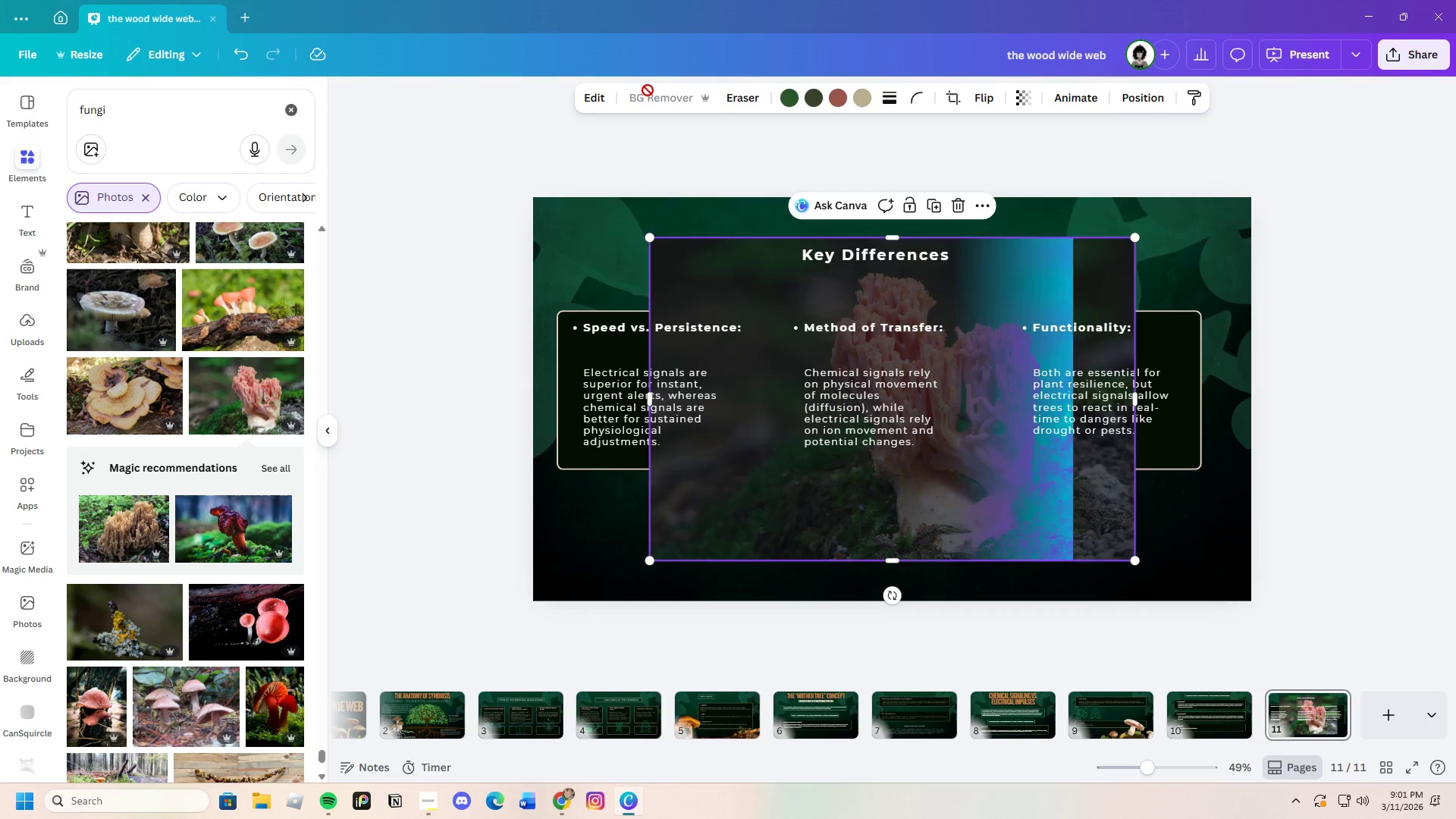 
left_click([967, 203])
 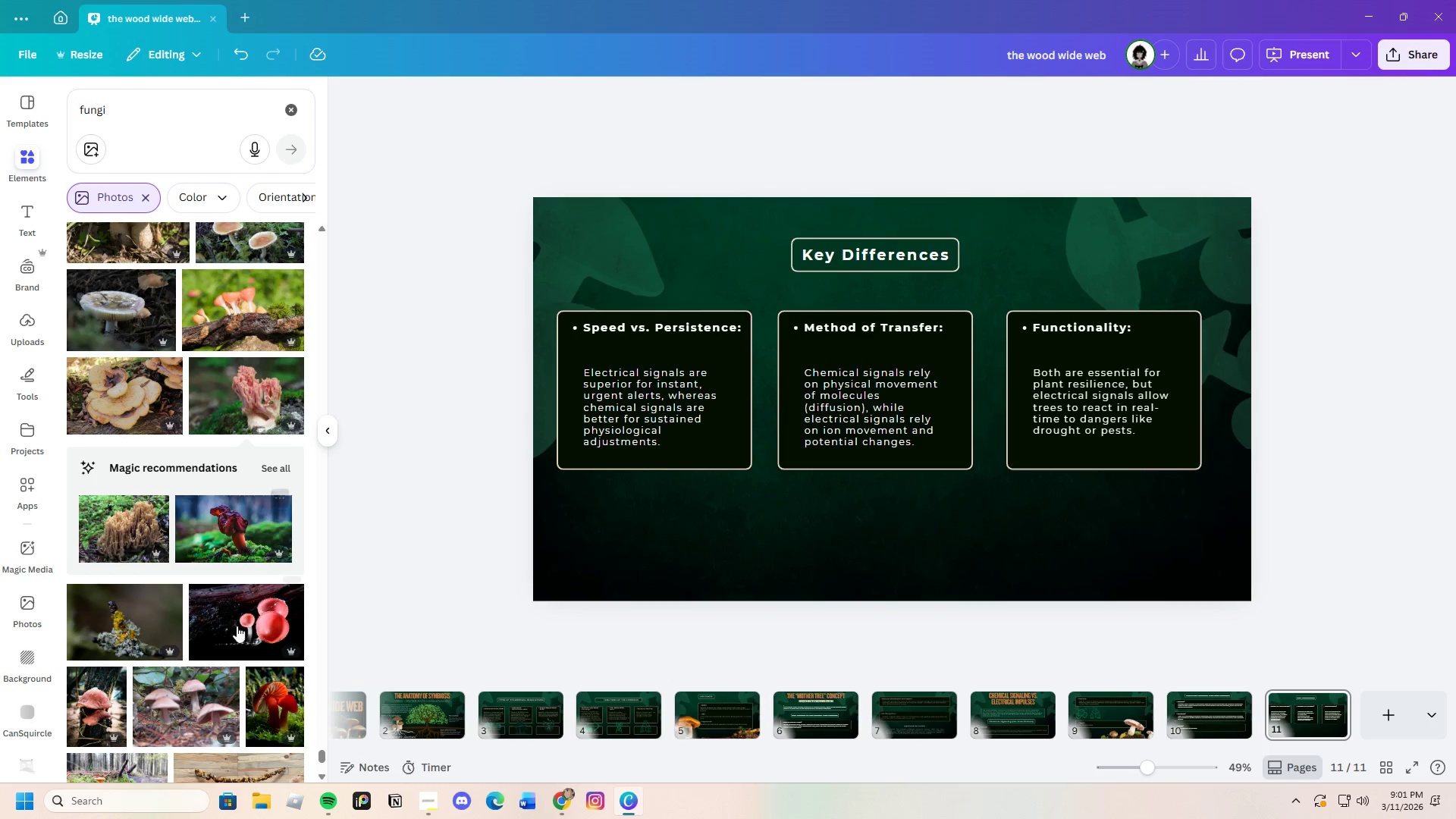 
scroll: coordinate [223, 610], scroll_direction: down, amount: 22.0
 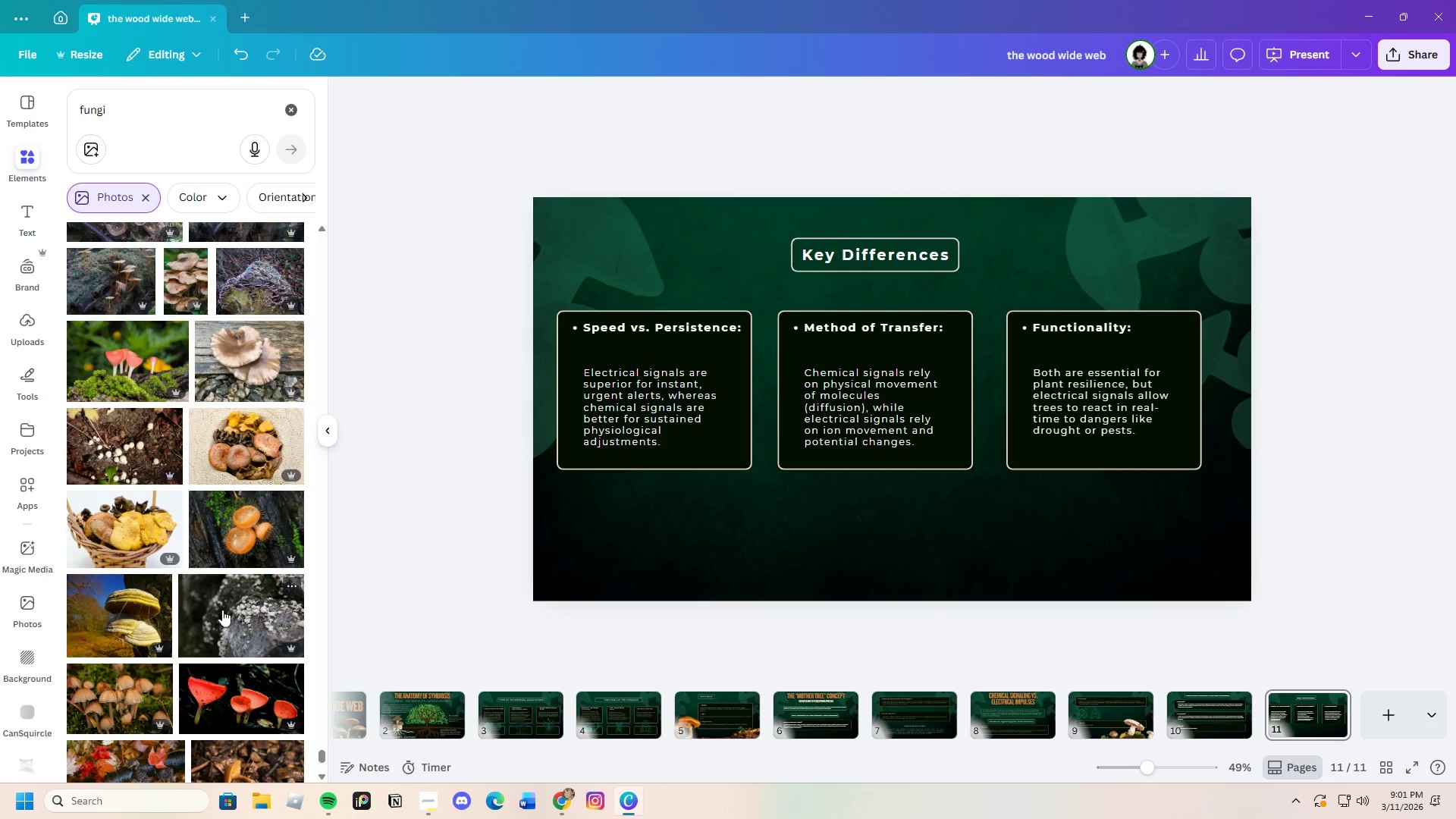 
scroll: coordinate [221, 547], scroll_direction: down, amount: 17.0
 